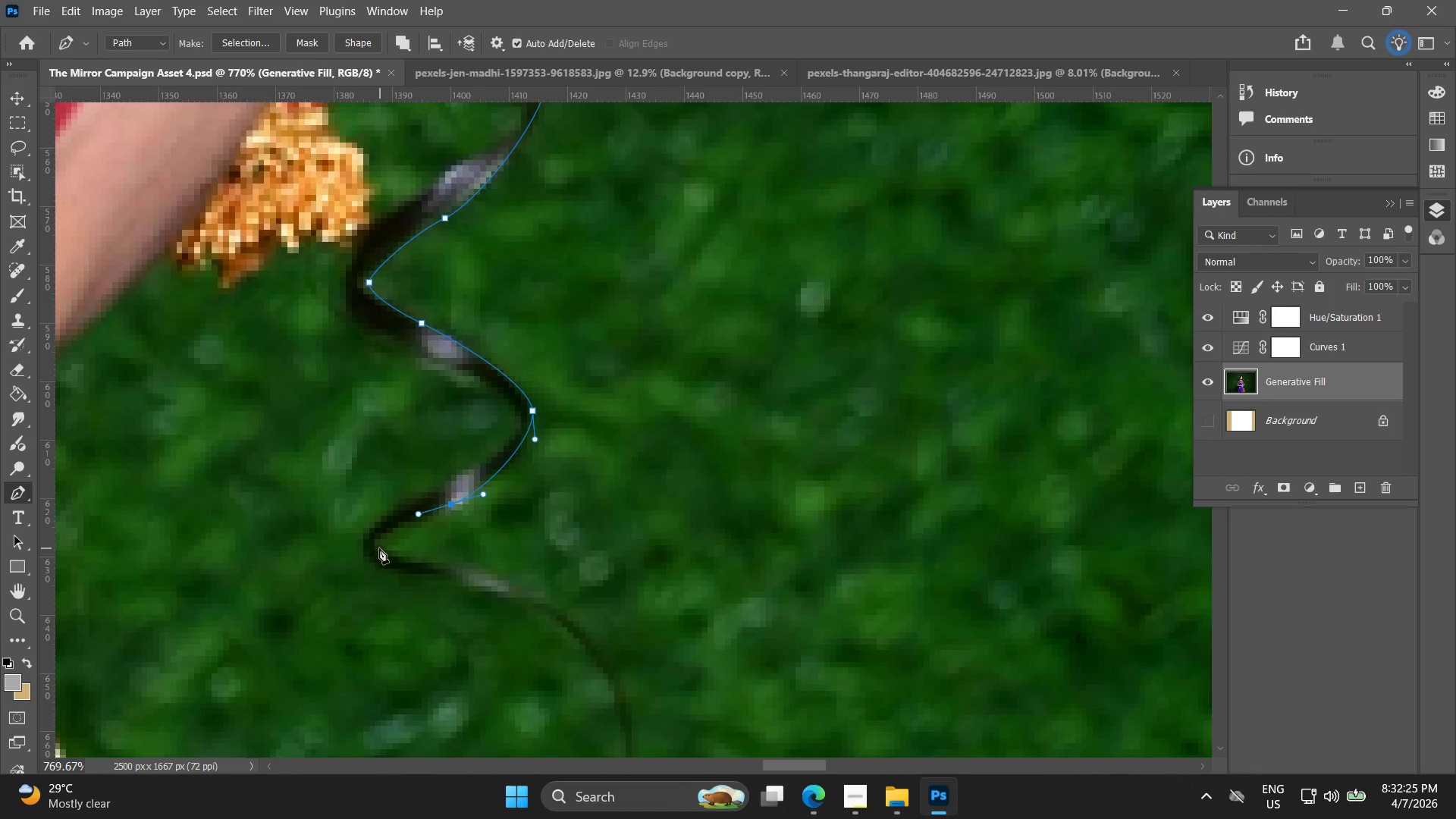 
left_click_drag(start_coordinate=[376, 545], to_coordinate=[408, 562])
 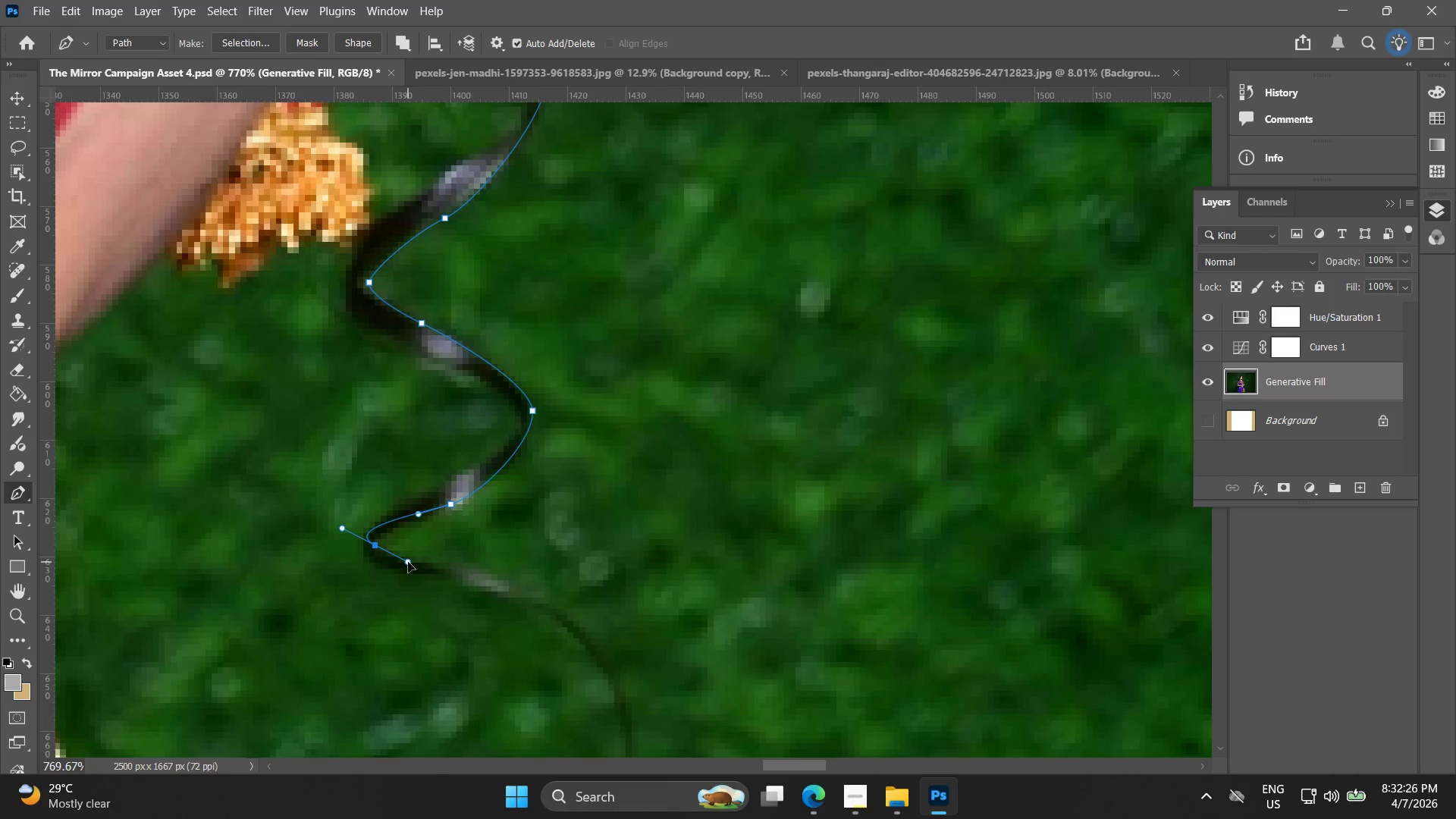 
key(Control+ControlLeft)
 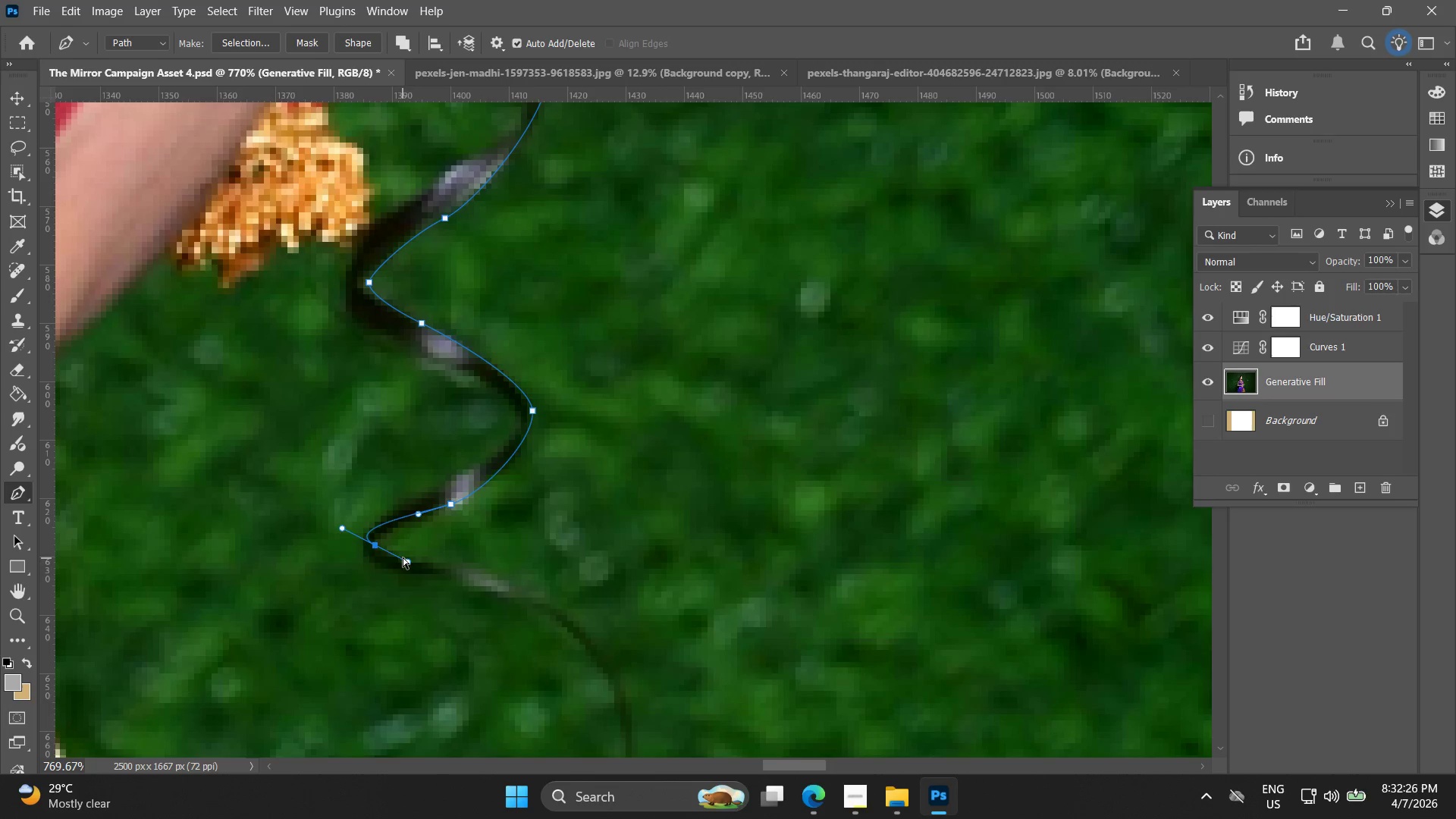 
key(Control+Z)
 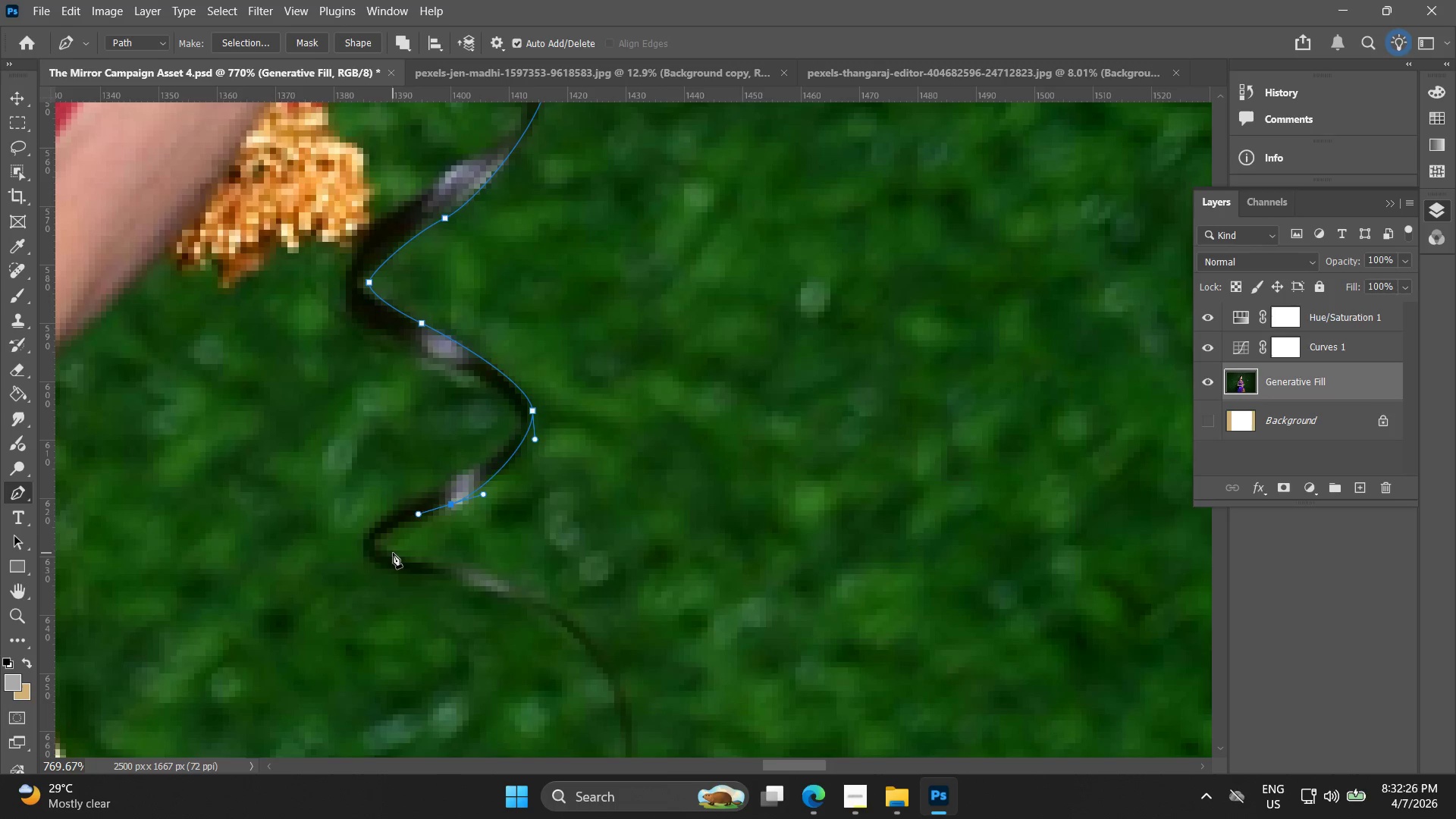 
left_click_drag(start_coordinate=[393, 553], to_coordinate=[425, 565])
 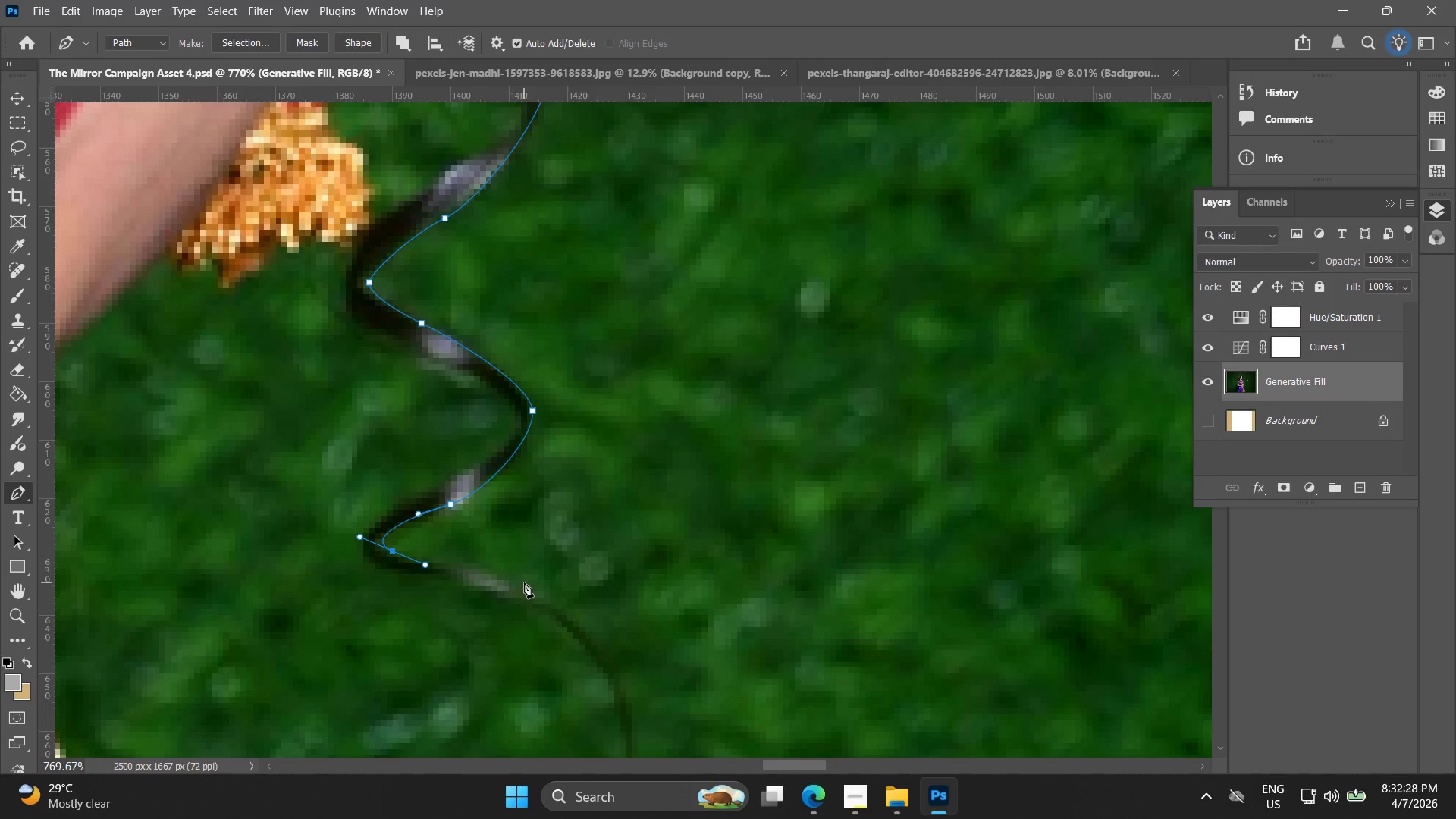 
left_click_drag(start_coordinate=[534, 590], to_coordinate=[554, 607])
 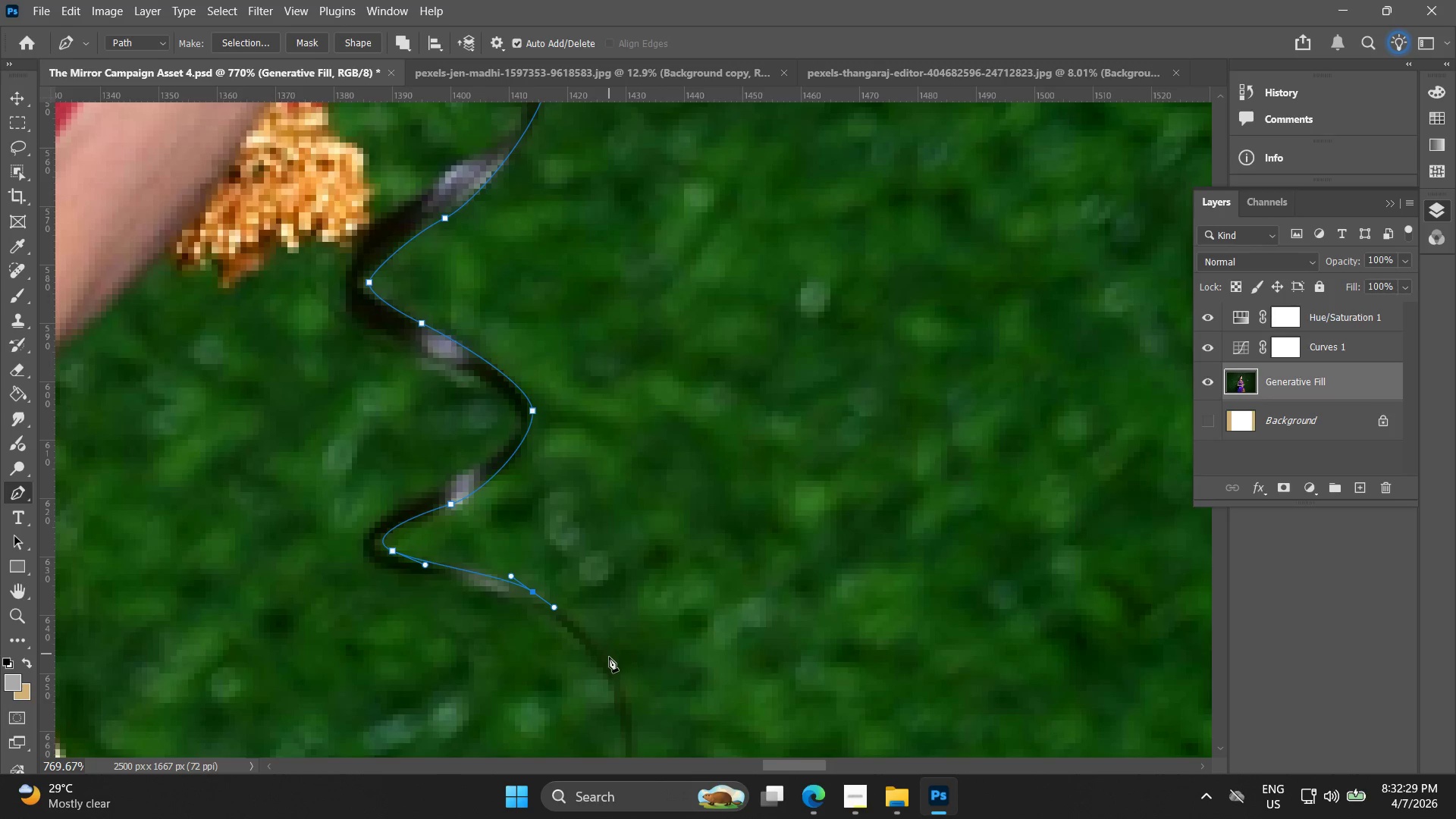 
left_click_drag(start_coordinate=[610, 664], to_coordinate=[619, 695])
 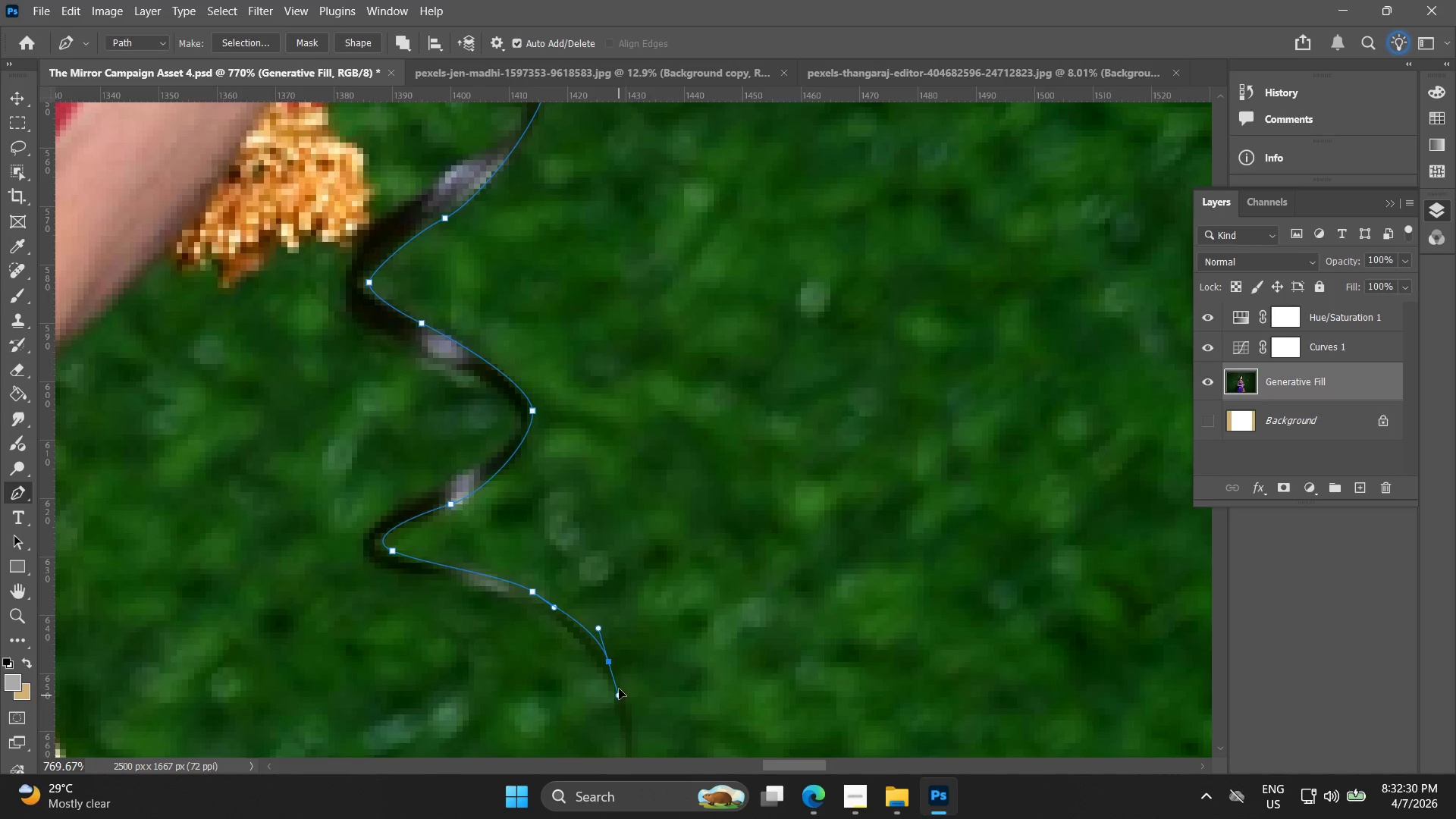 
hold_key(key=Space, duration=0.55)
 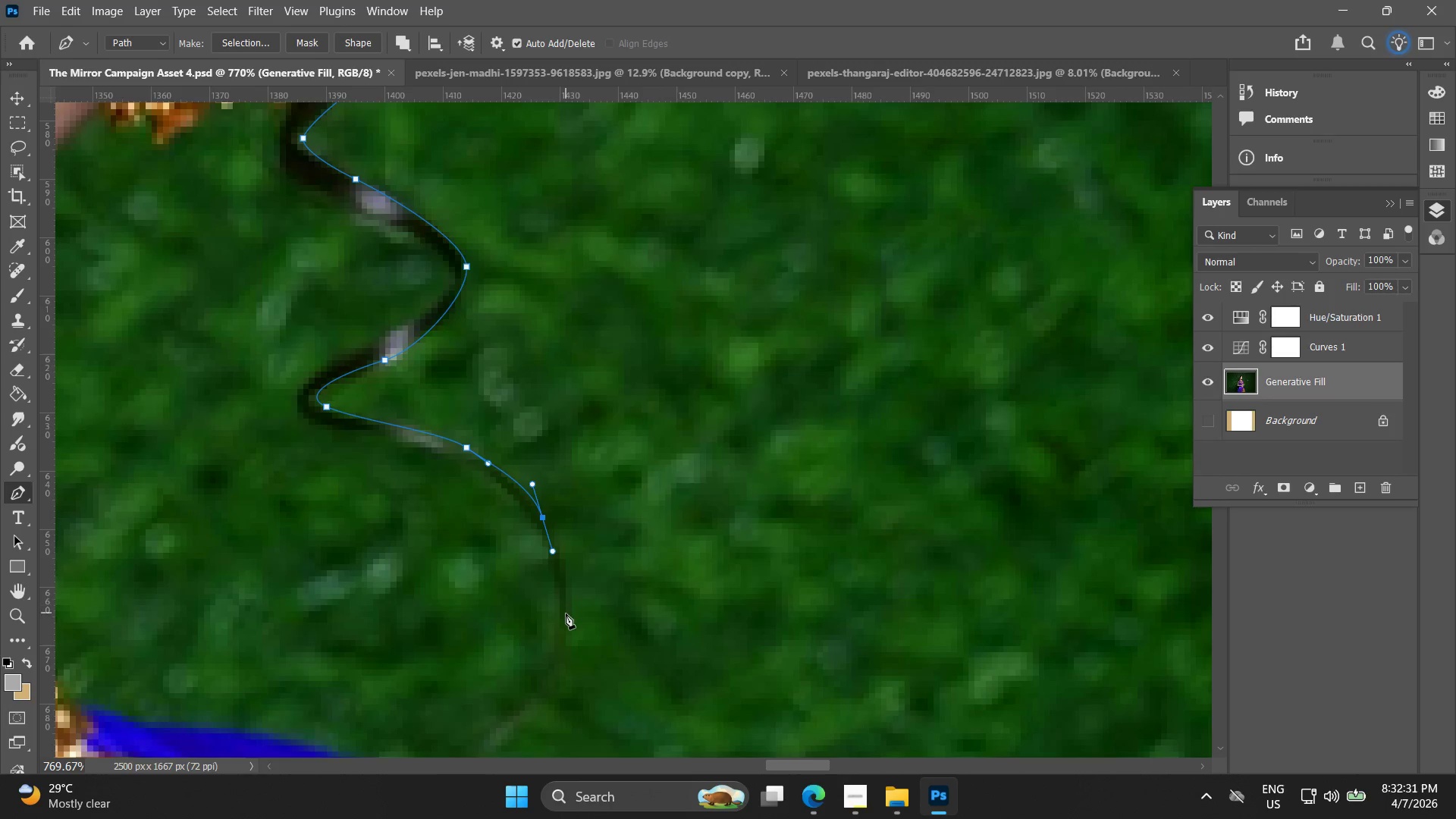 
left_click_drag(start_coordinate=[600, 642], to_coordinate=[534, 497])
 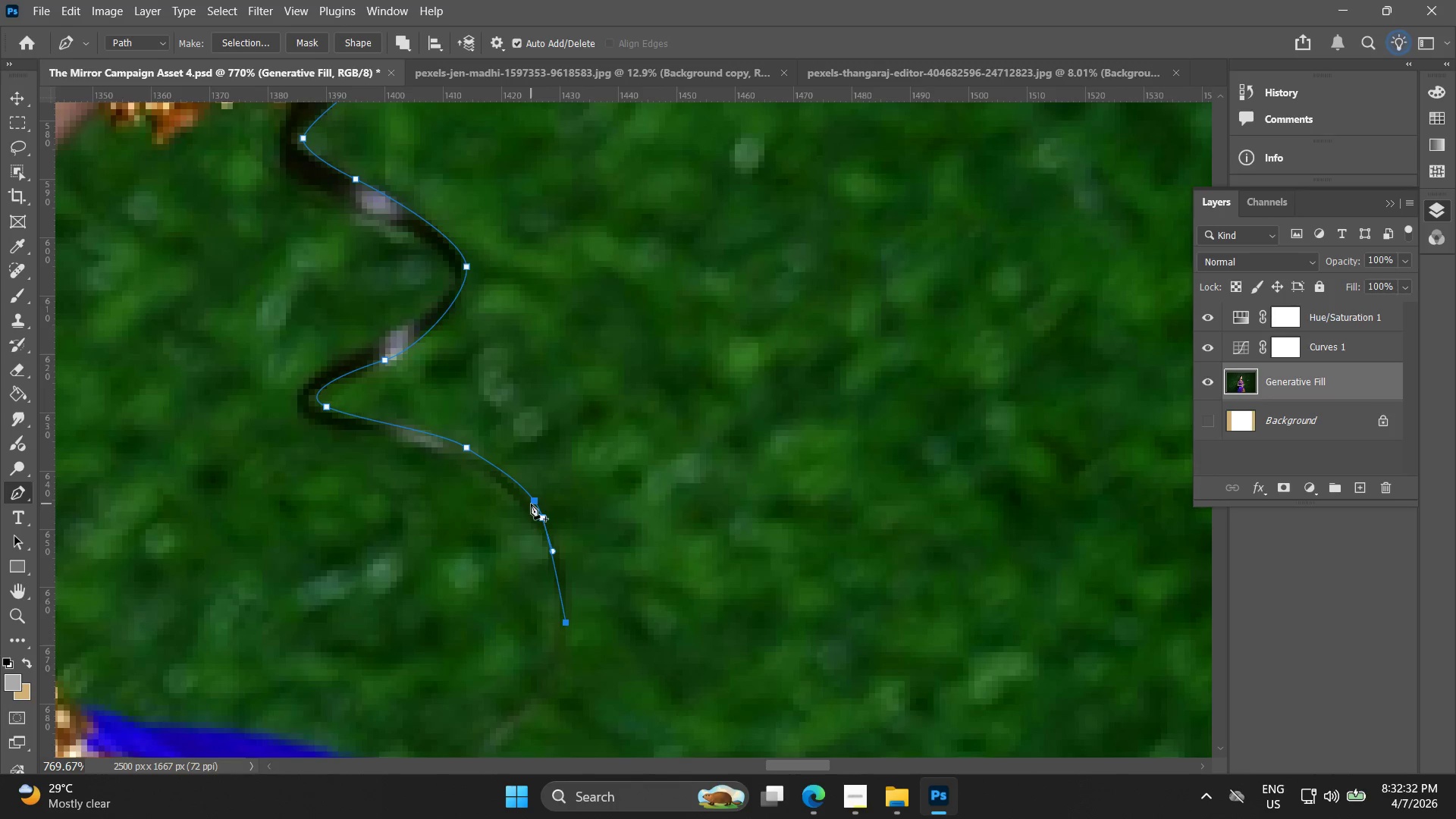 
left_click_drag(start_coordinate=[520, 503], to_coordinate=[500, 485])
 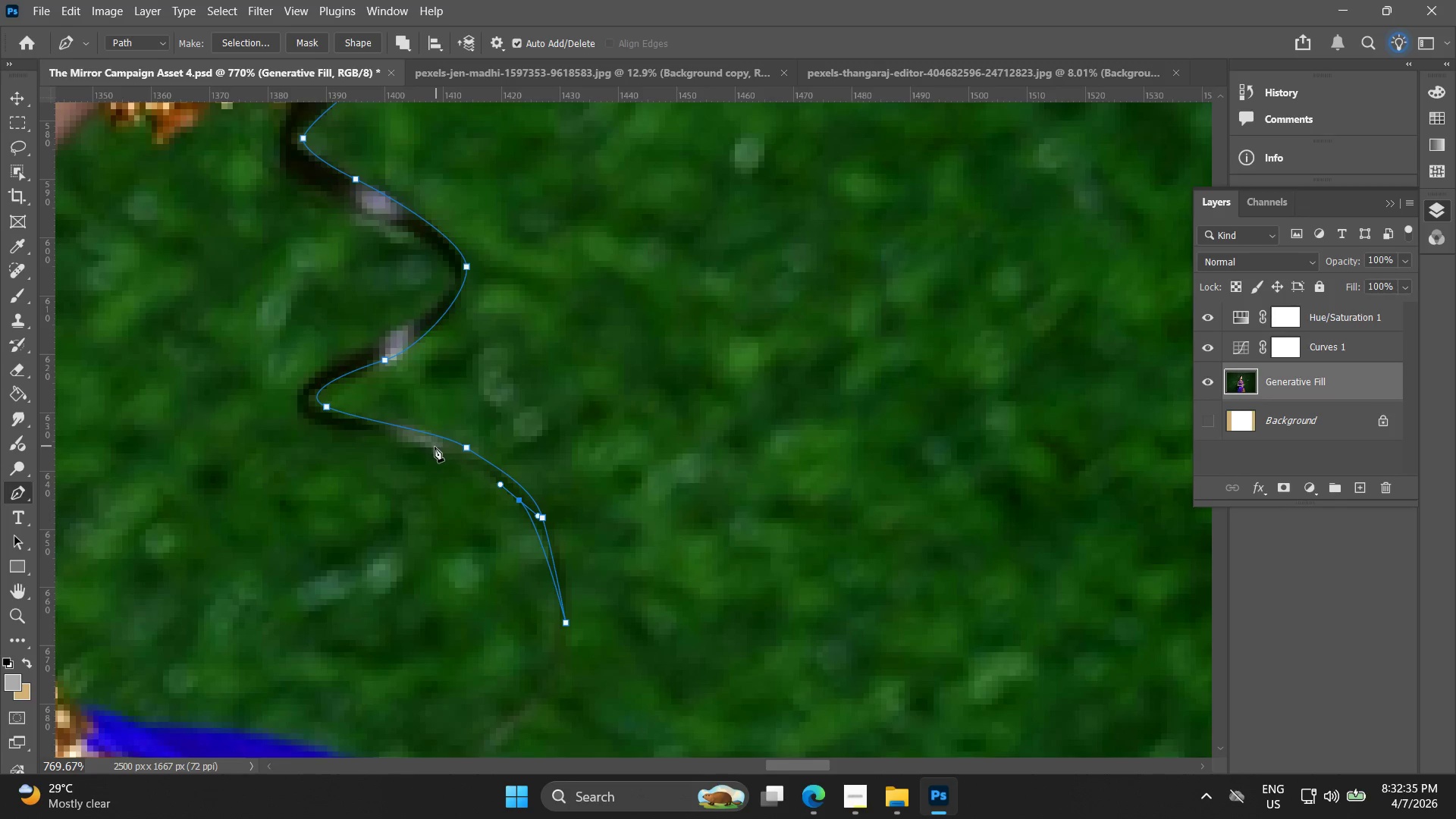 
left_click_drag(start_coordinate=[425, 448], to_coordinate=[360, 429])
 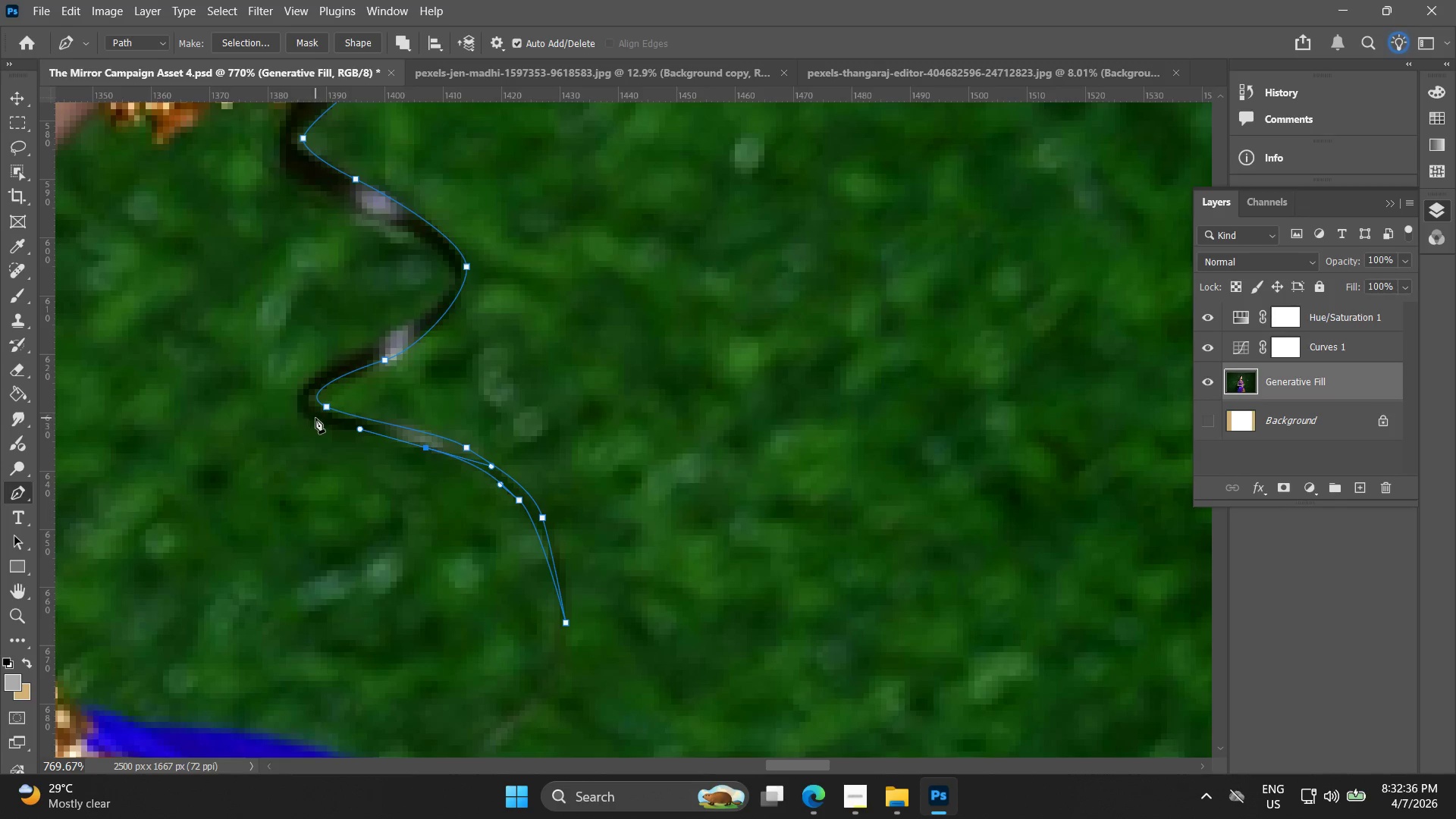 
left_click_drag(start_coordinate=[302, 410], to_coordinate=[296, 395])
 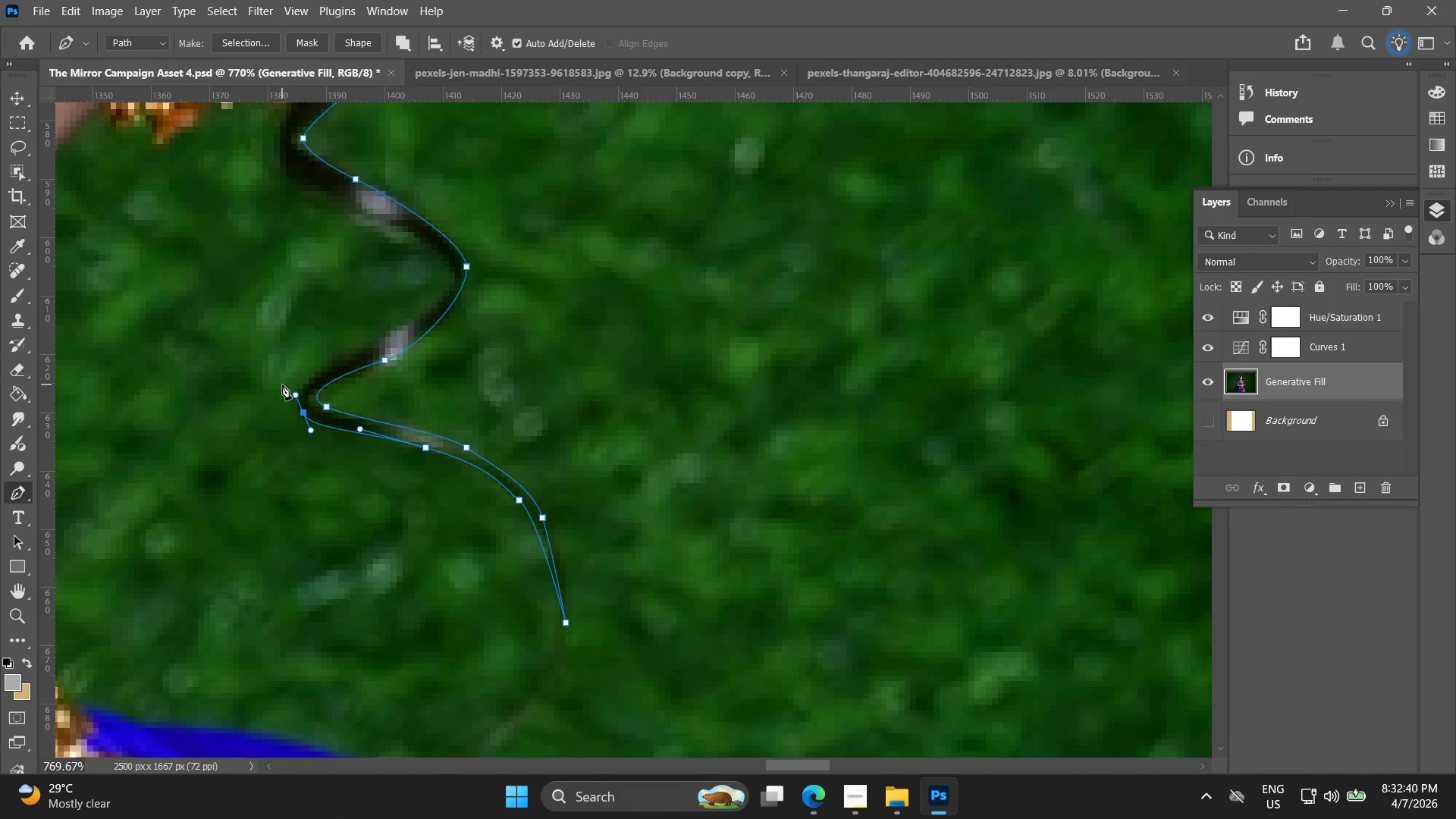 
hold_key(key=AltLeft, duration=0.69)
scroll: coordinate [300, 384], scroll_direction: up, amount: 7.0
 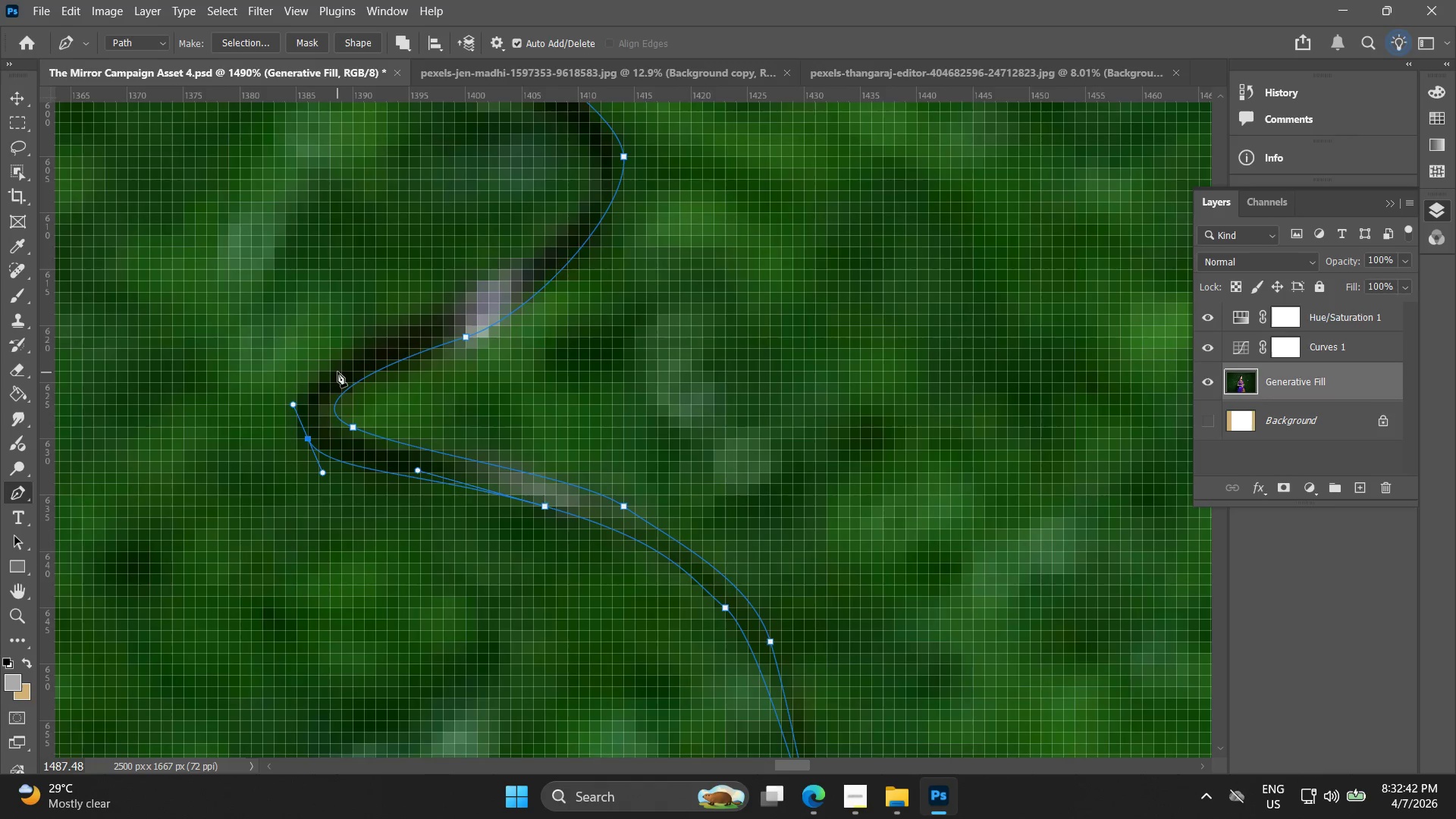 
left_click_drag(start_coordinate=[348, 357], to_coordinate=[353, 356])
 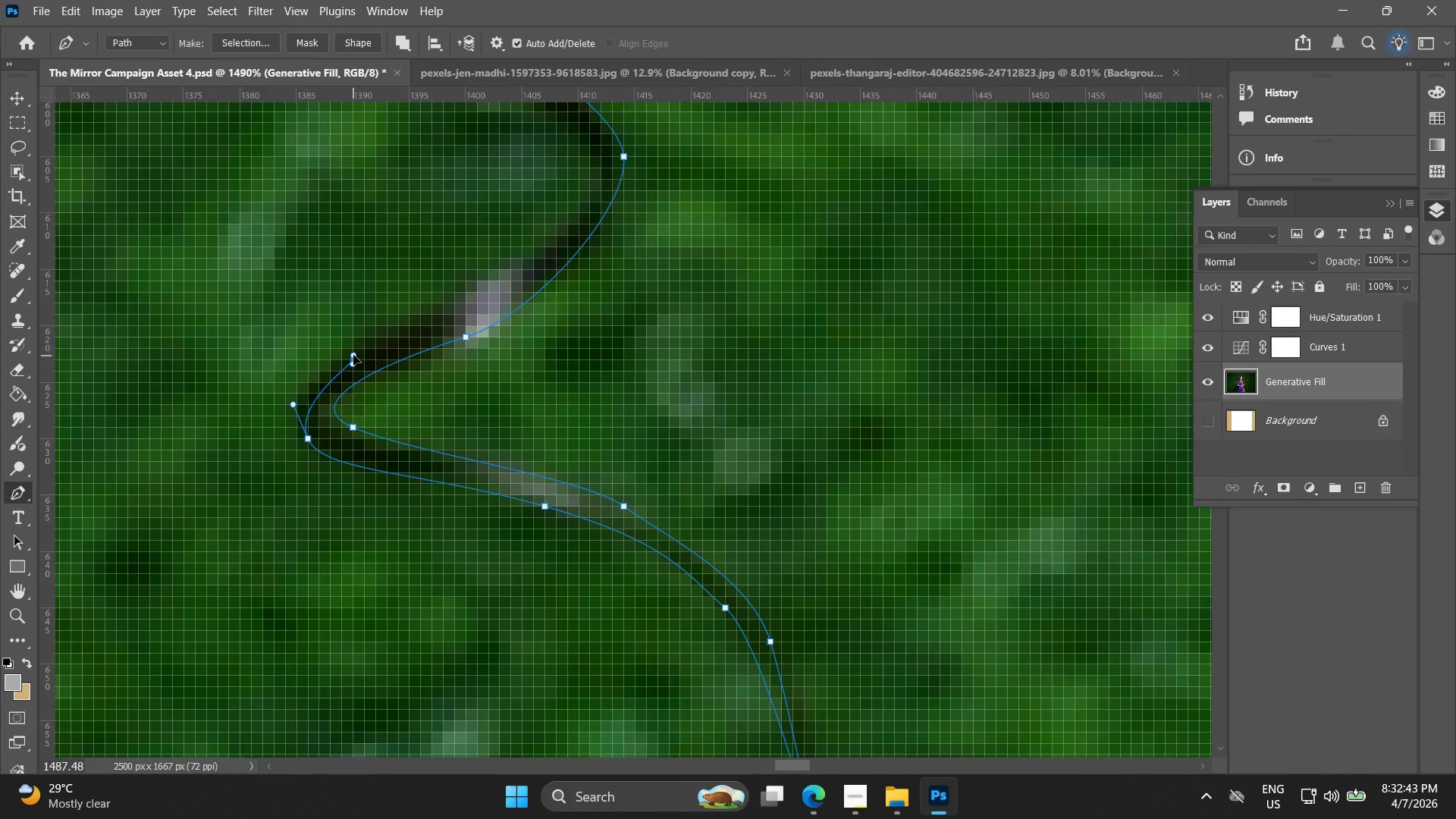 
key(Control+ControlLeft)
 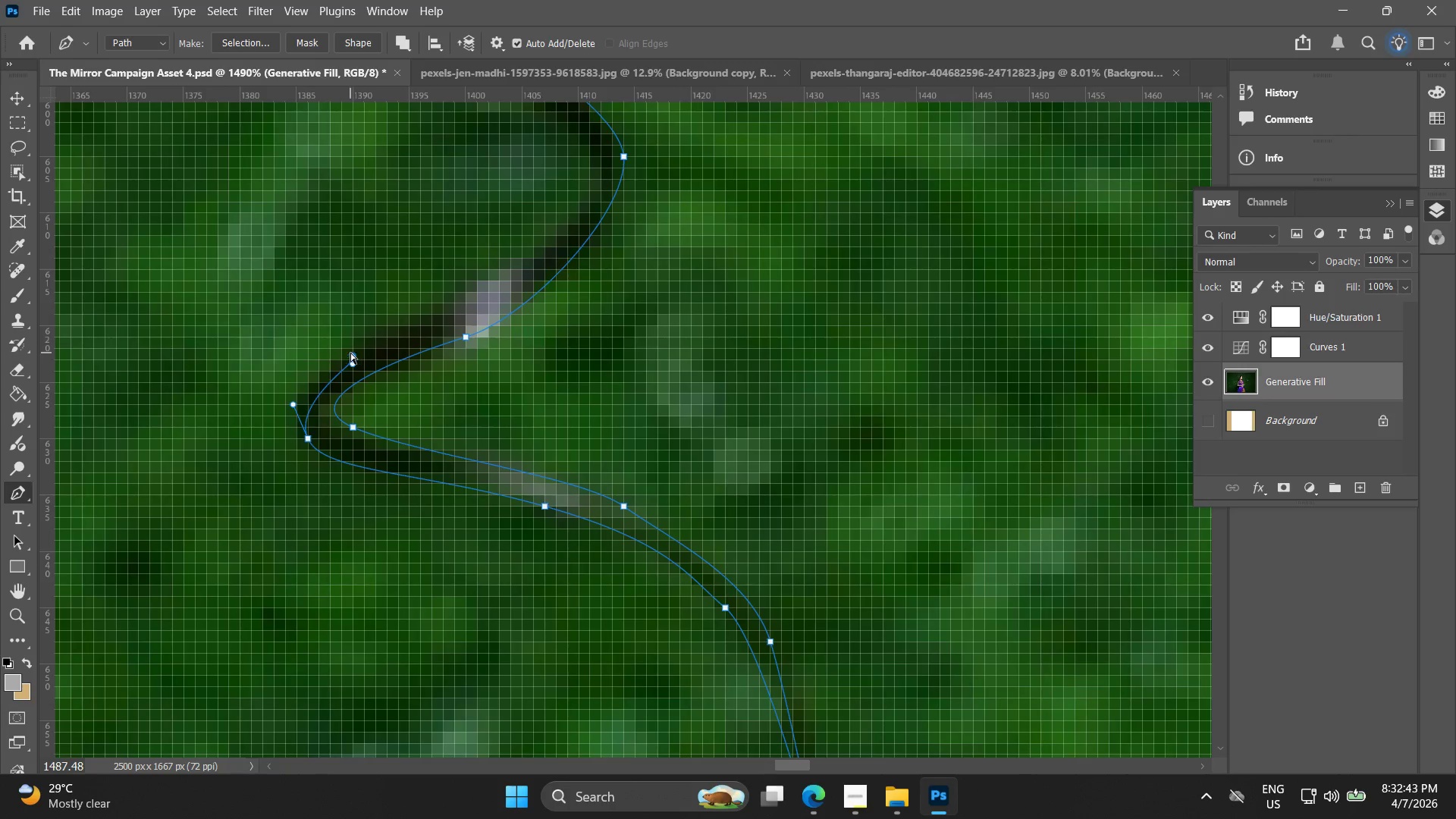 
key(Control+Z)
 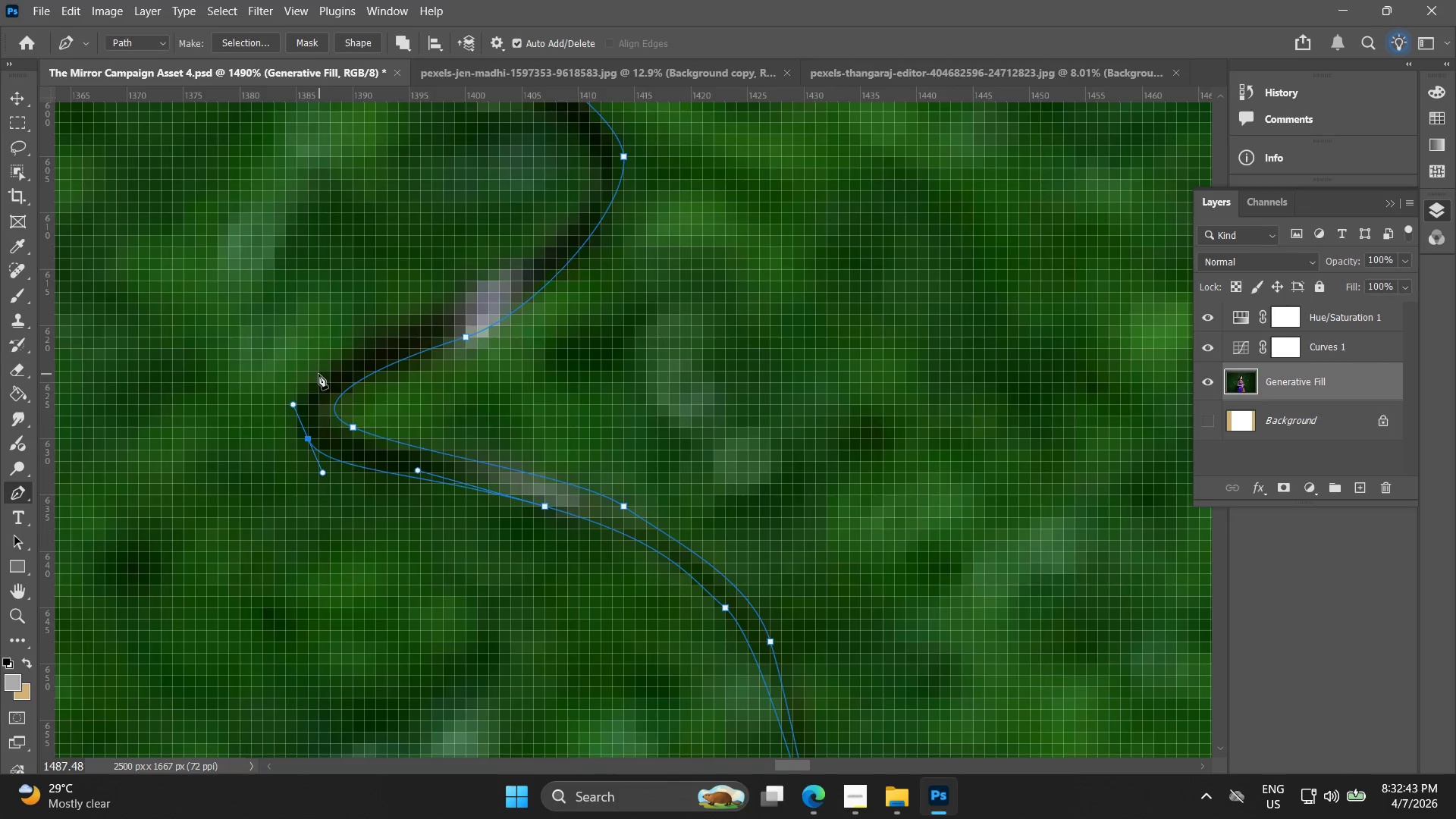 
left_click_drag(start_coordinate=[318, 374], to_coordinate=[350, 351])
 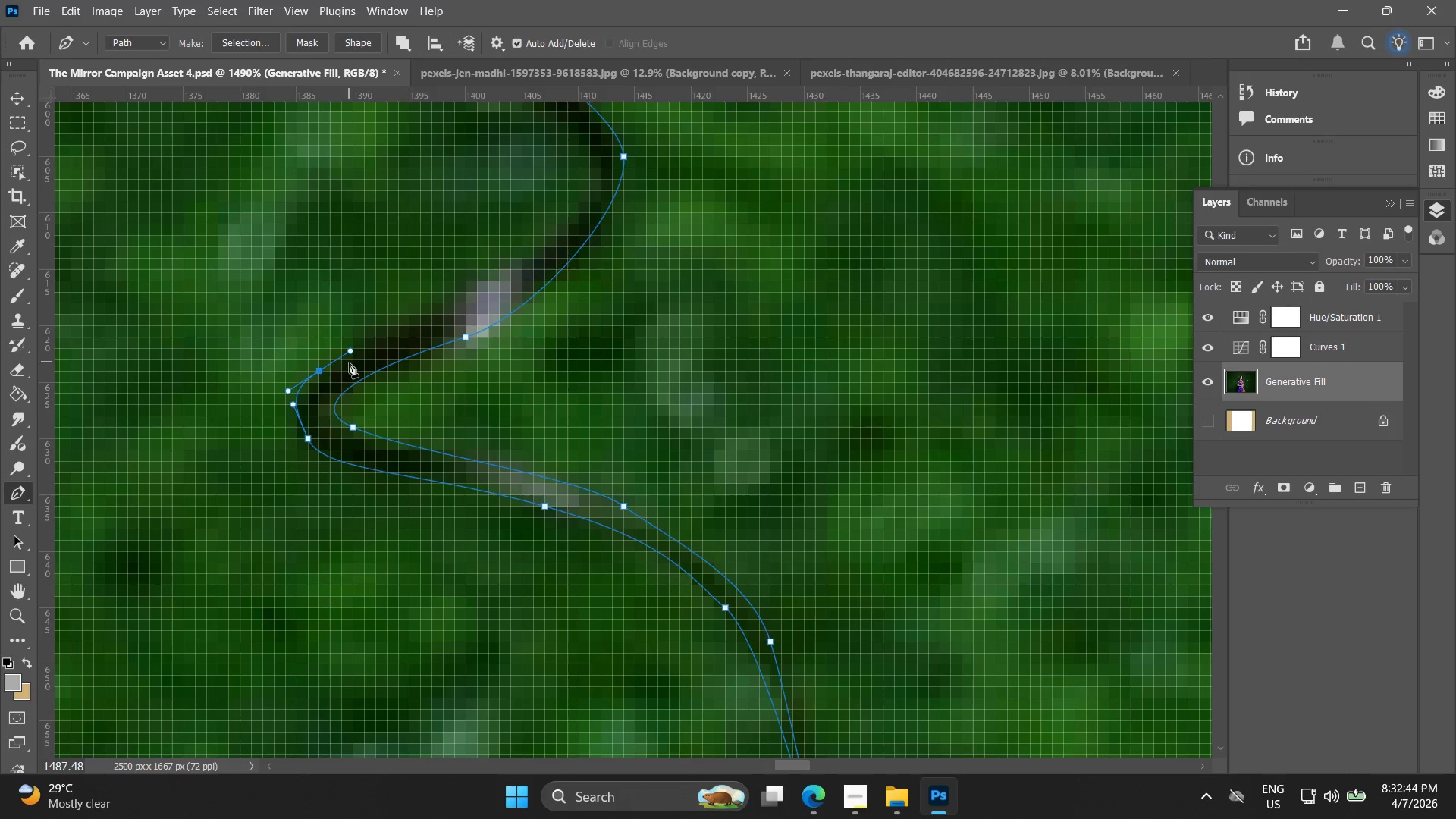 
key(Control+ControlLeft)
 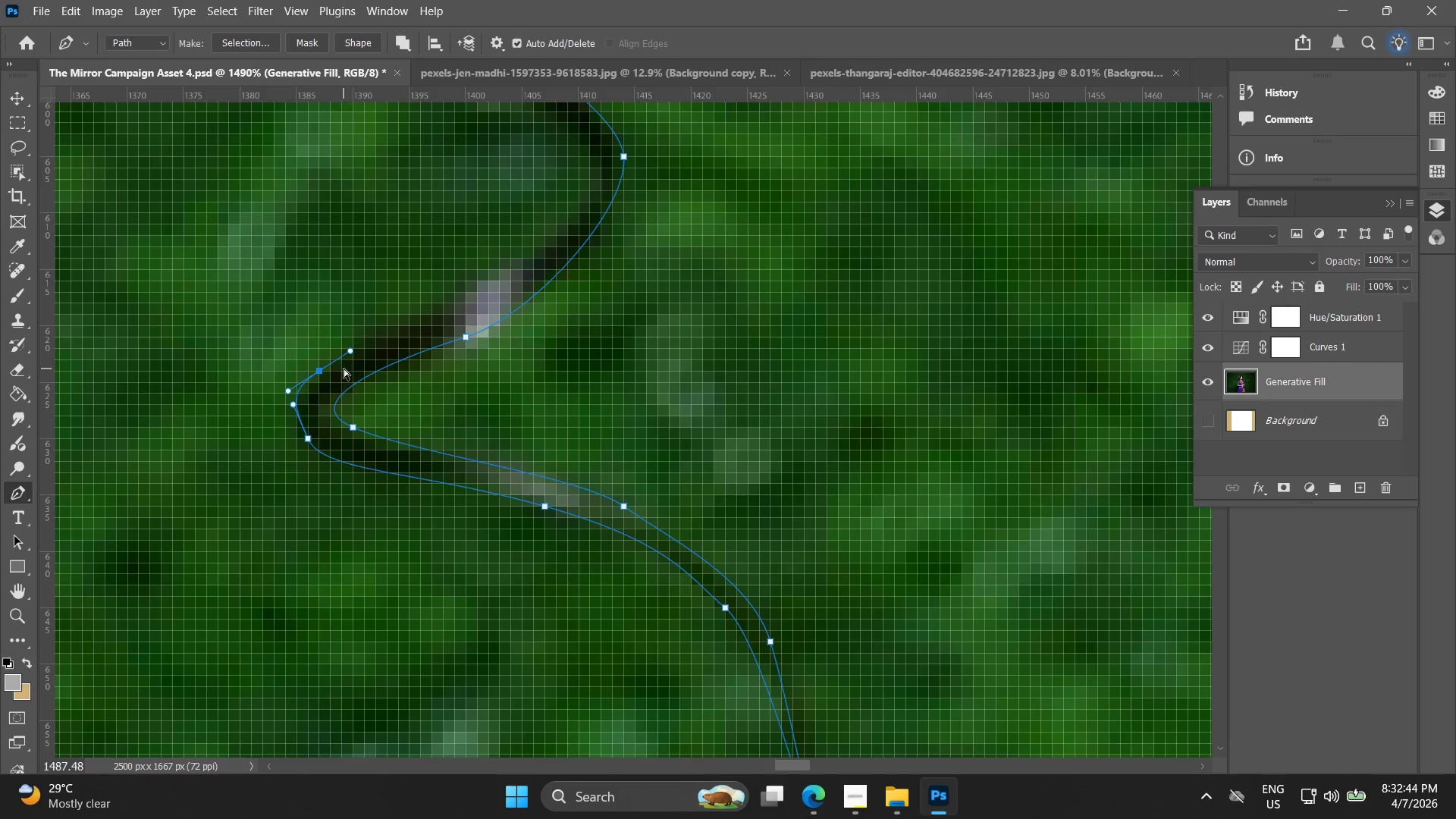 
key(Control+Z)
 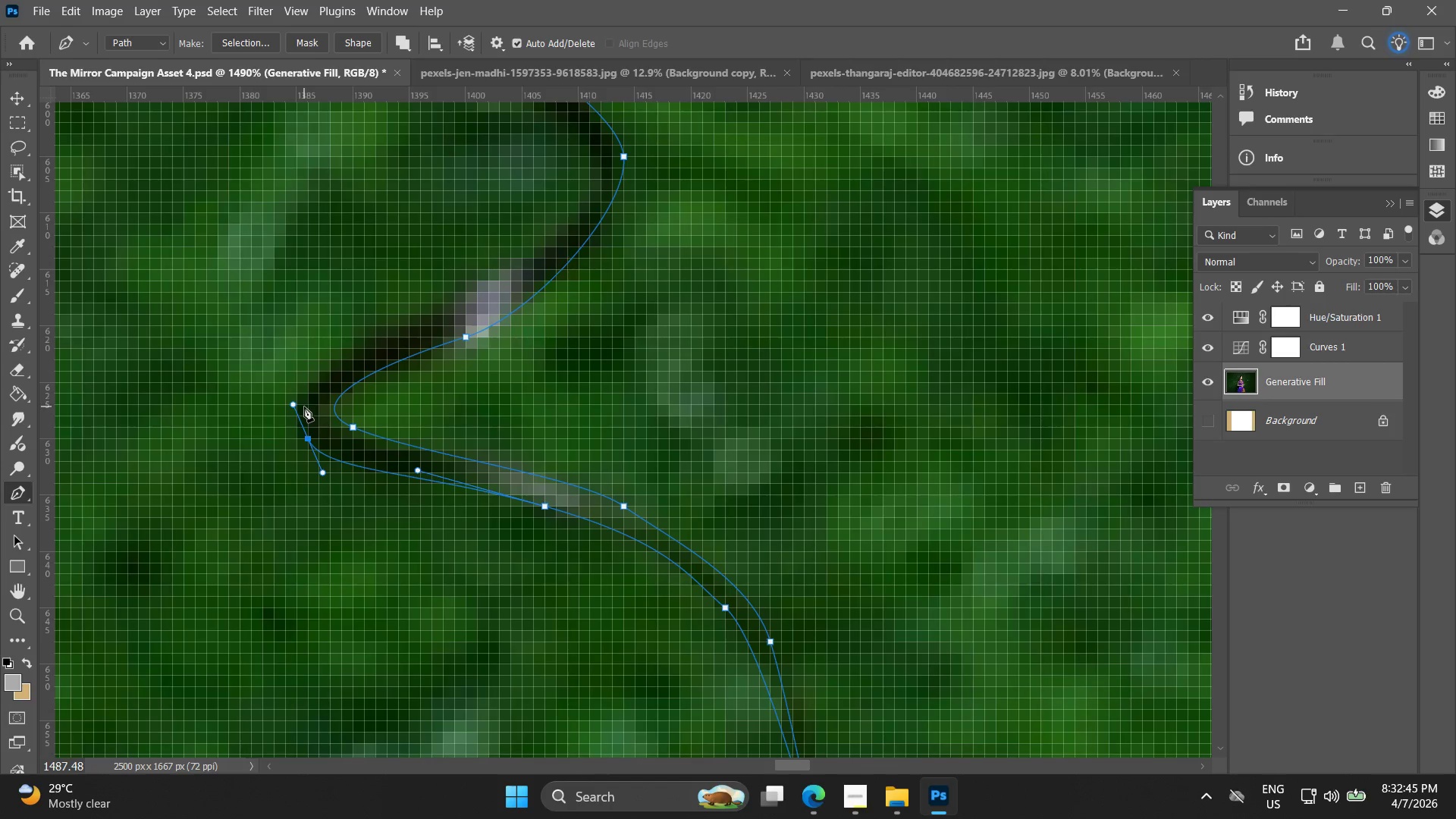 
left_click_drag(start_coordinate=[304, 399], to_coordinate=[322, 372])
 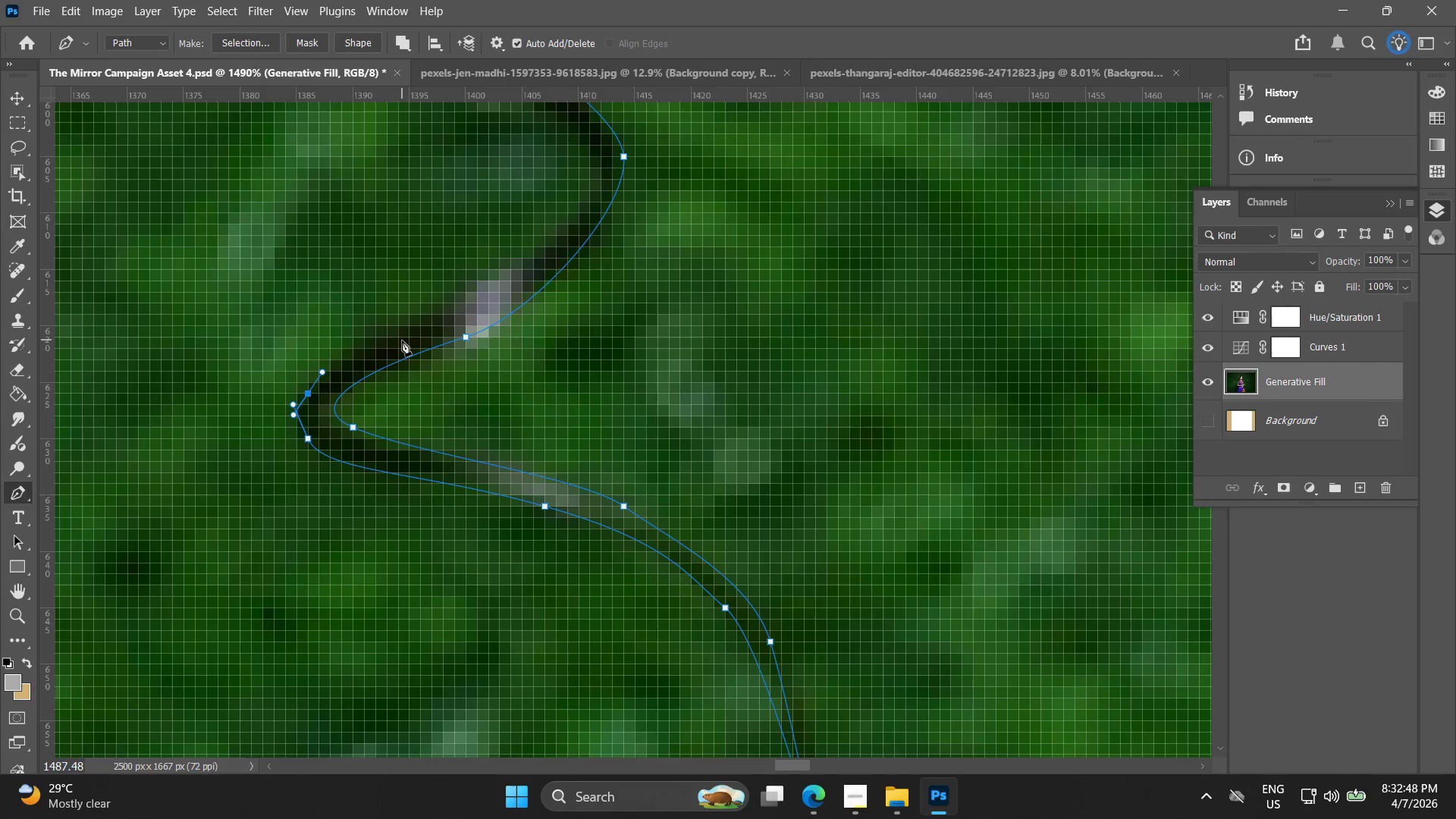 
left_click_drag(start_coordinate=[402, 332], to_coordinate=[425, 325])
 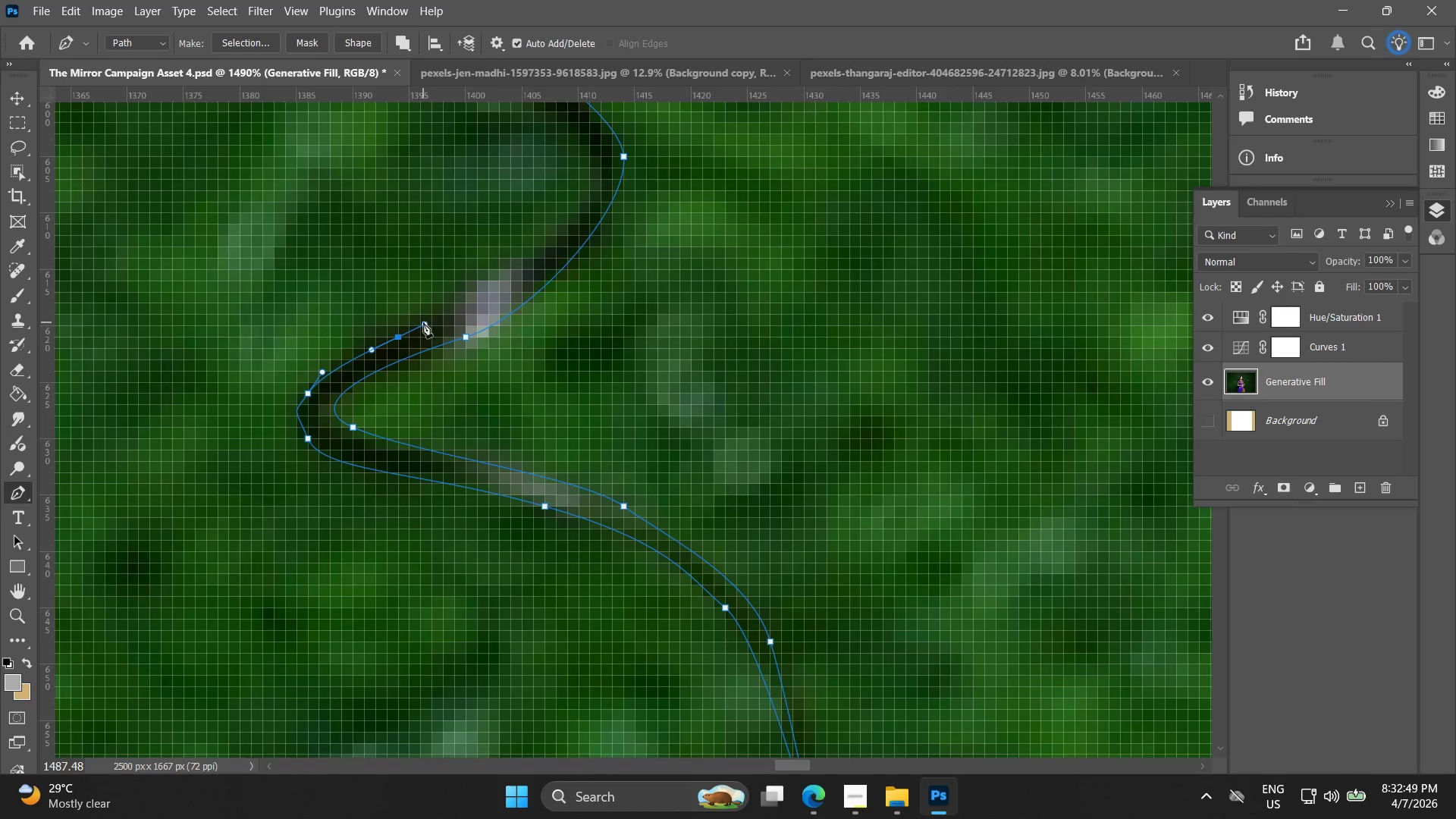 
key(Control+ControlLeft)
 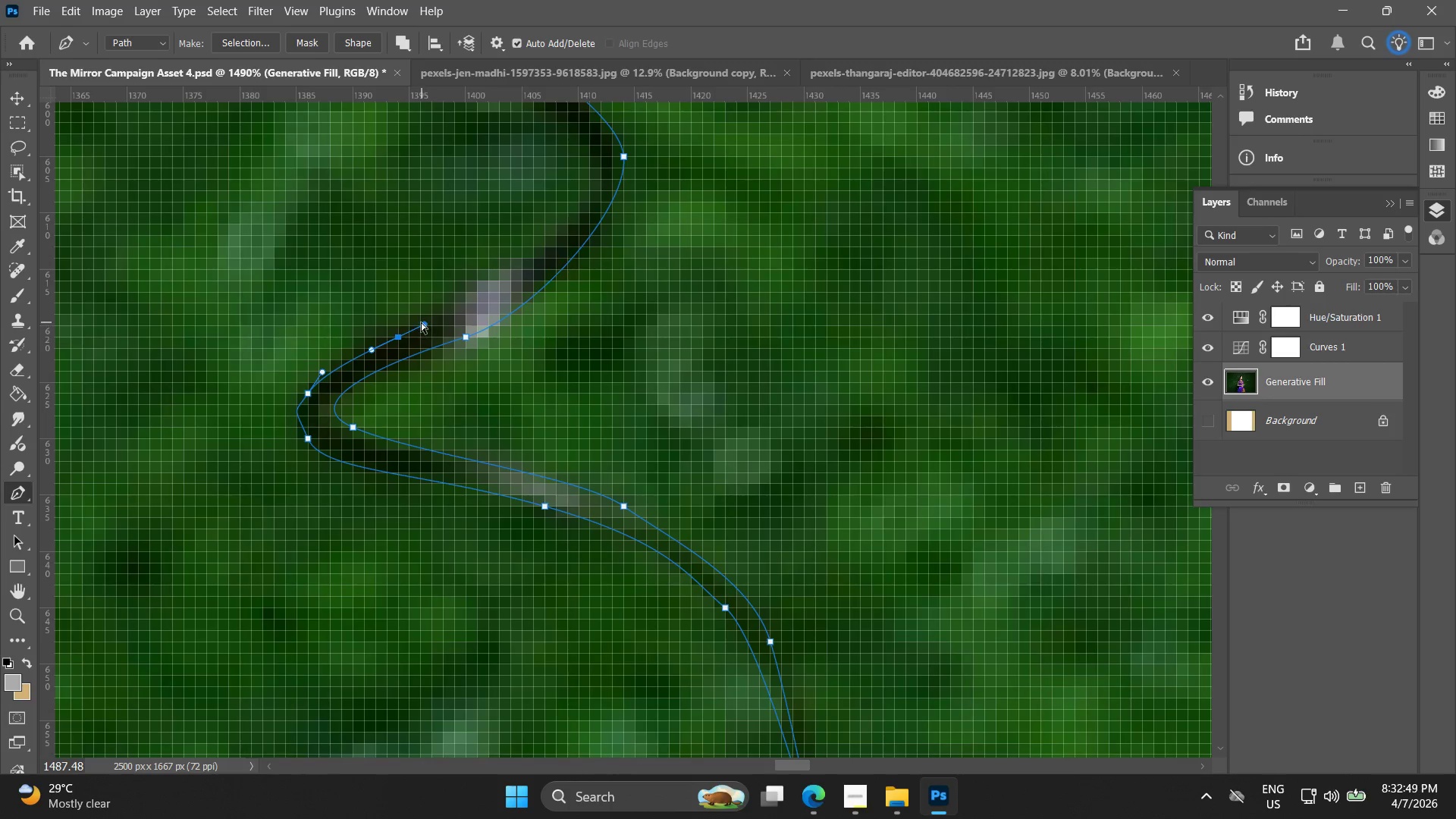 
key(Control+Z)
 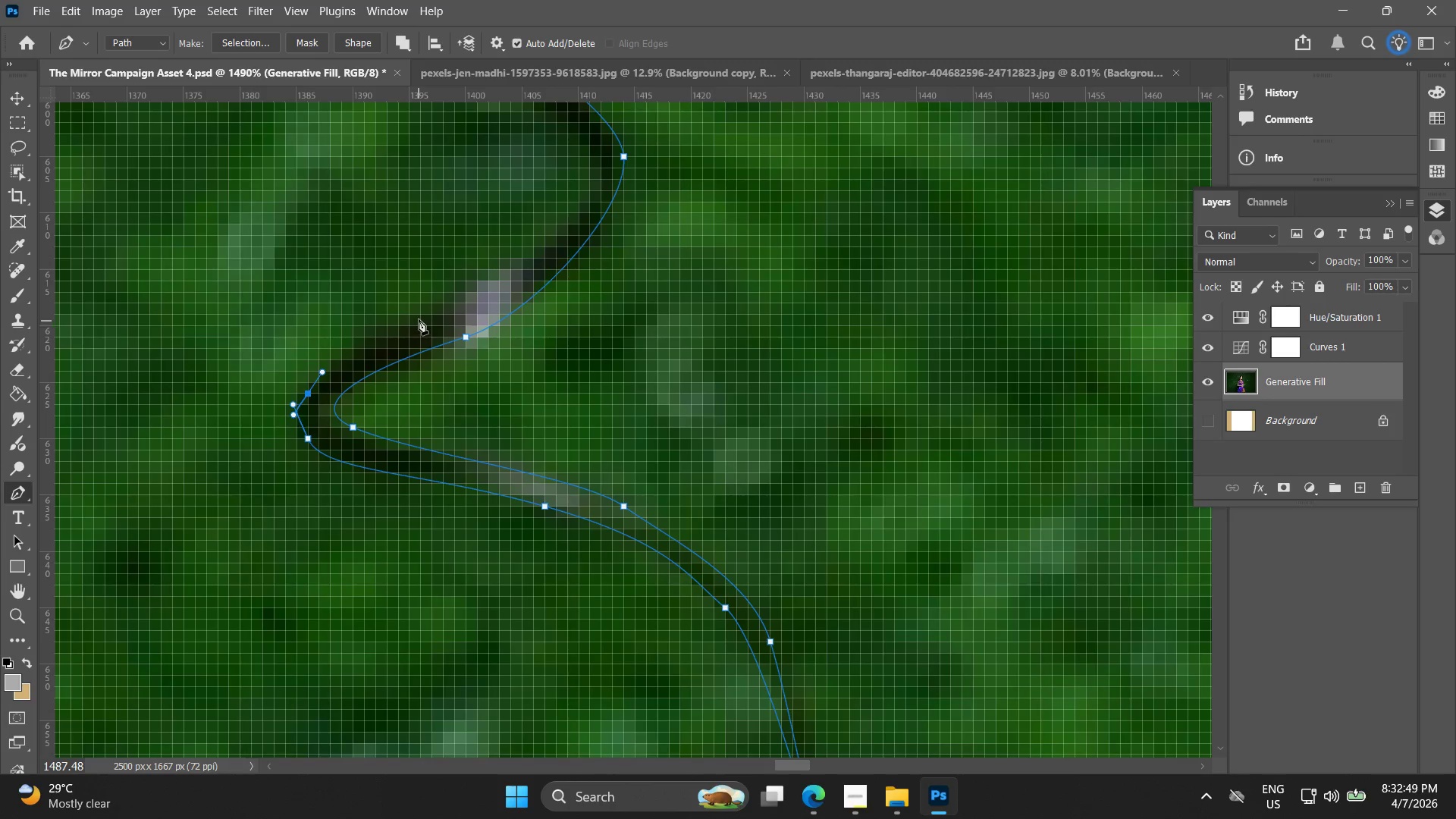 
left_click_drag(start_coordinate=[419, 318], to_coordinate=[429, 312])
 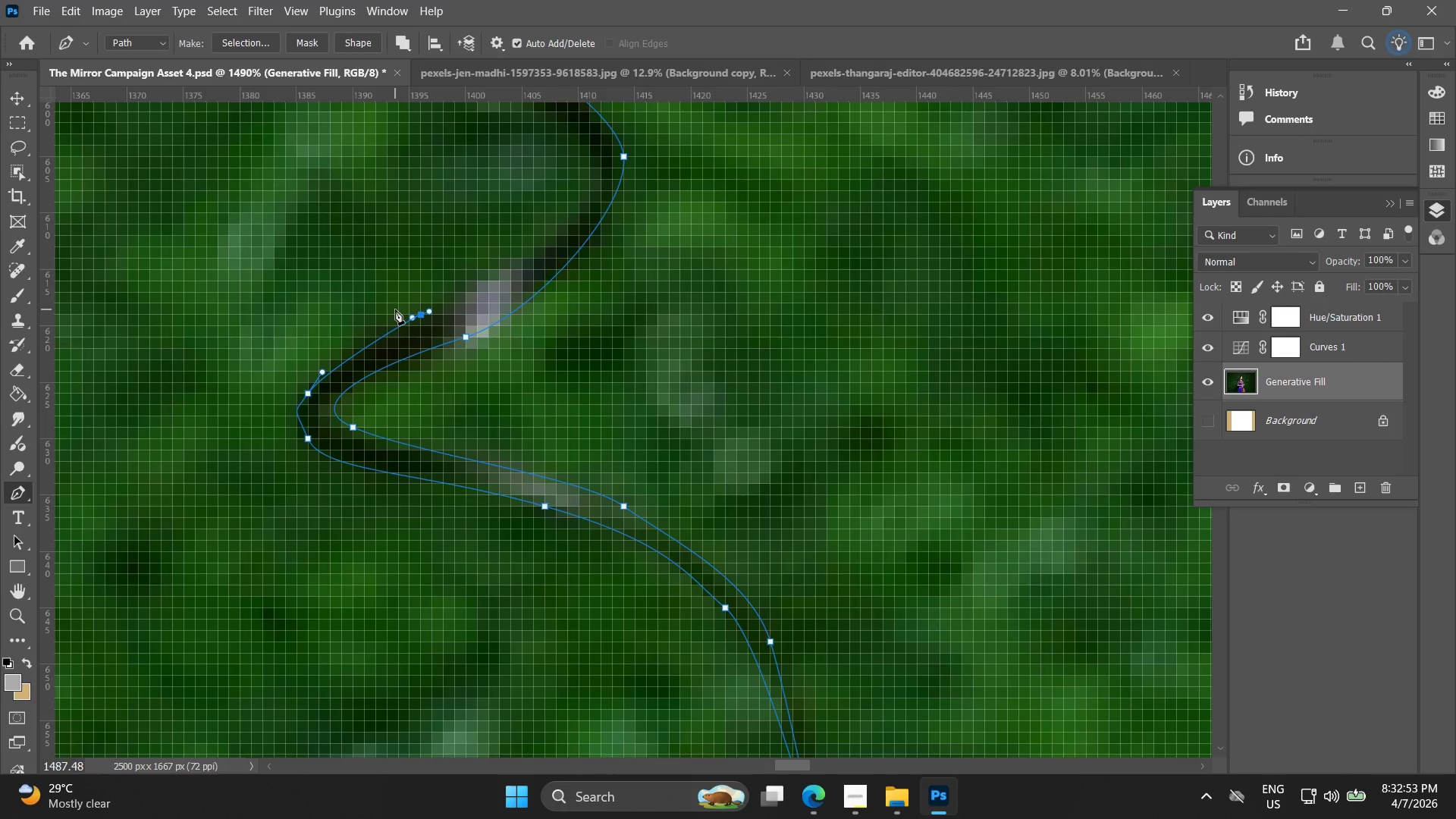 
wait(8.2)
 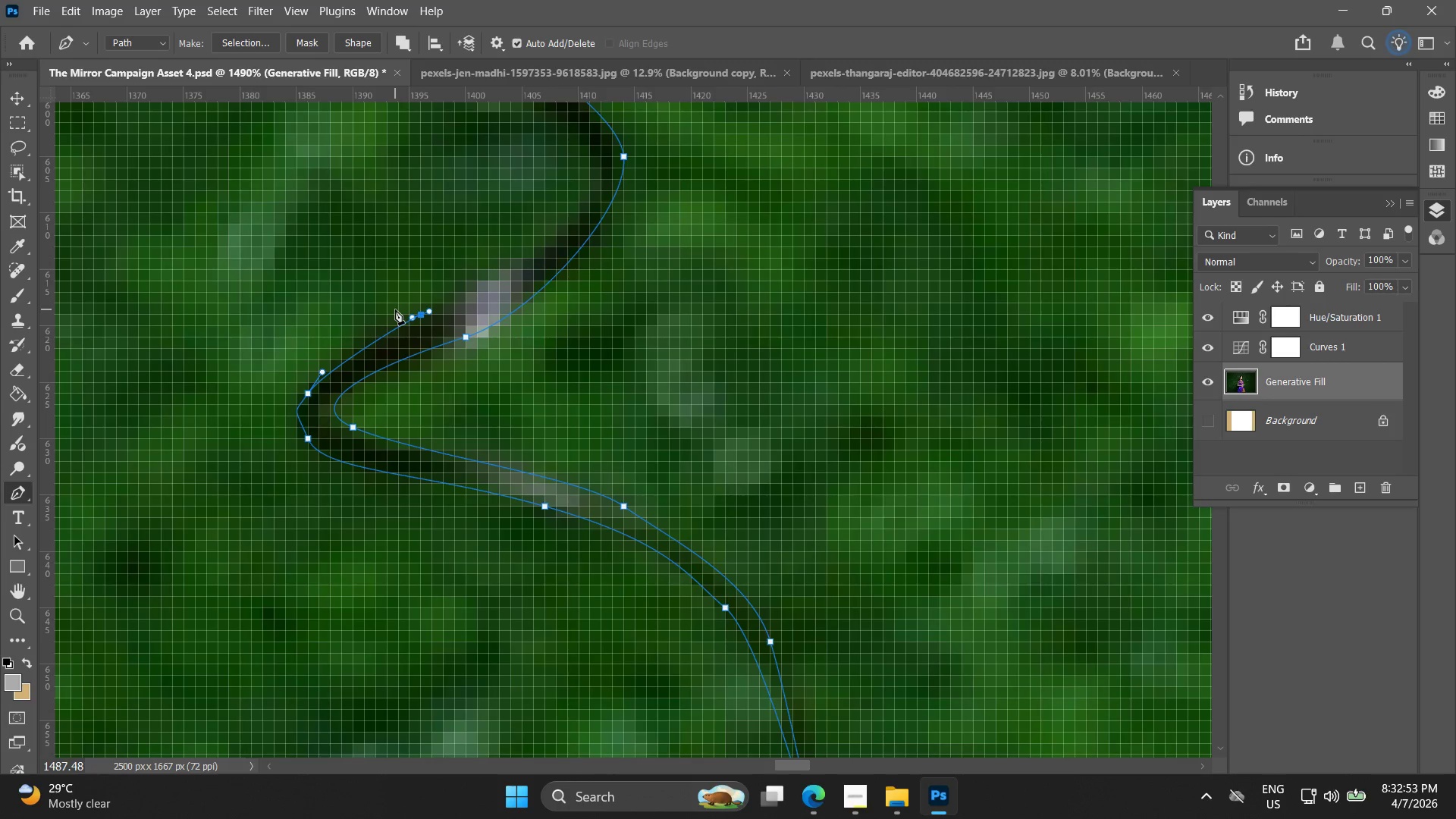 
hold_key(key=Space, duration=1.51)
 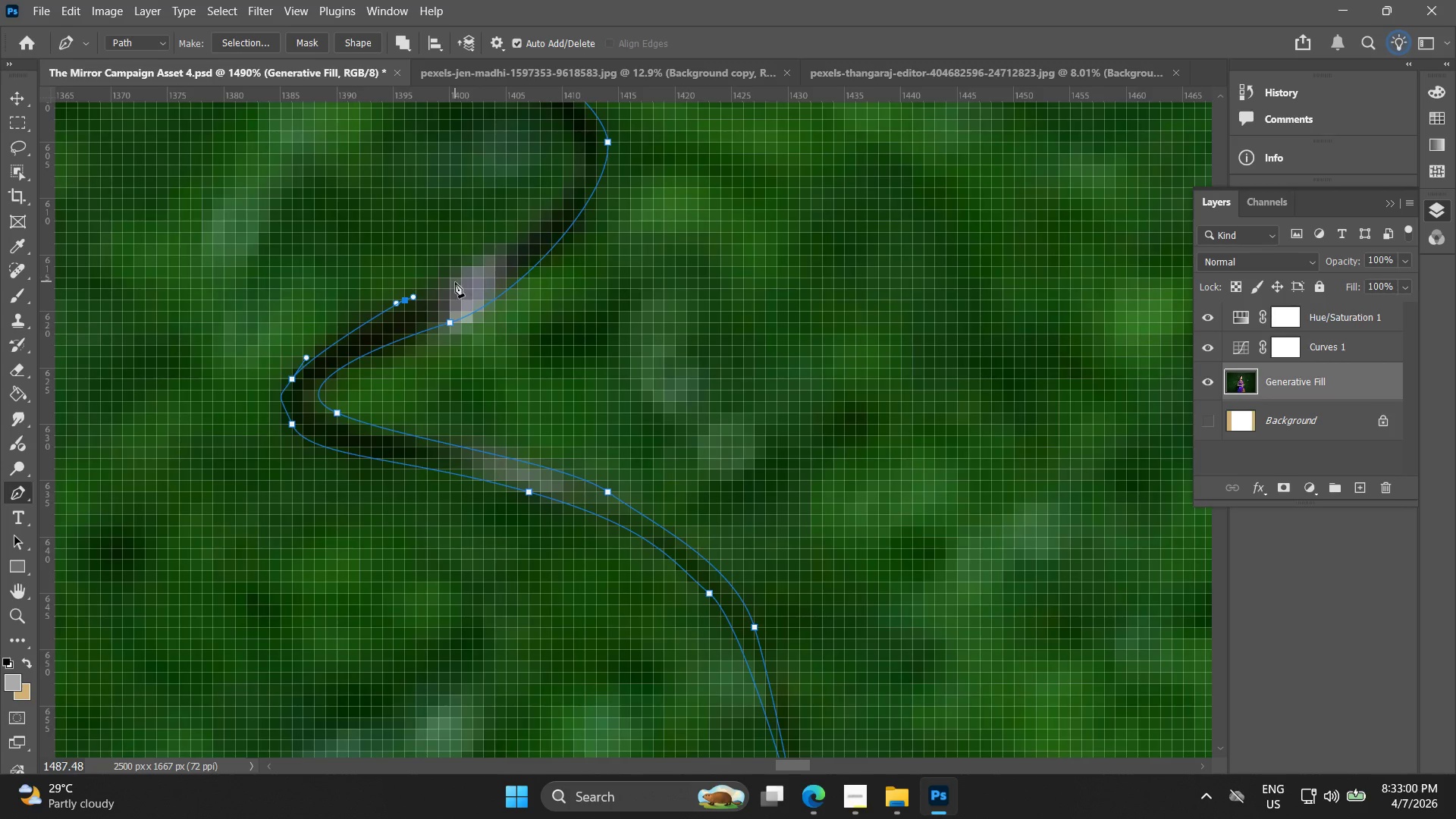 
left_click_drag(start_coordinate=[486, 290], to_coordinate=[470, 276])
 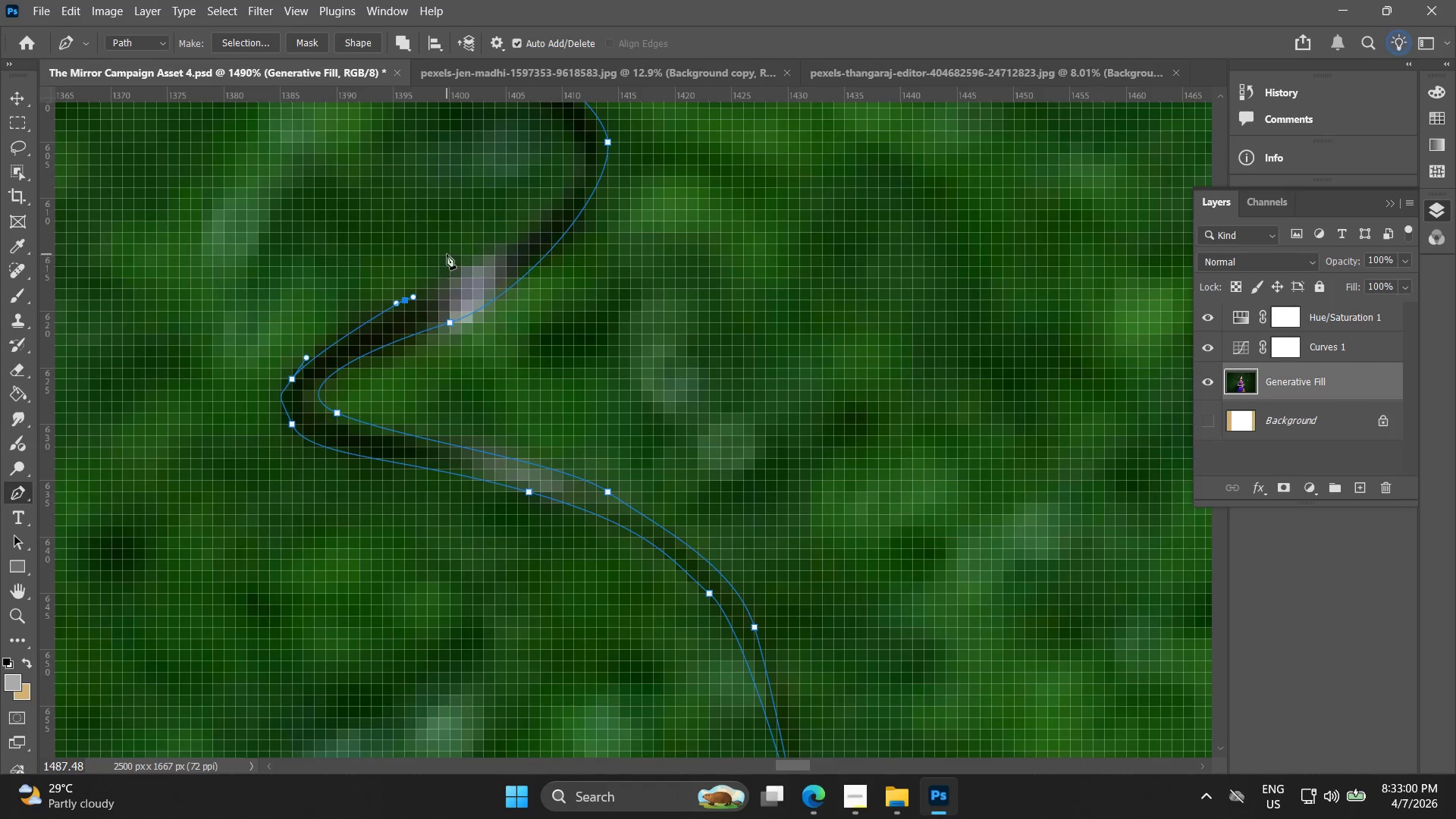 
hold_key(key=Space, duration=0.42)
 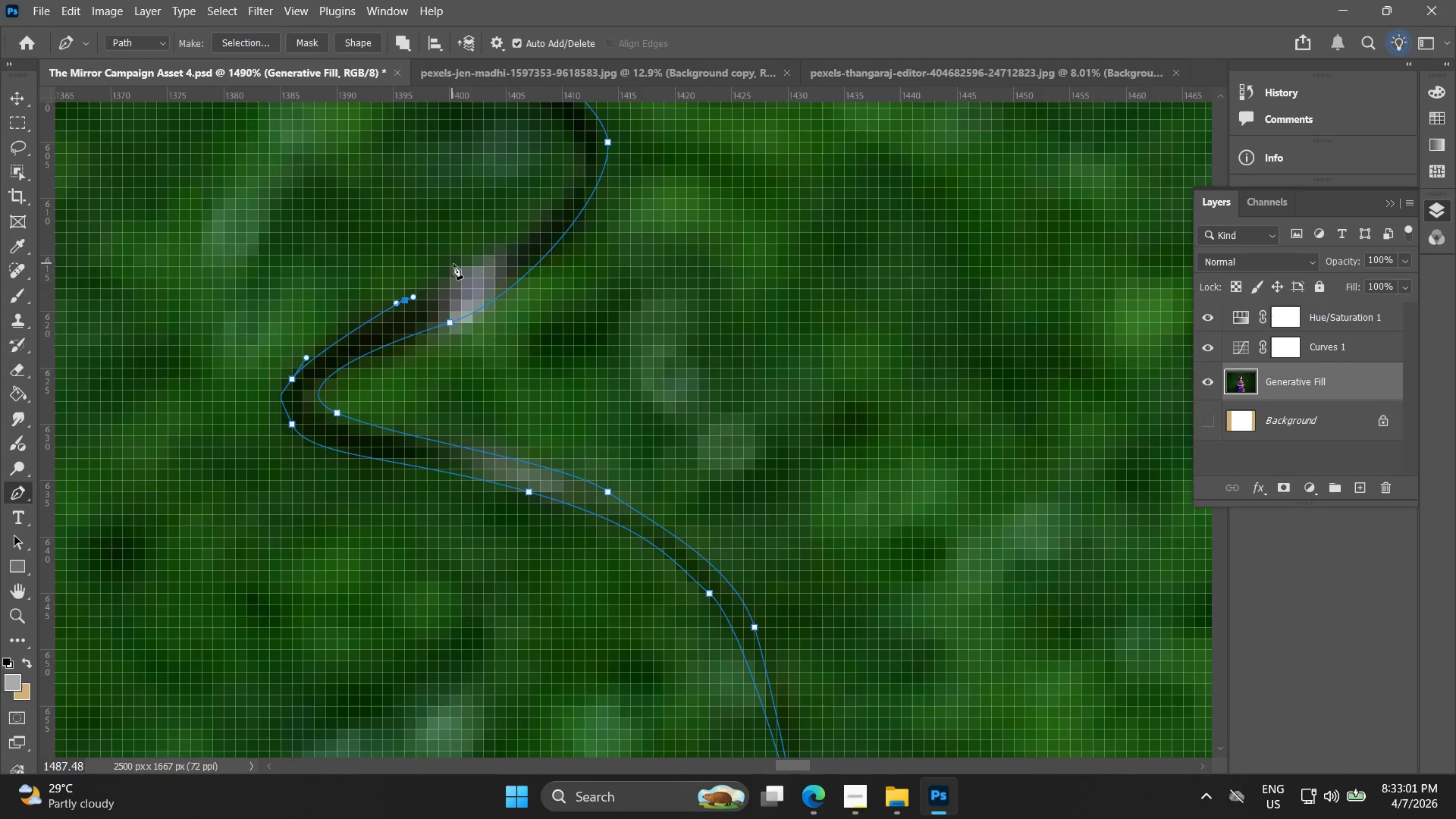 
left_click_drag(start_coordinate=[458, 267], to_coordinate=[467, 260])
 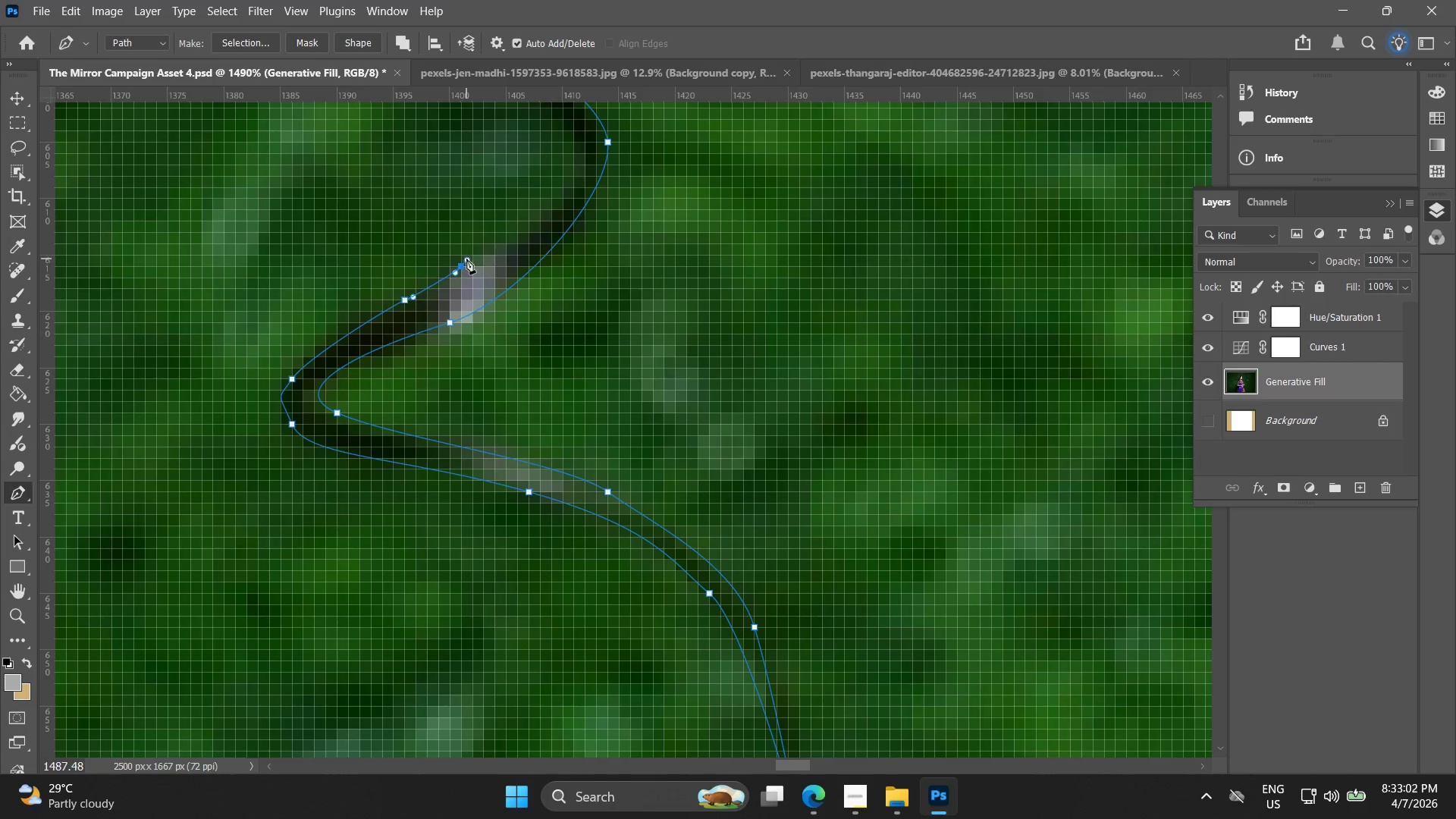 
key(Control+ControlLeft)
 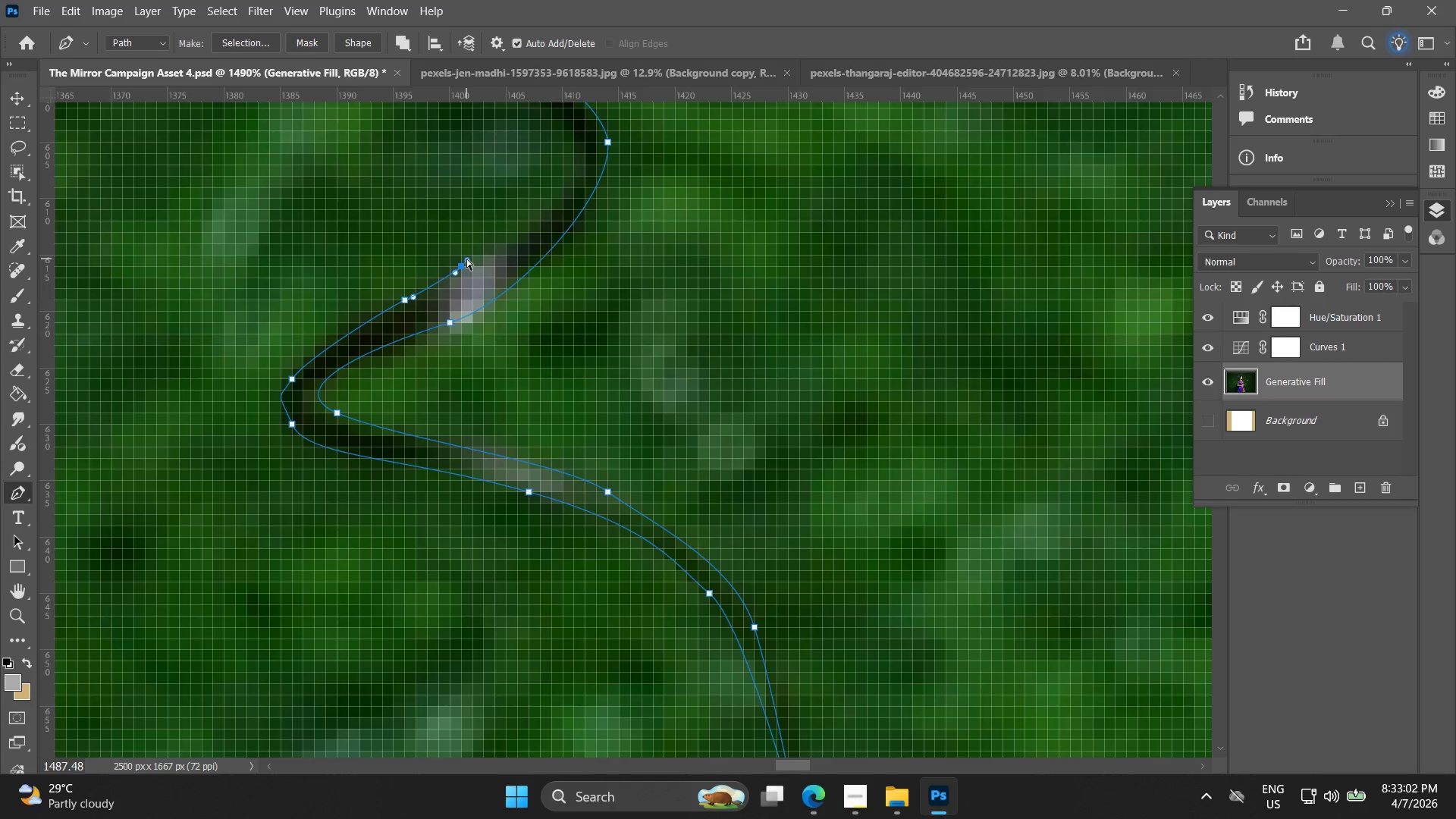 
key(Control+Z)
 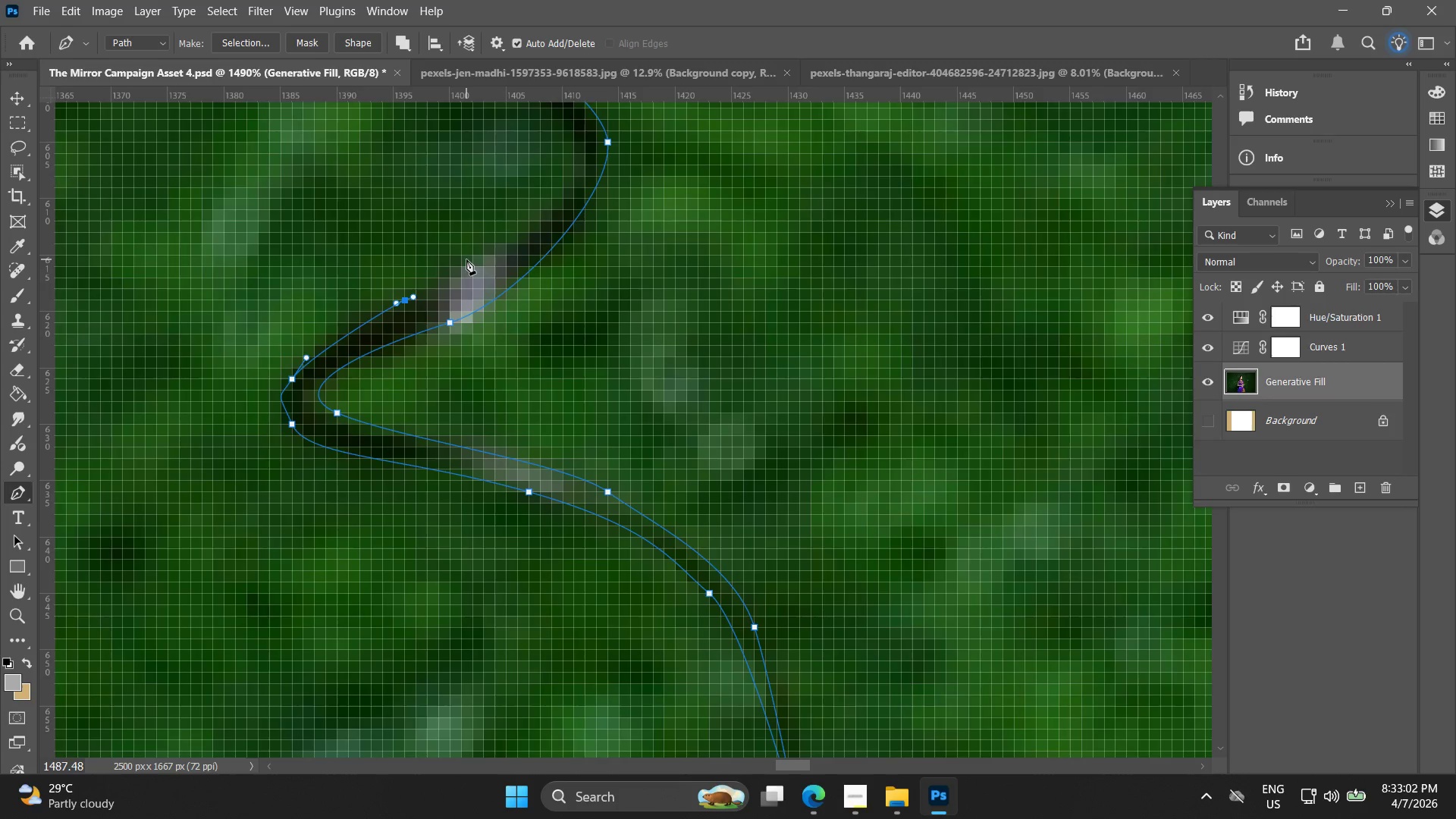 
left_click_drag(start_coordinate=[467, 259], to_coordinate=[504, 240])
 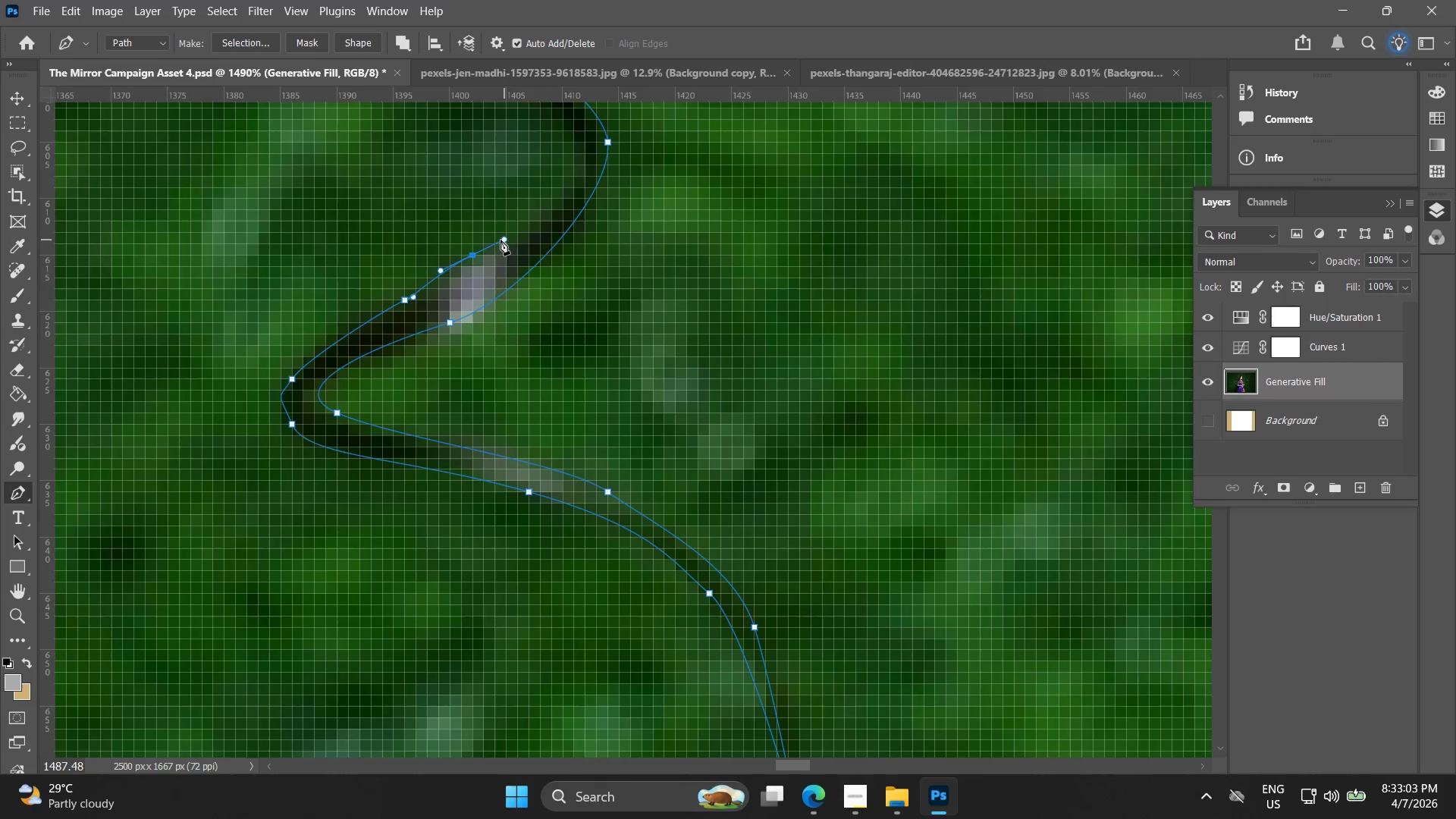 
key(Control+ControlLeft)
 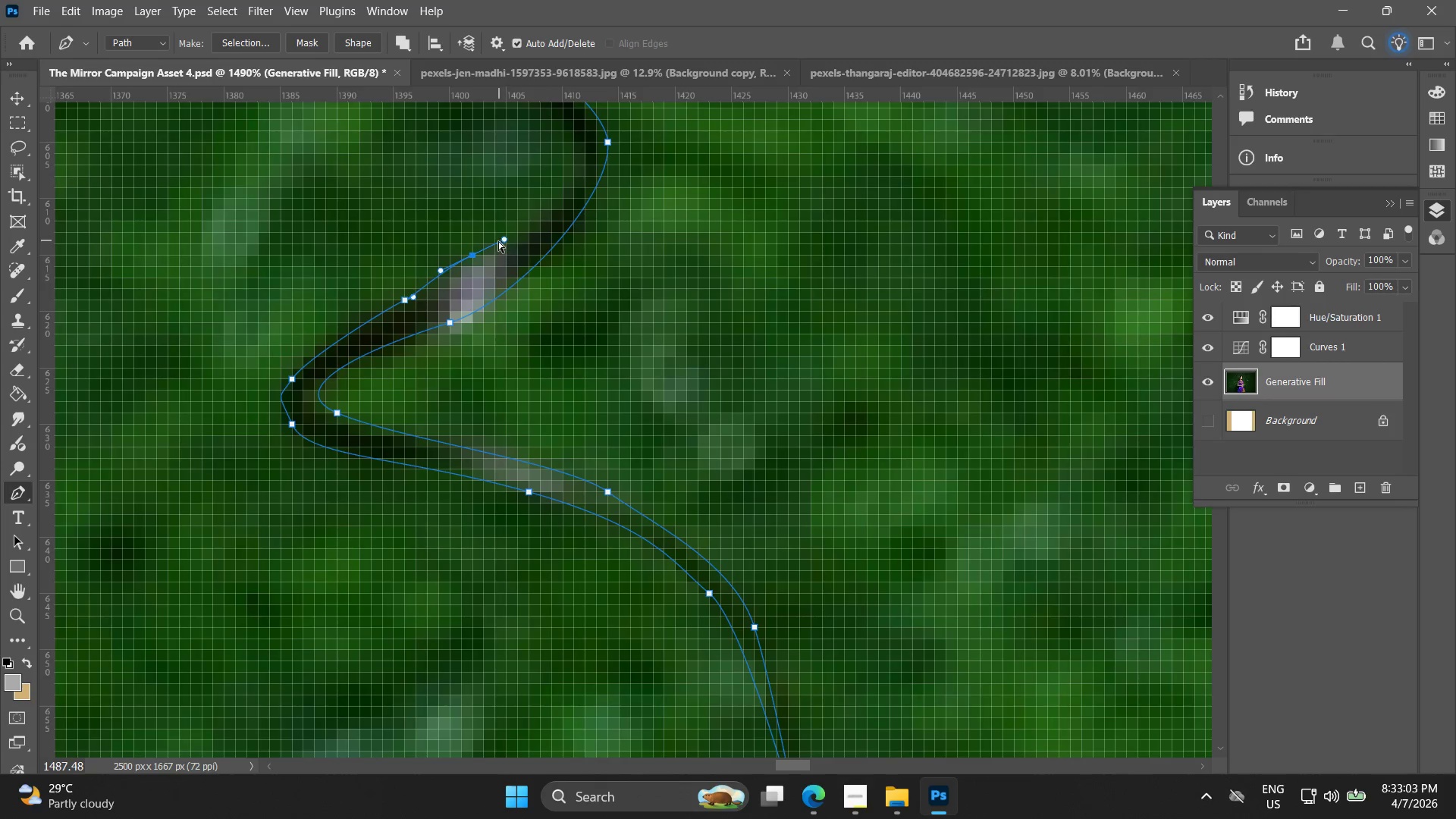 
key(Control+Z)
 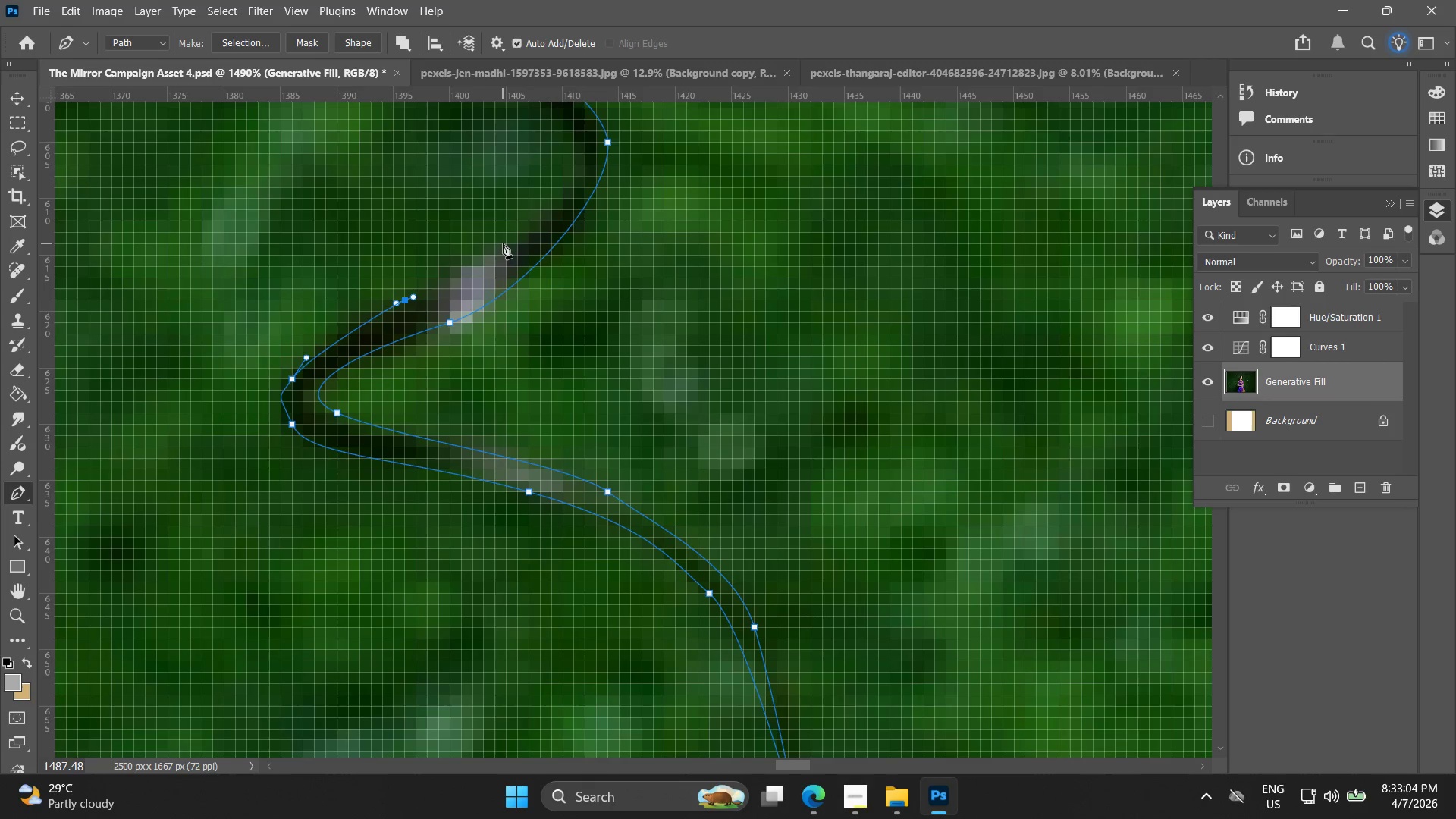 
left_click_drag(start_coordinate=[505, 243], to_coordinate=[522, 239])
 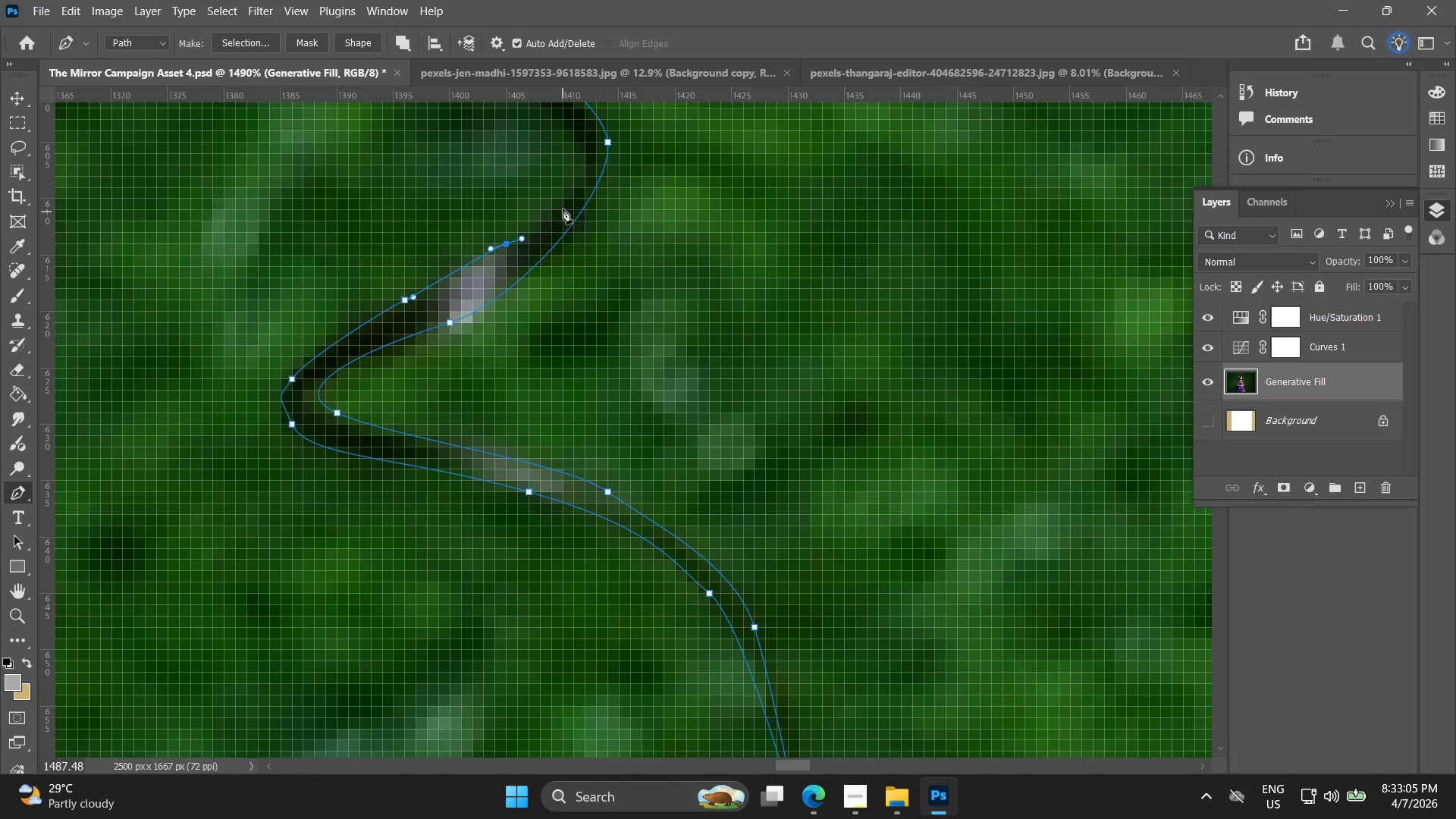 
left_click_drag(start_coordinate=[560, 201], to_coordinate=[571, 196])
 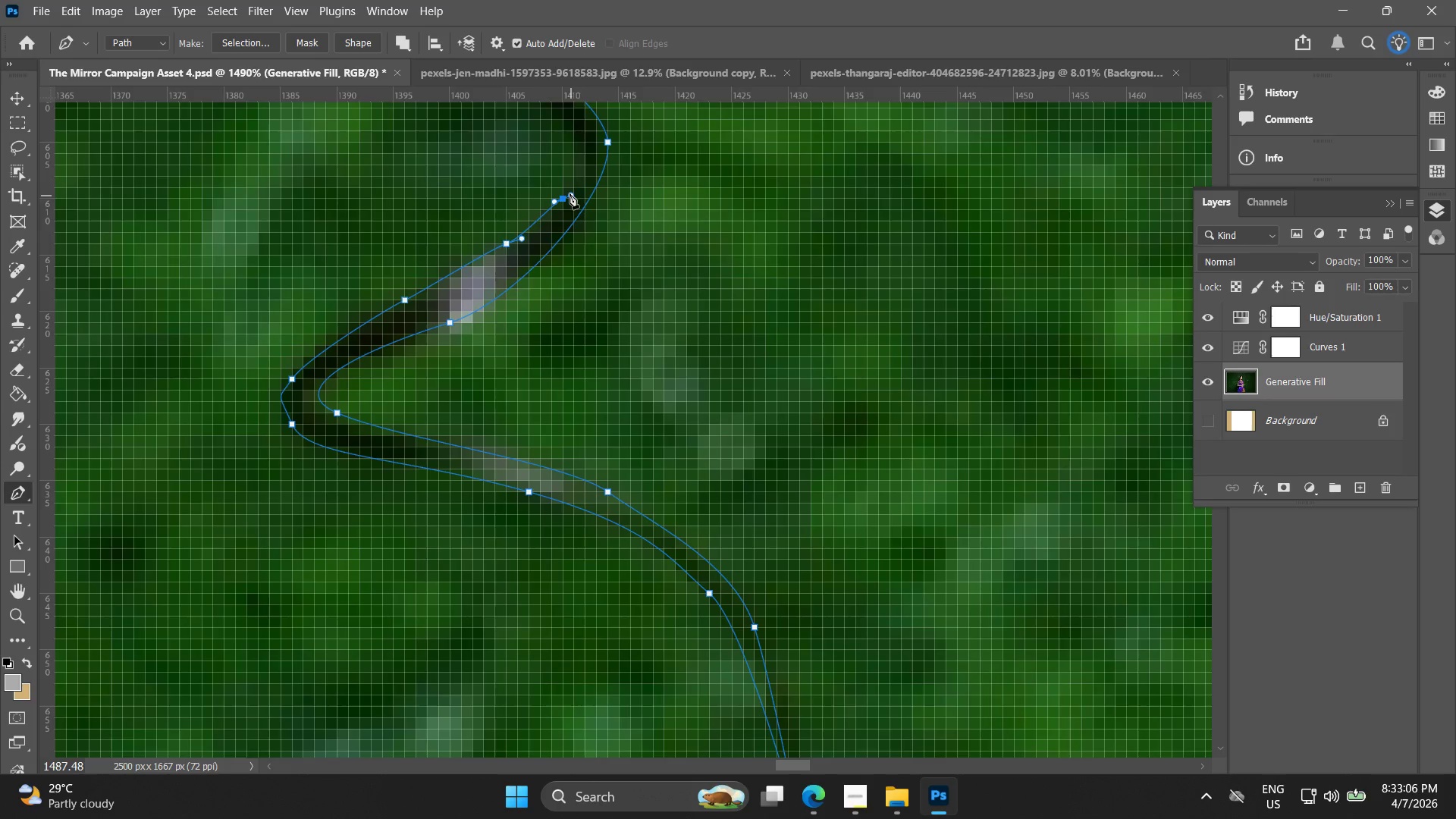 
key(Control+ControlLeft)
 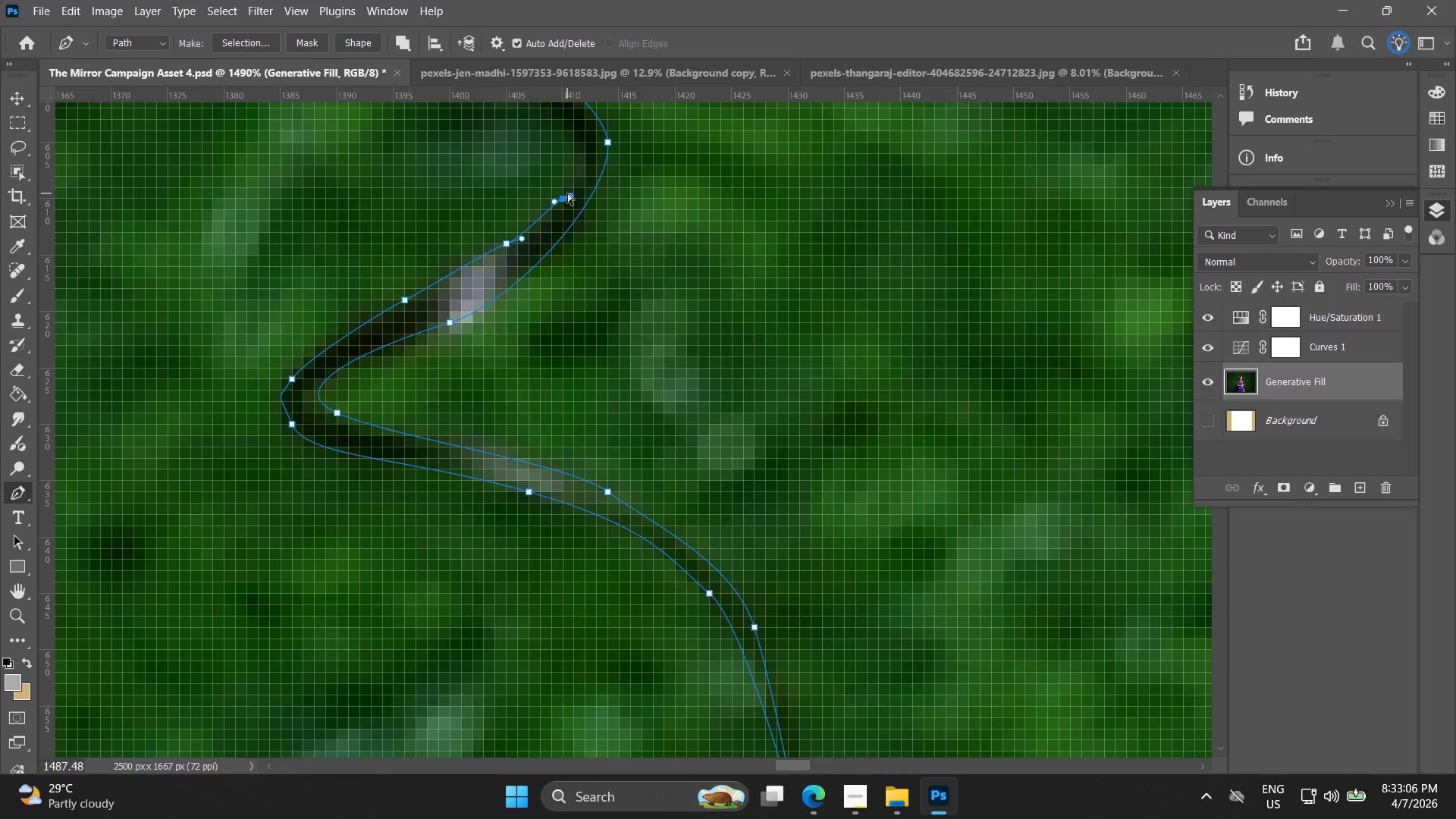 
key(Control+Z)
 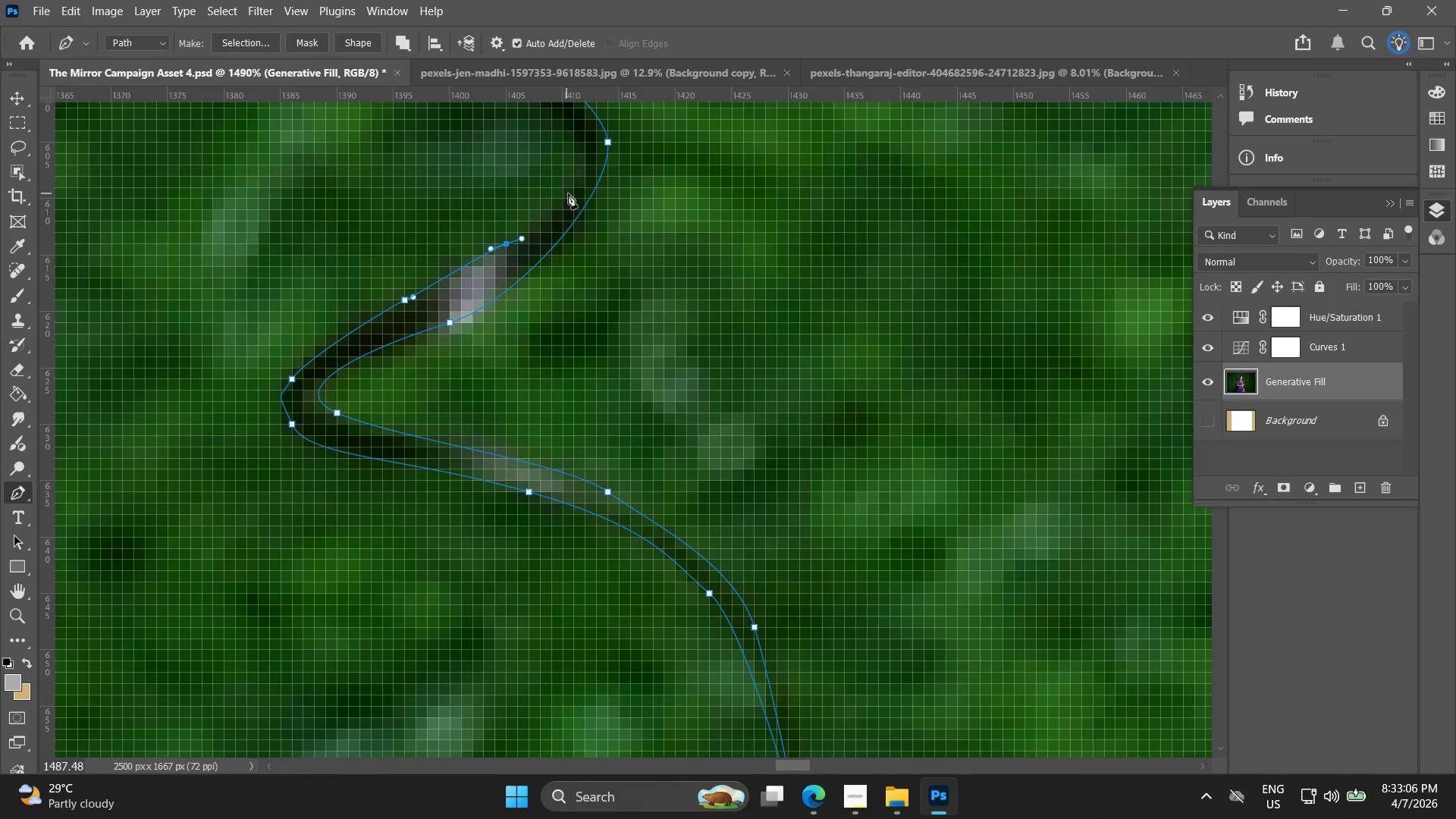 
left_click_drag(start_coordinate=[577, 193], to_coordinate=[583, 184])
 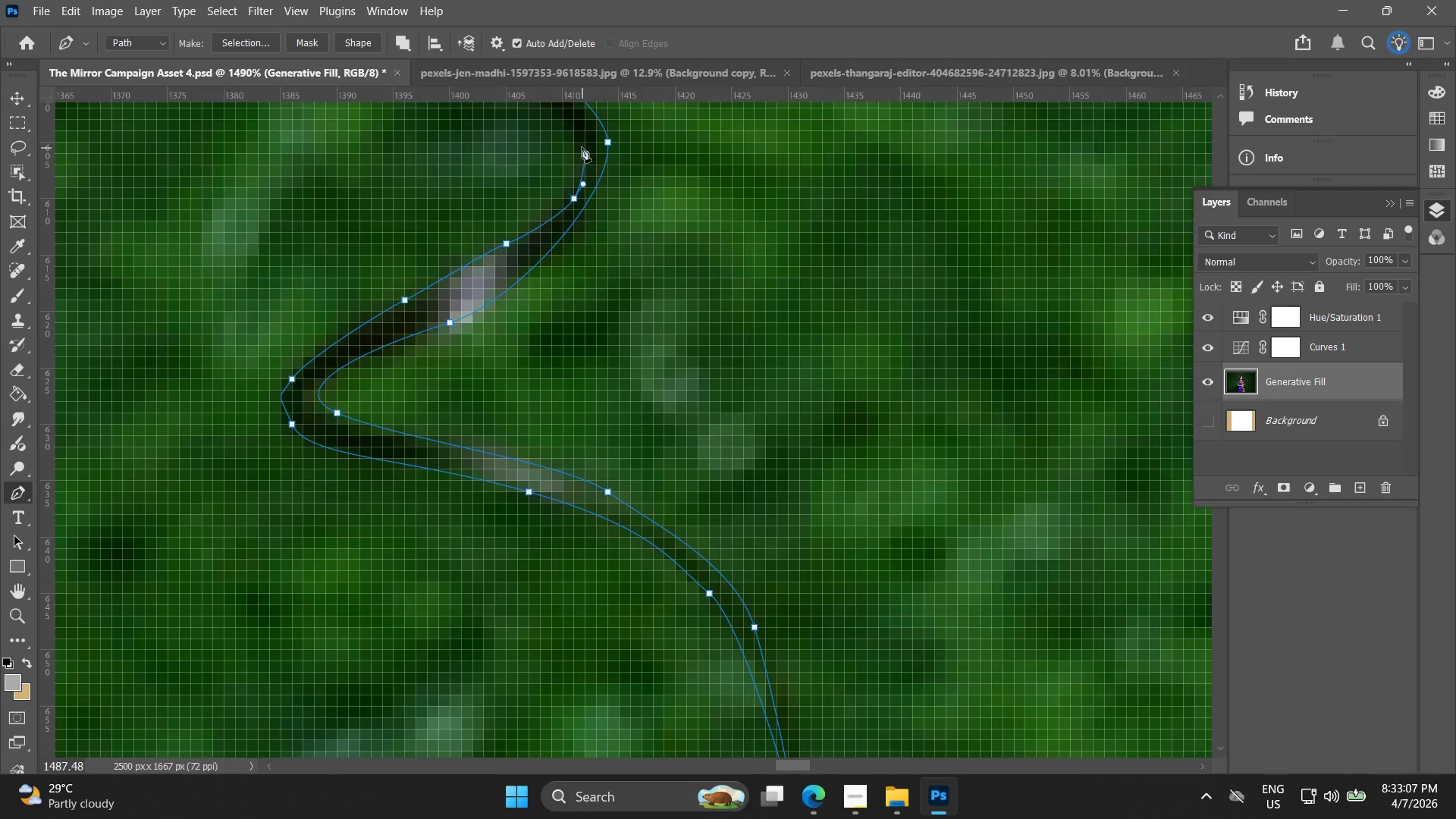 
hold_key(key=Space, duration=0.48)
 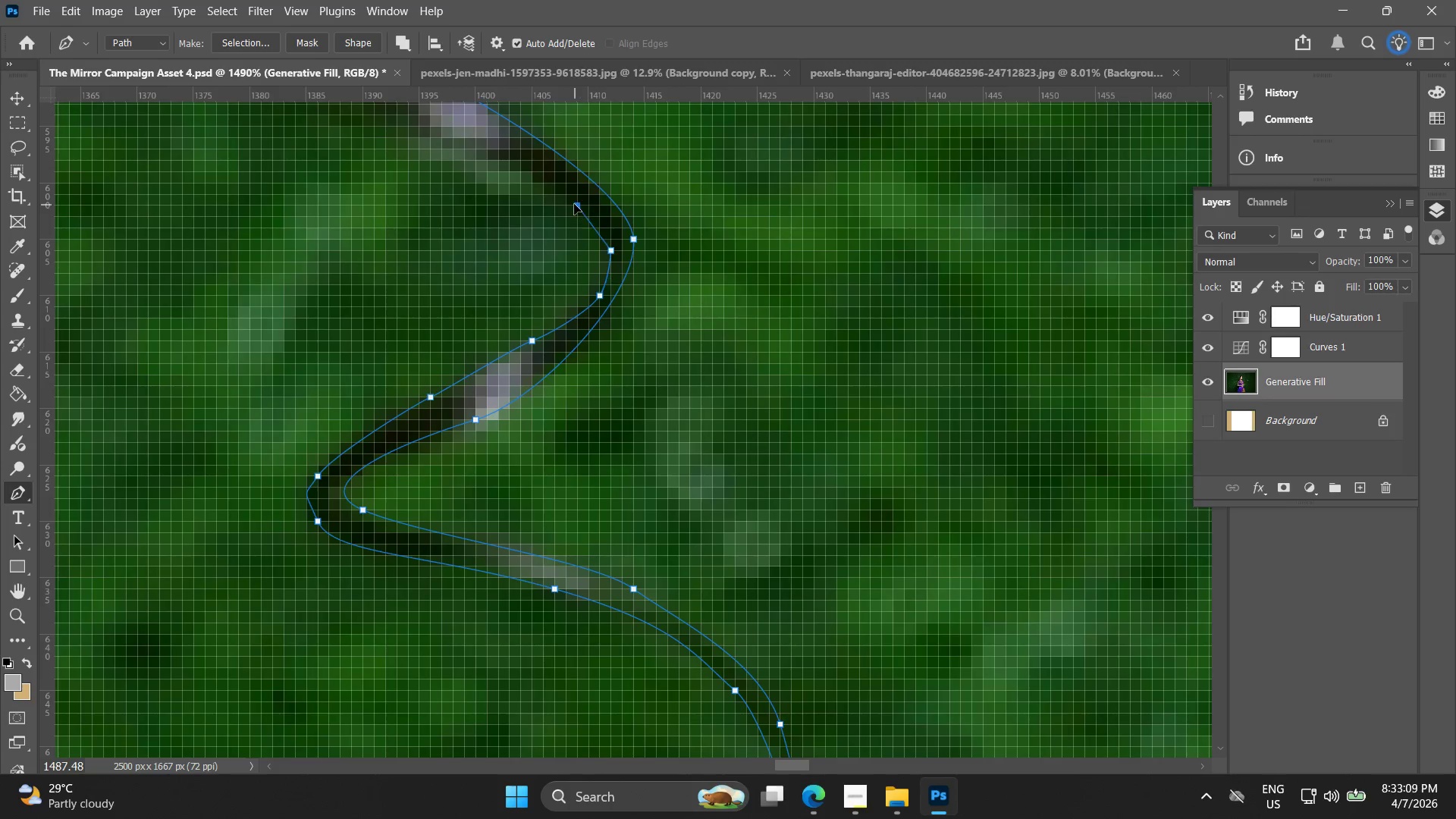 
left_click_drag(start_coordinate=[566, 143], to_coordinate=[592, 240])
 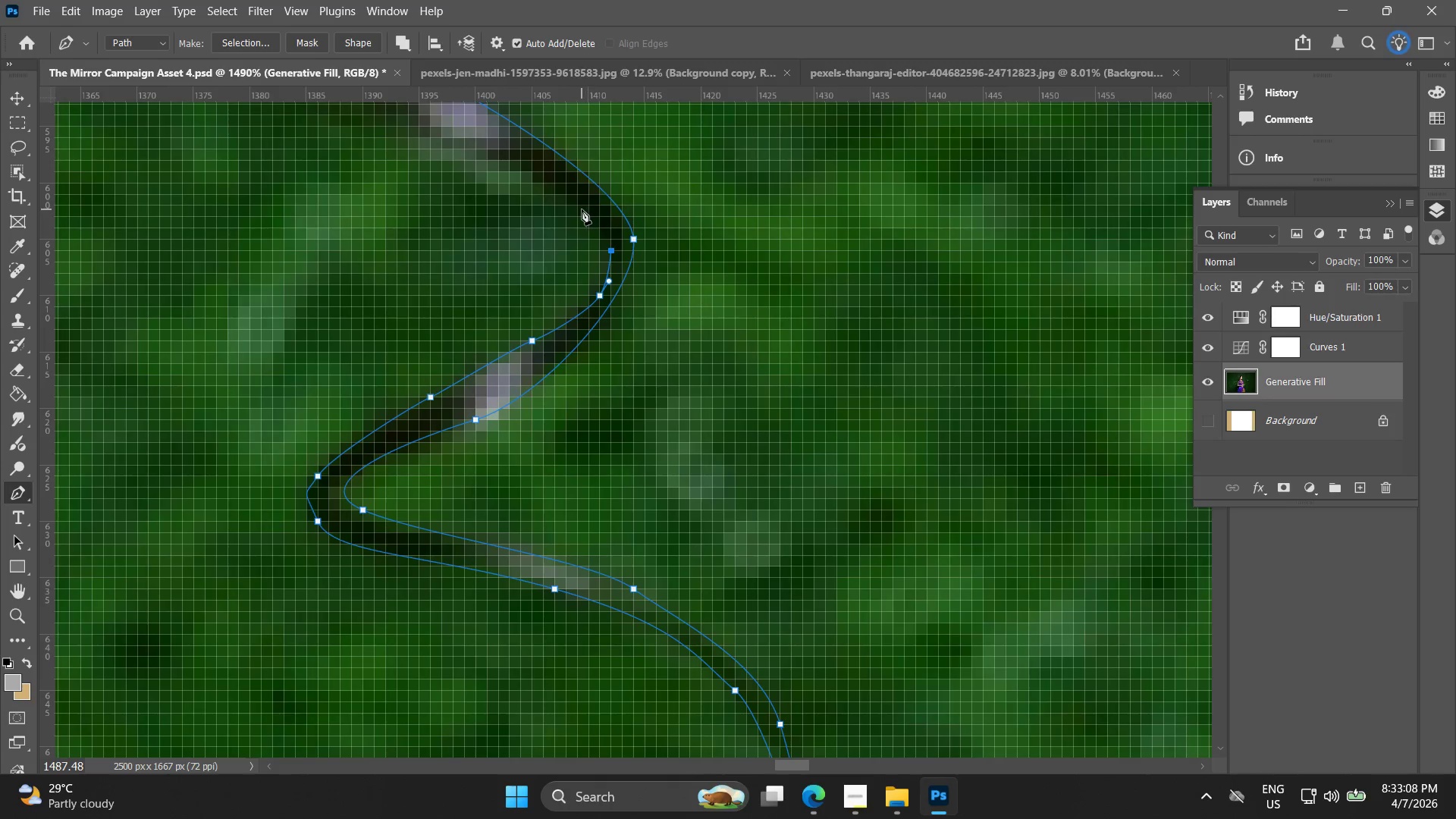 
left_click_drag(start_coordinate=[577, 207], to_coordinate=[561, 192])
 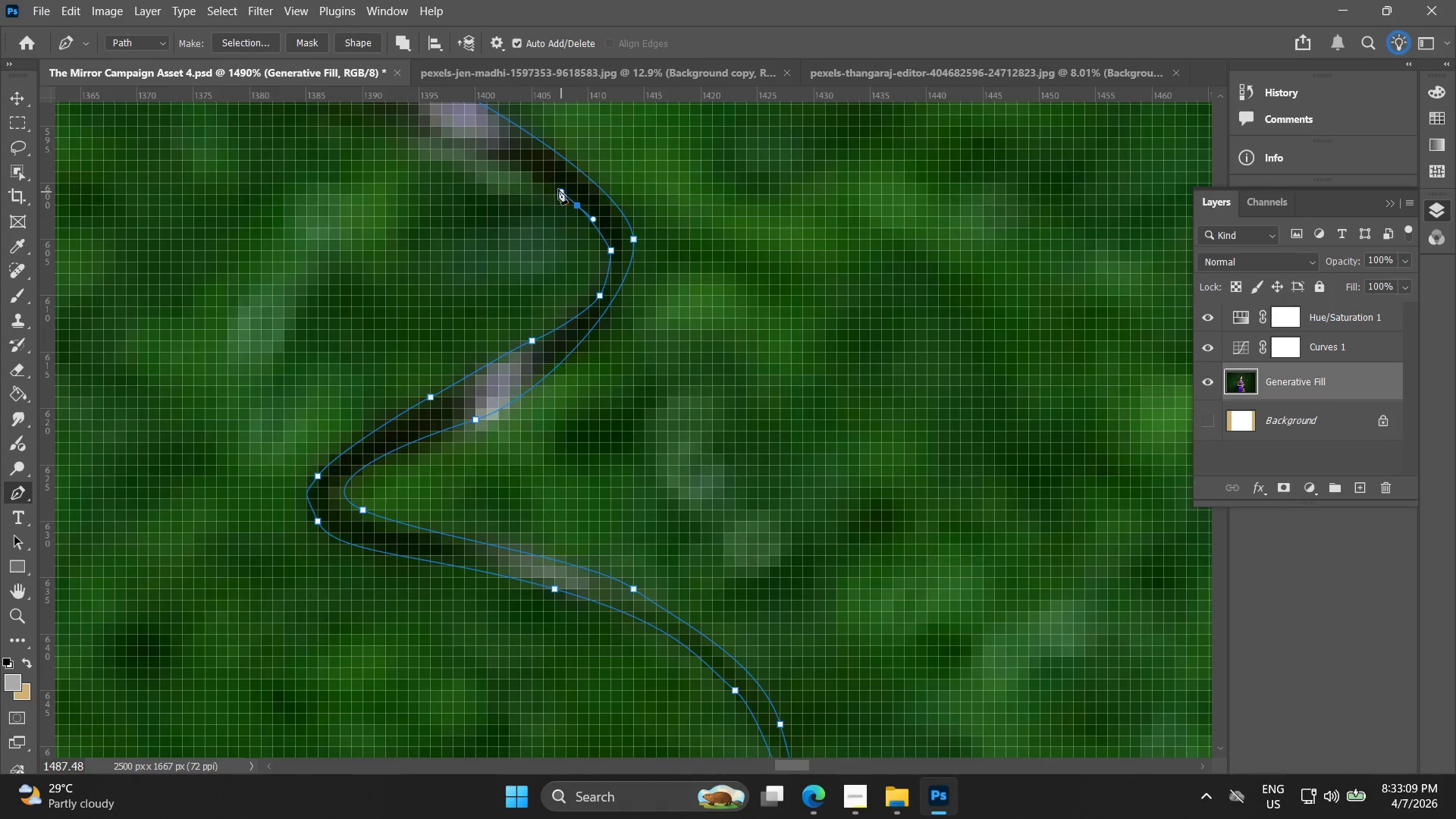 
hold_key(key=Space, duration=0.55)
 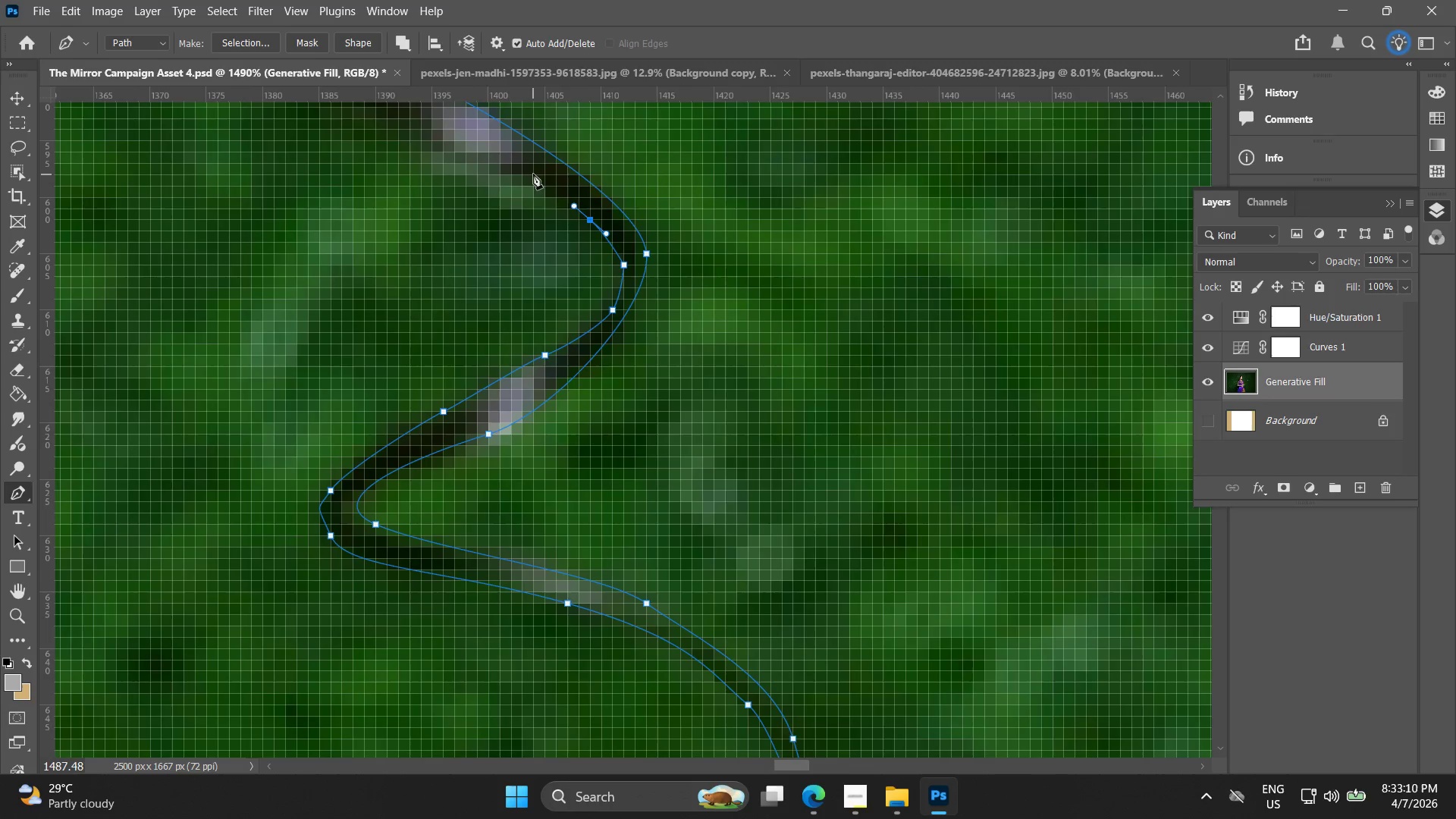 
left_click_drag(start_coordinate=[562, 196], to_coordinate=[575, 210])
 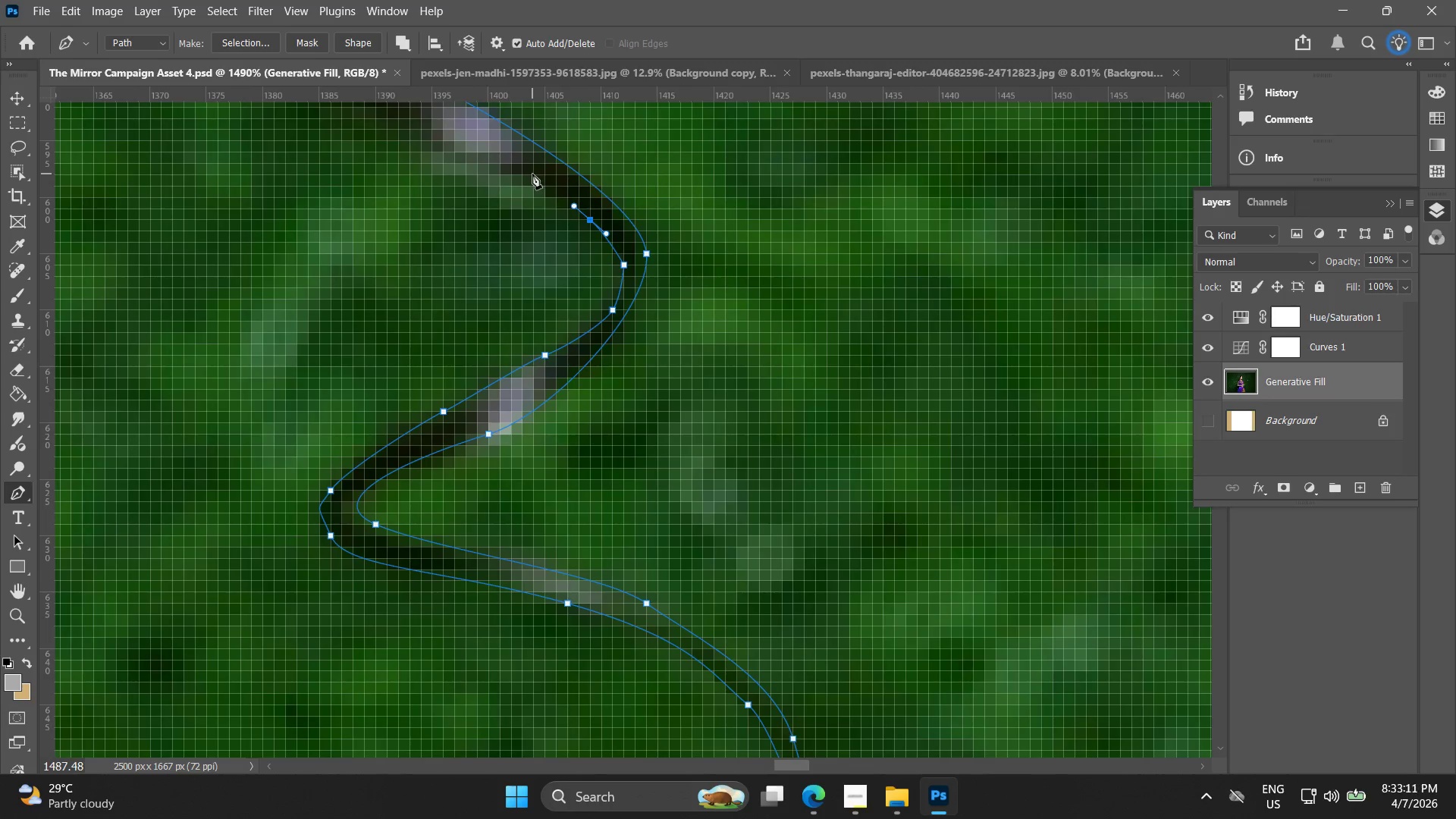 
left_click_drag(start_coordinate=[523, 175], to_coordinate=[471, 158])
 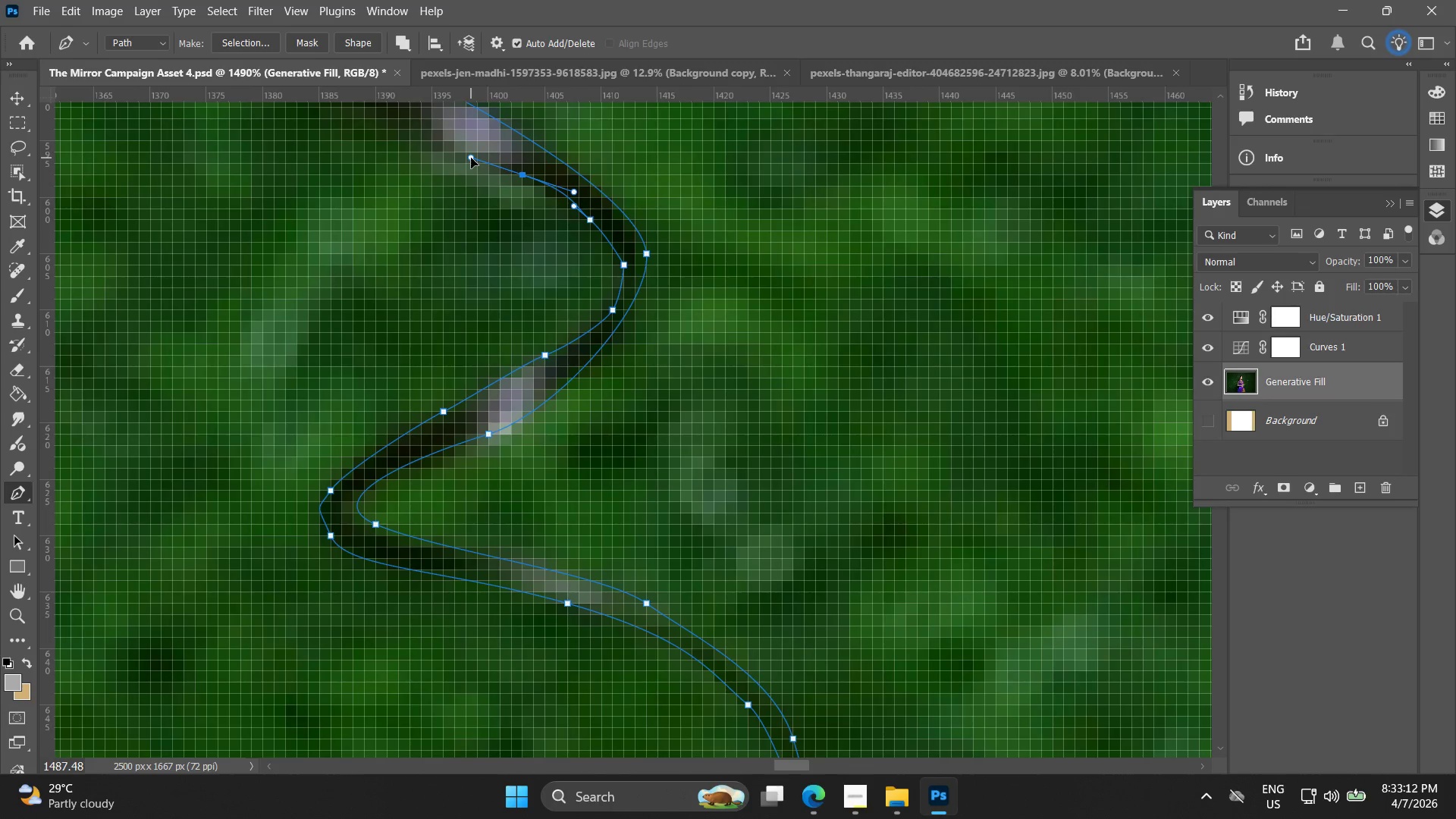 
hold_key(key=Space, duration=0.56)
 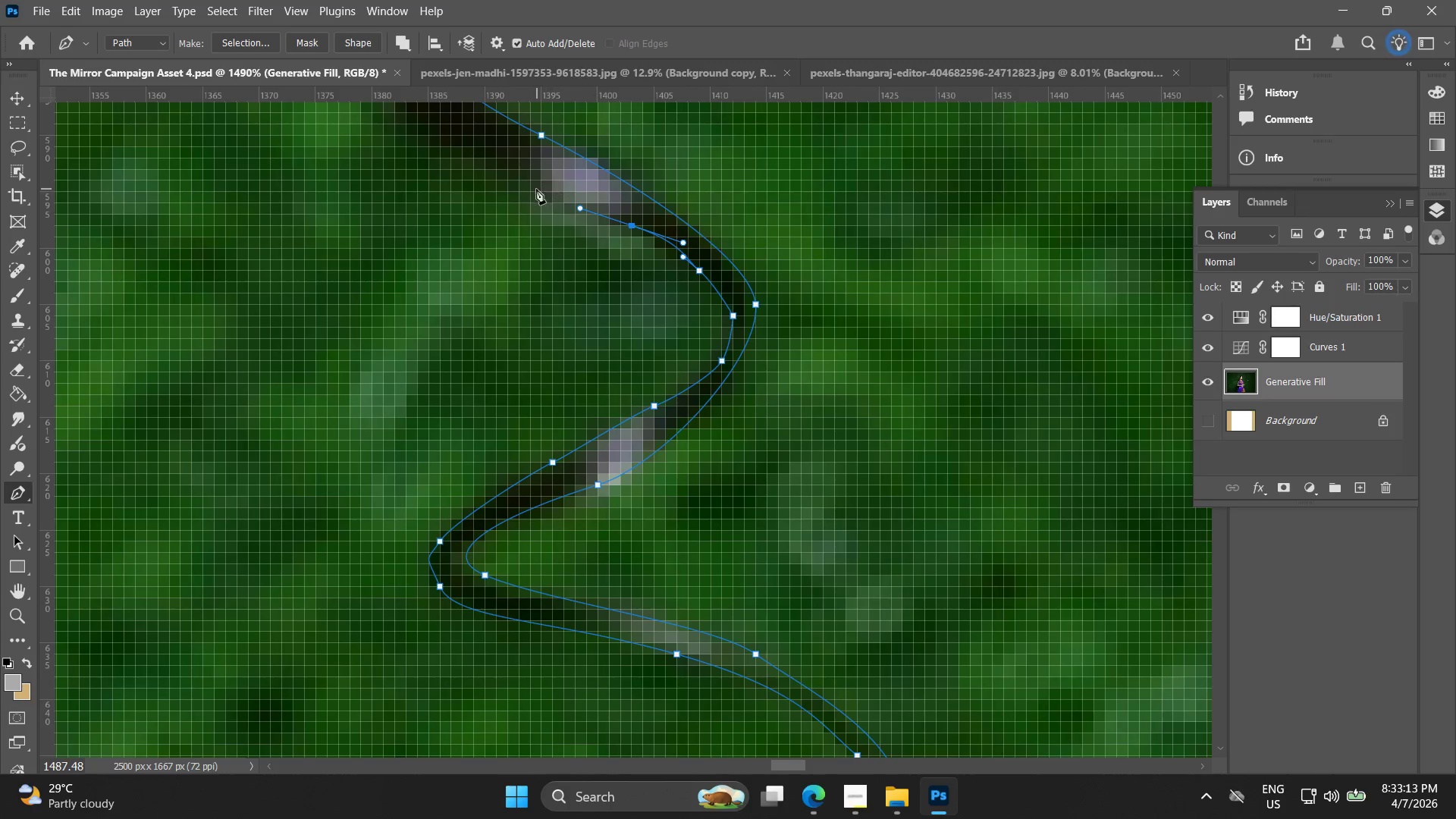 
left_click_drag(start_coordinate=[482, 162], to_coordinate=[591, 213])
 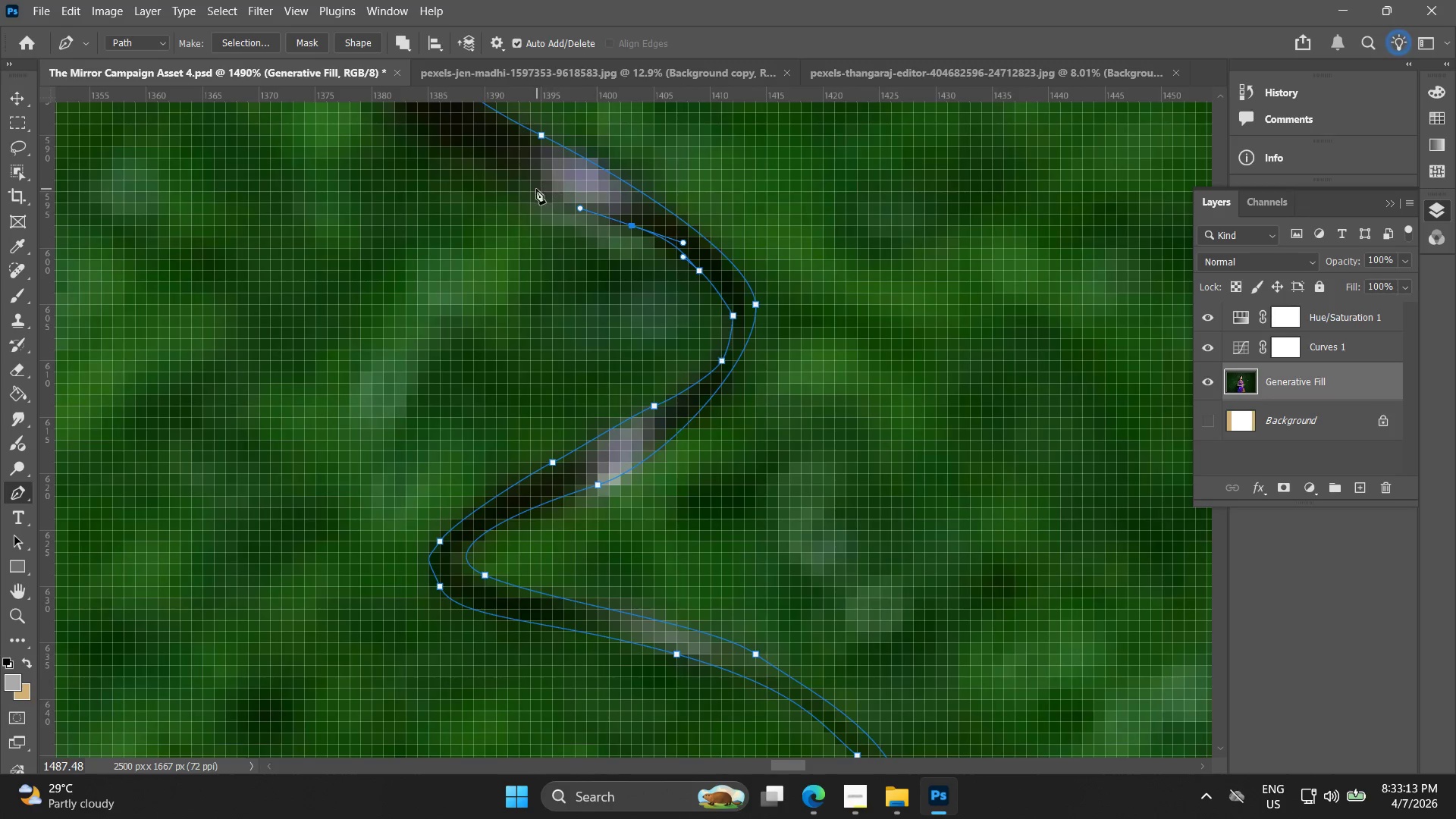 
left_click_drag(start_coordinate=[535, 188], to_coordinate=[529, 184])
 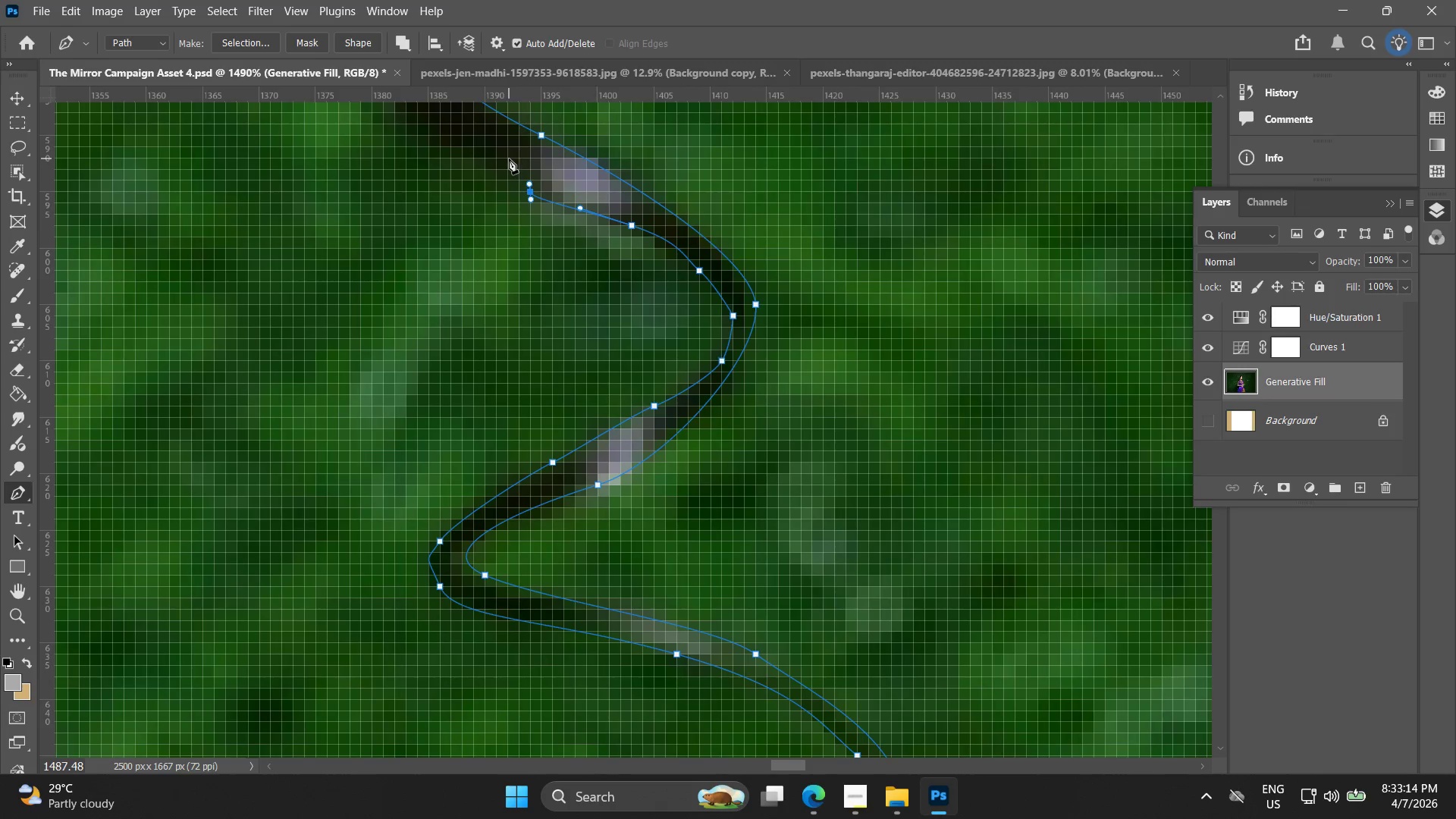 
key(Control+ControlLeft)
 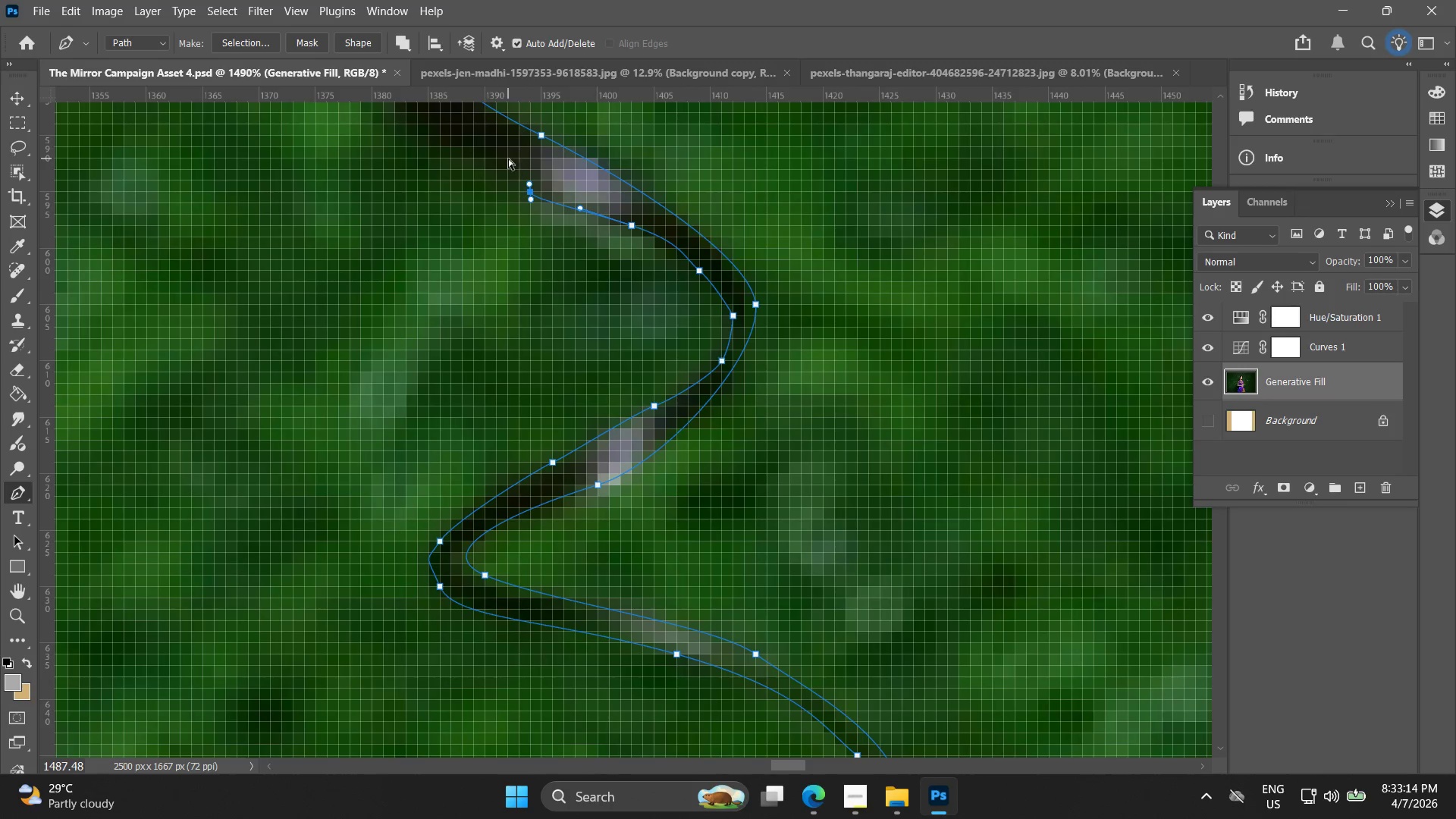 
key(Control+Z)
 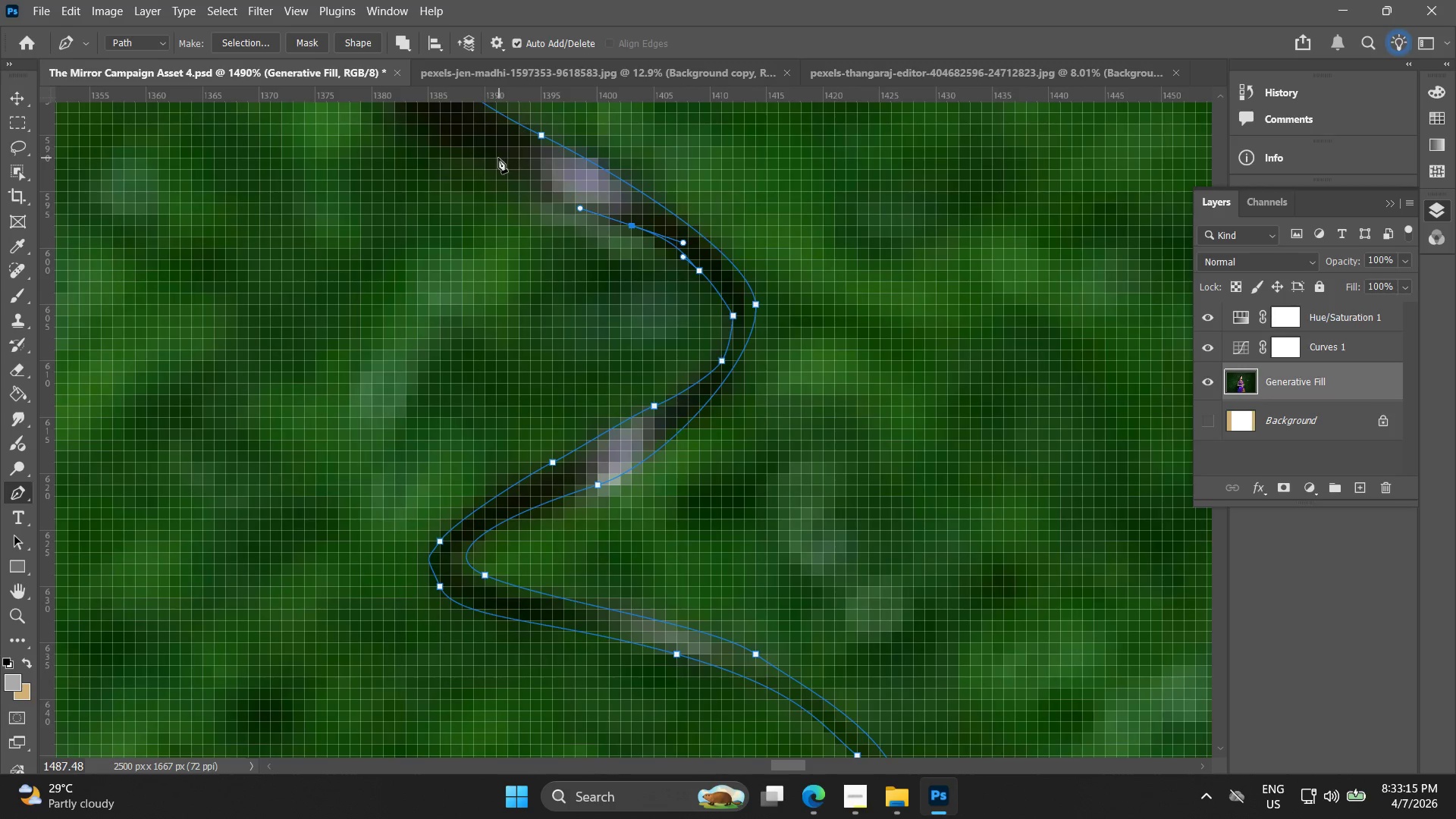 
left_click_drag(start_coordinate=[495, 161], to_coordinate=[448, 141])
 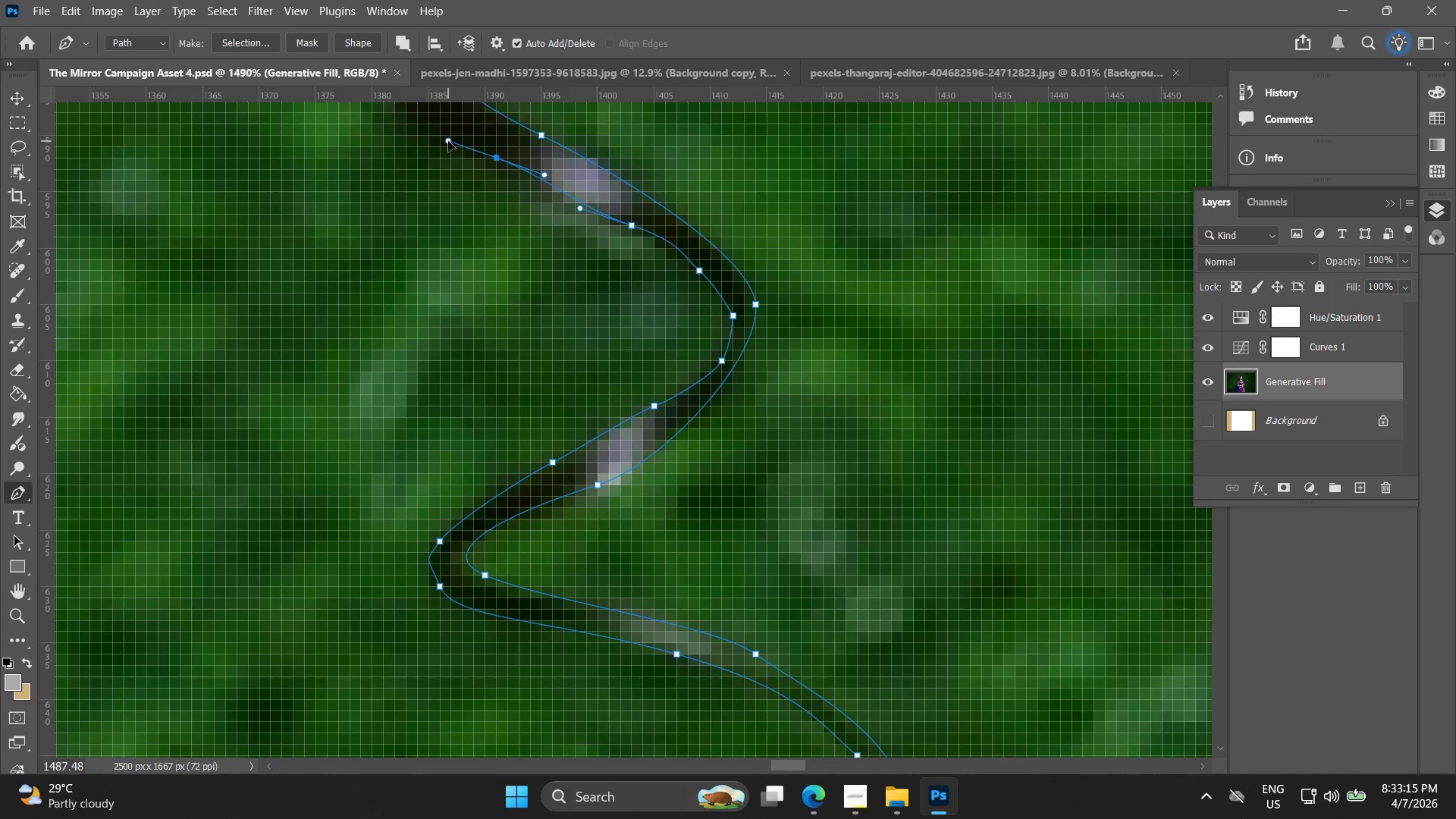 
key(Control+ControlLeft)
 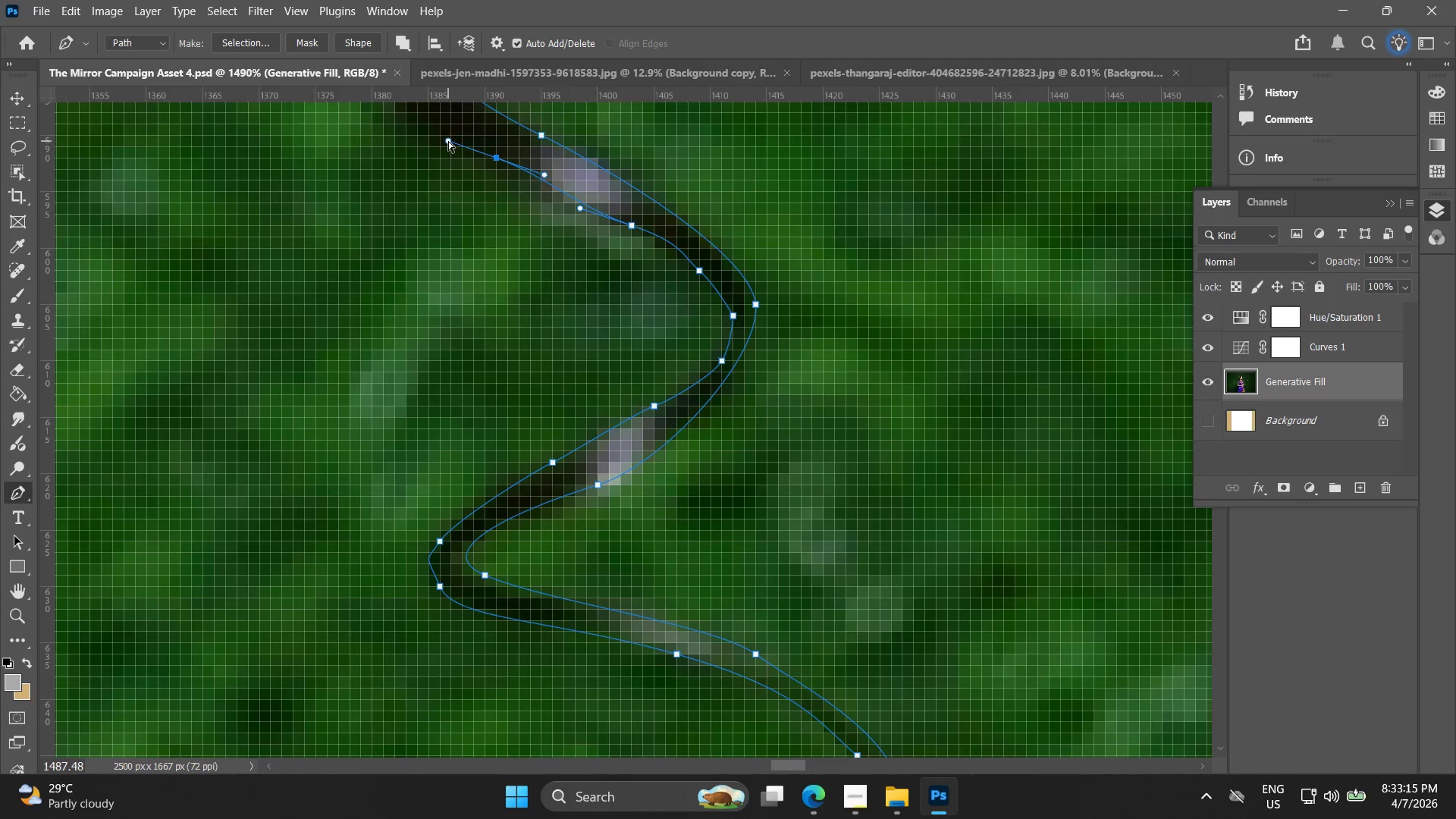 
key(Control+Z)
 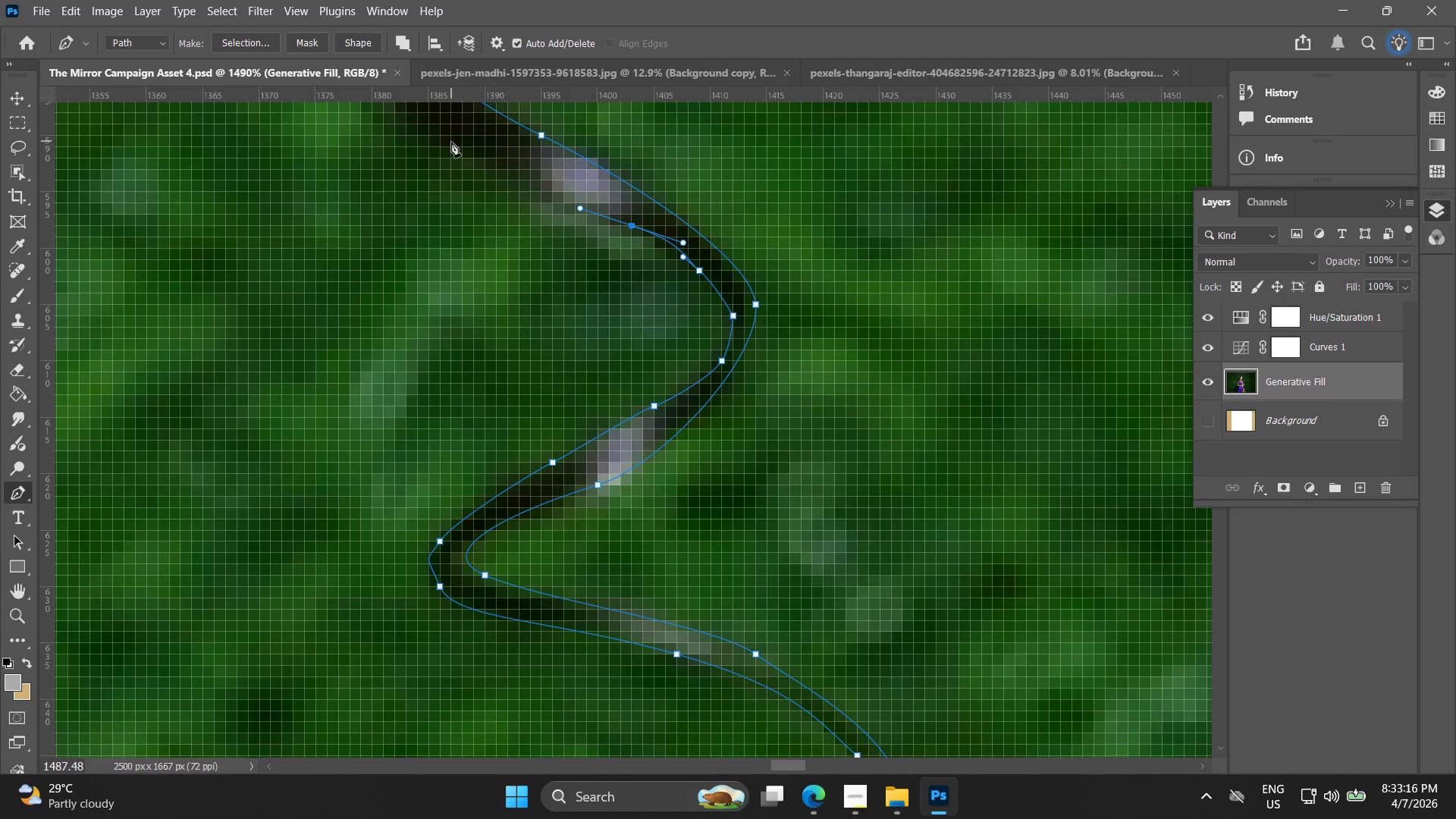 
left_click_drag(start_coordinate=[451, 142], to_coordinate=[438, 140])
 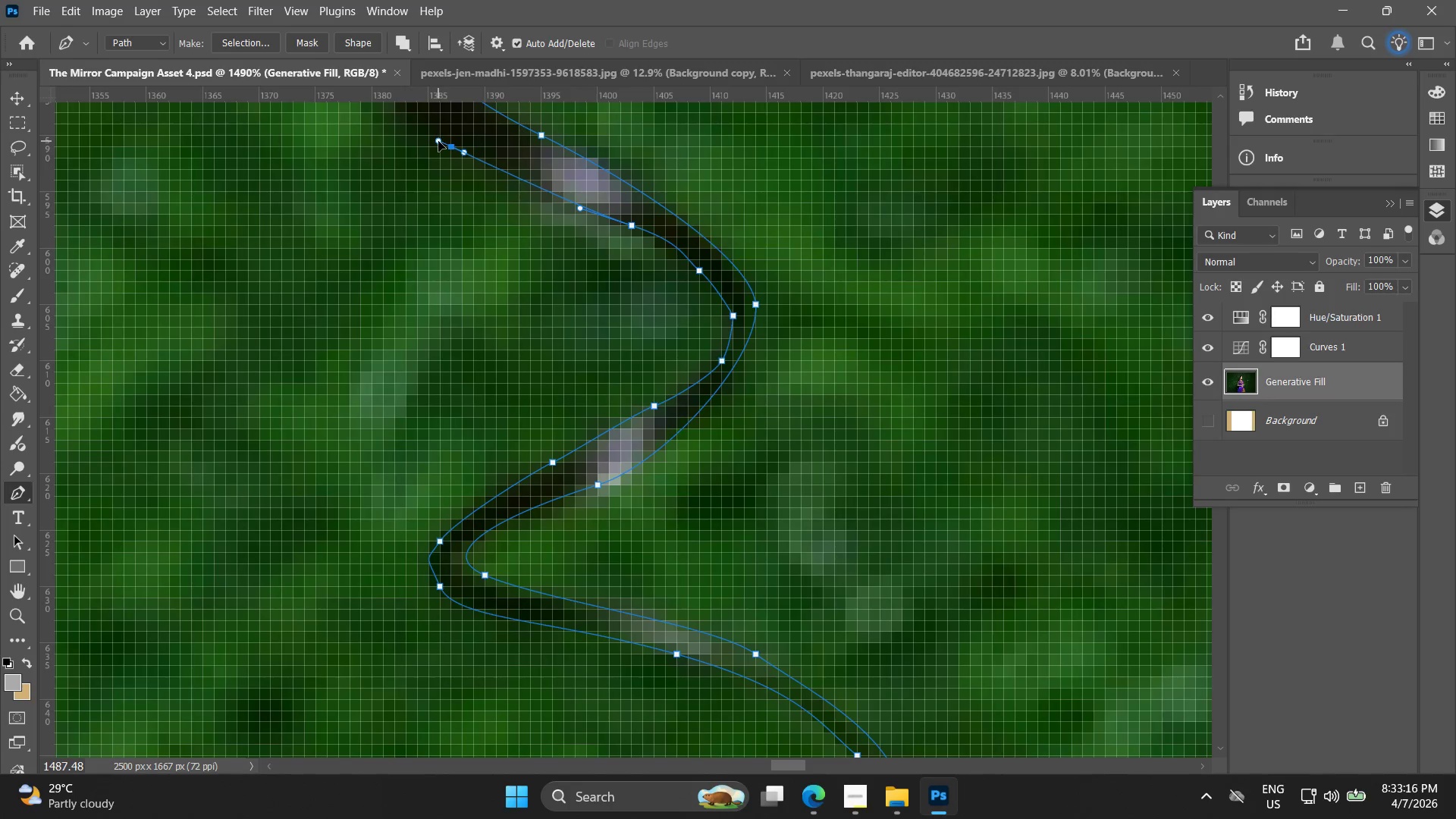 
hold_key(key=Space, duration=0.58)
 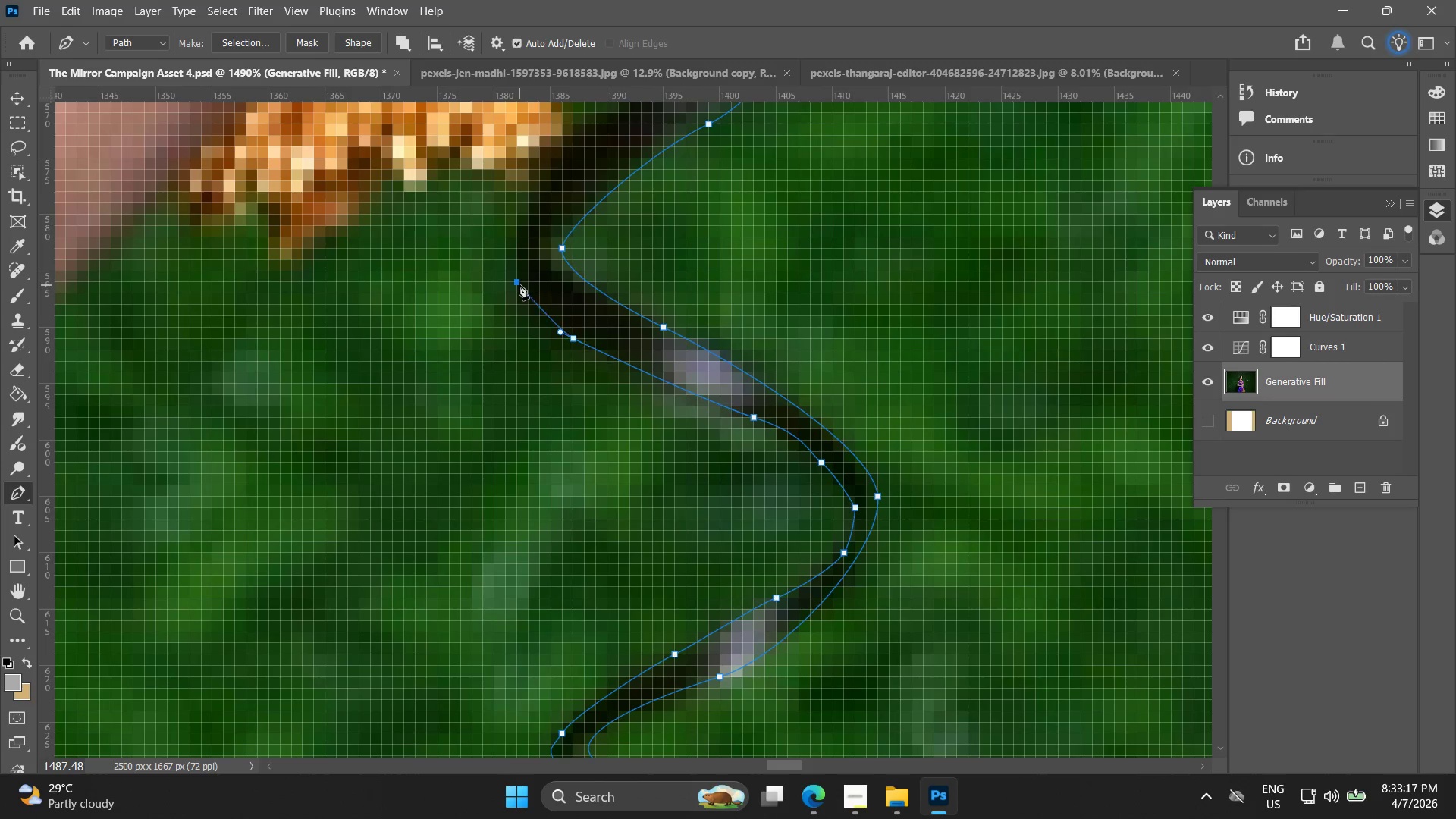 
left_click_drag(start_coordinate=[442, 152], to_coordinate=[564, 344])
 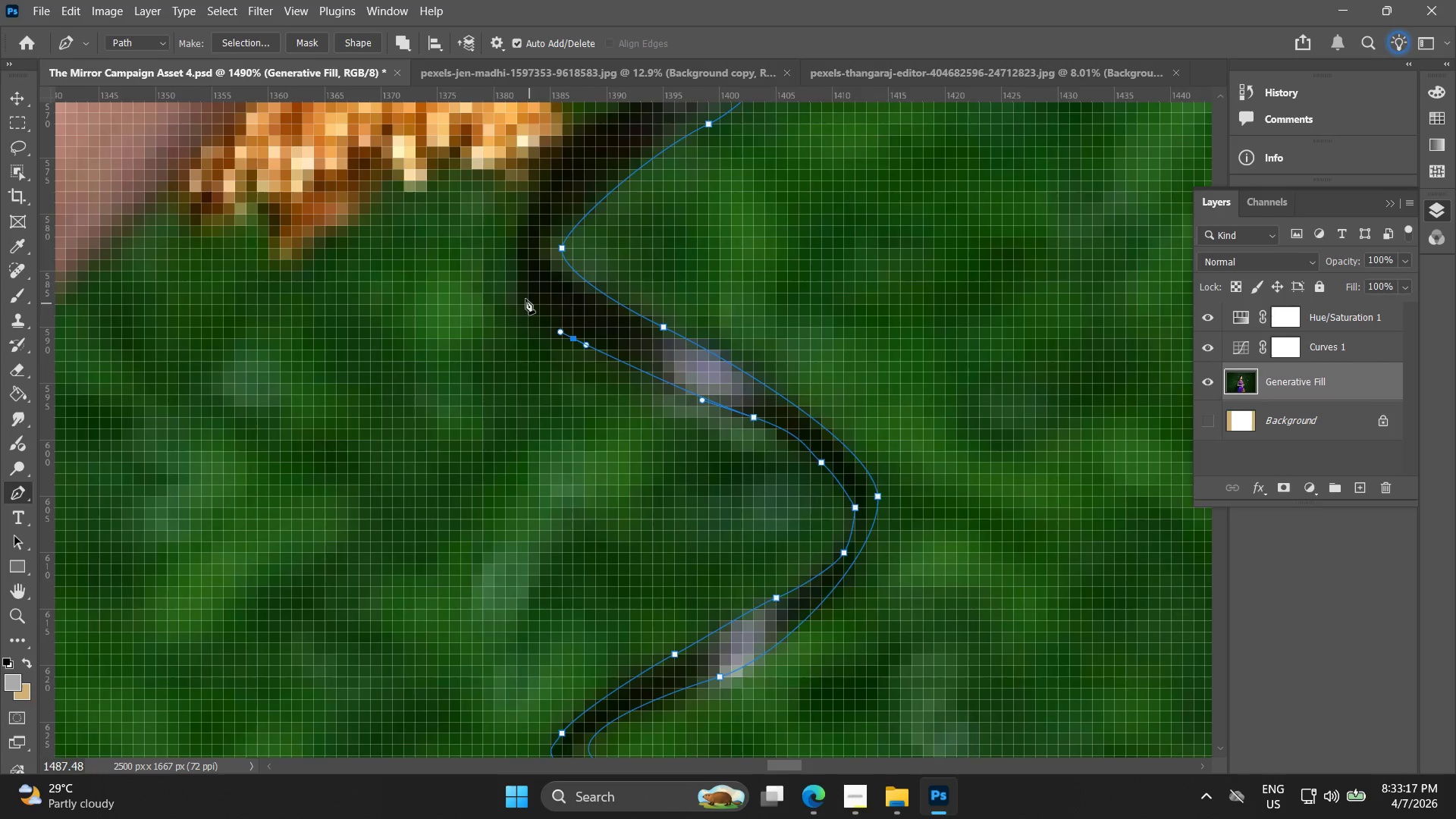 
left_click_drag(start_coordinate=[519, 285], to_coordinate=[510, 269])
 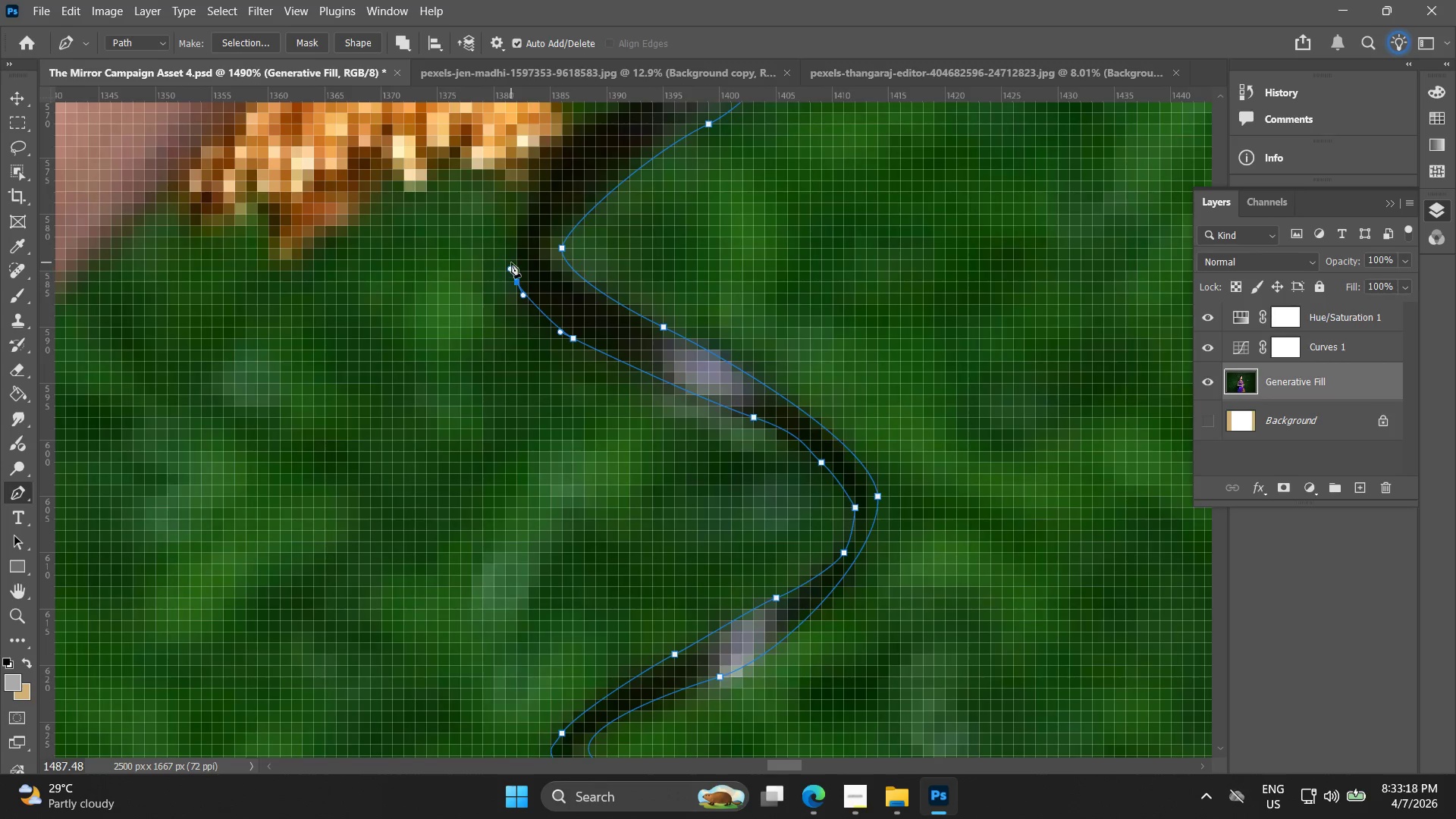 
hold_key(key=Space, duration=0.47)
 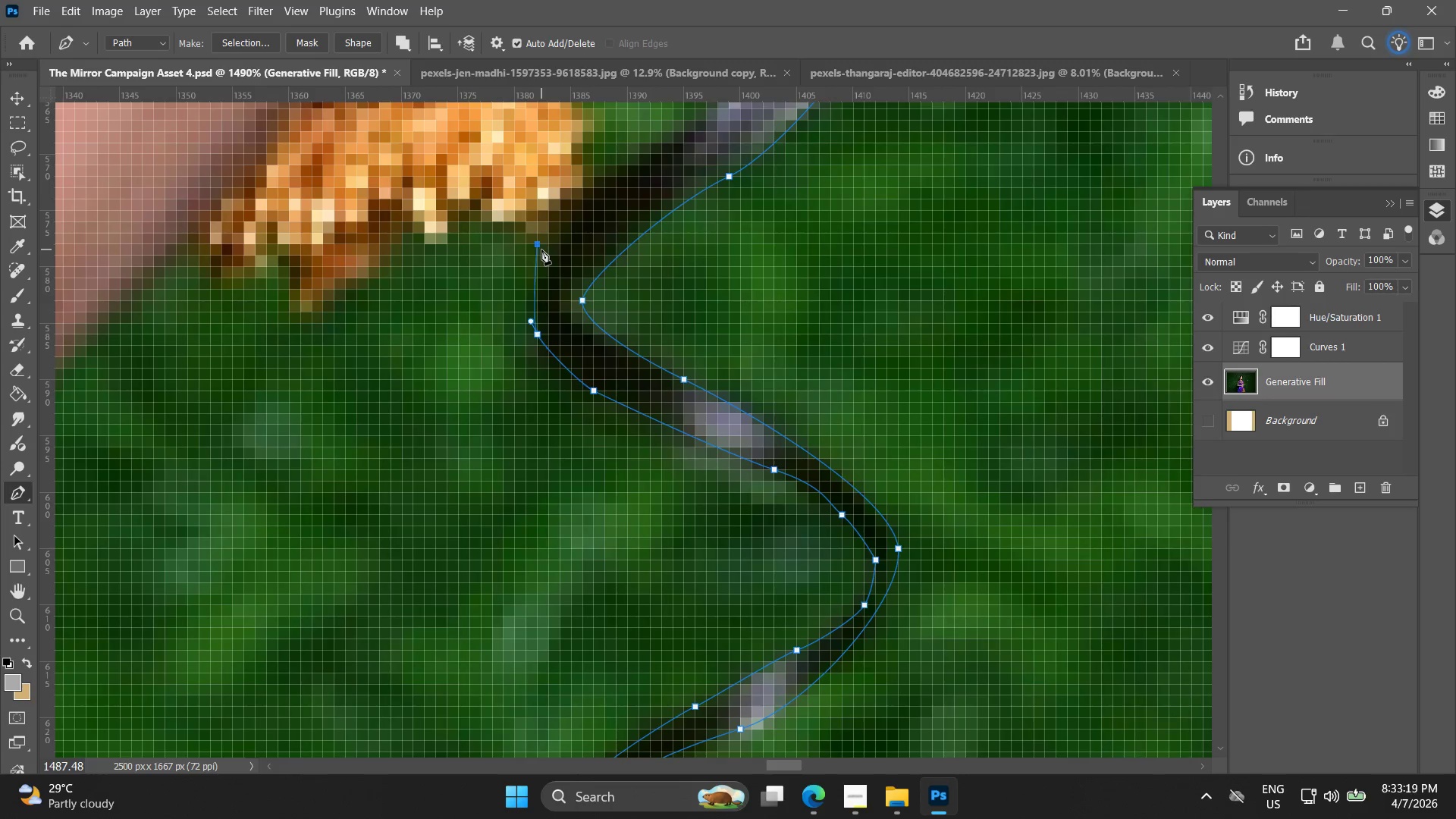 
left_click_drag(start_coordinate=[513, 259], to_coordinate=[533, 312])
 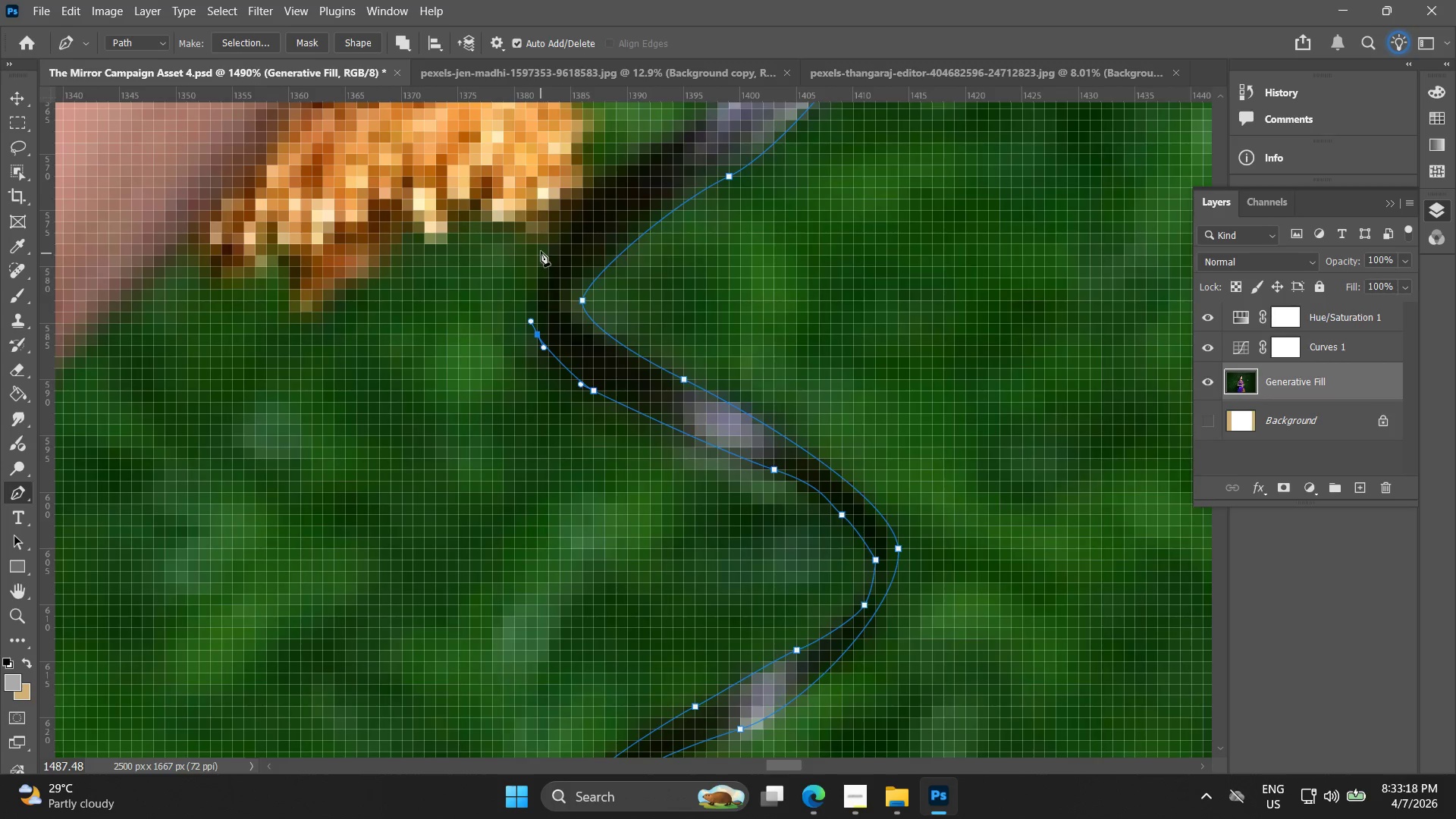 
left_click([541, 249])
 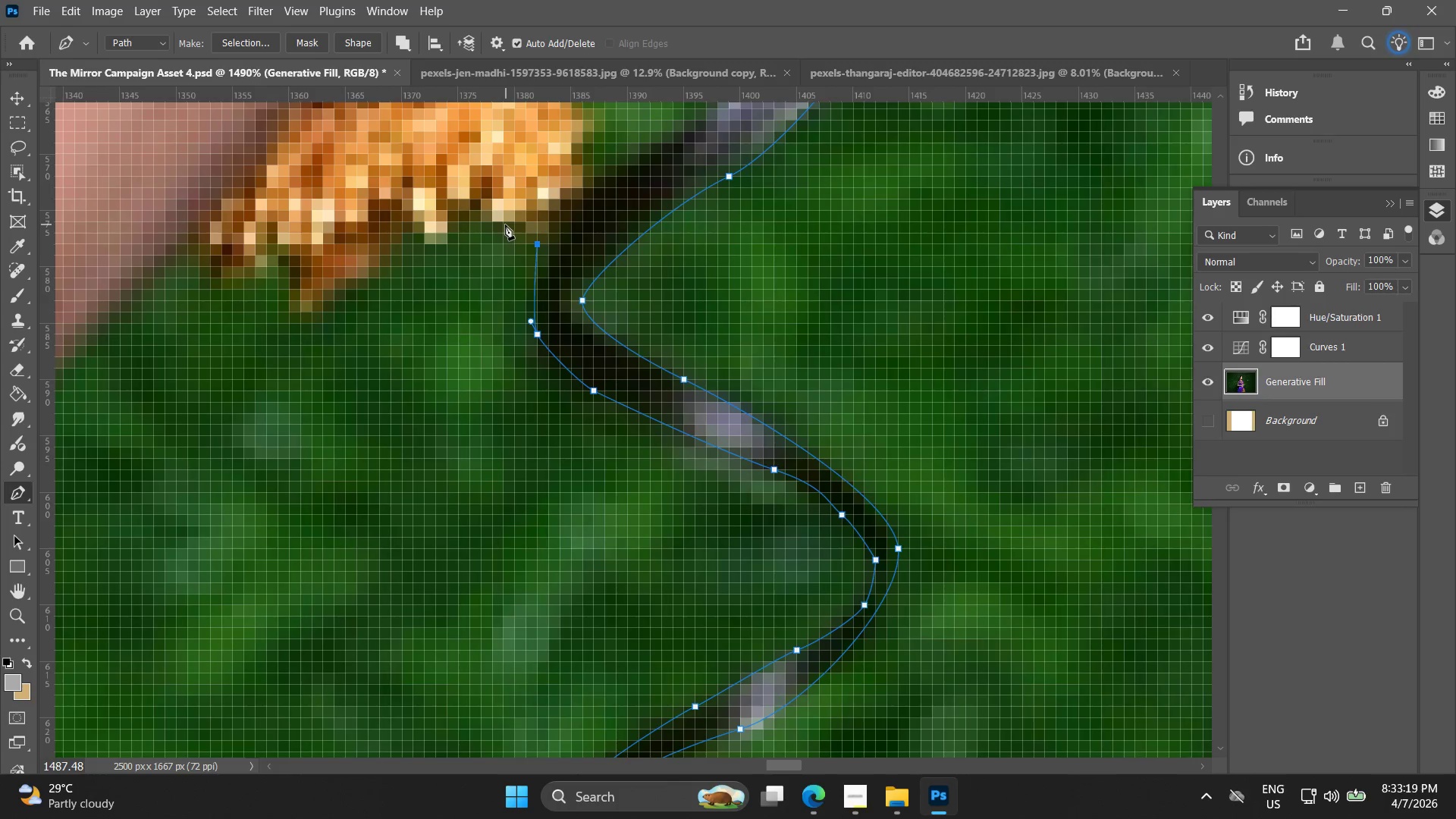 
left_click_drag(start_coordinate=[498, 226], to_coordinate=[472, 213])
 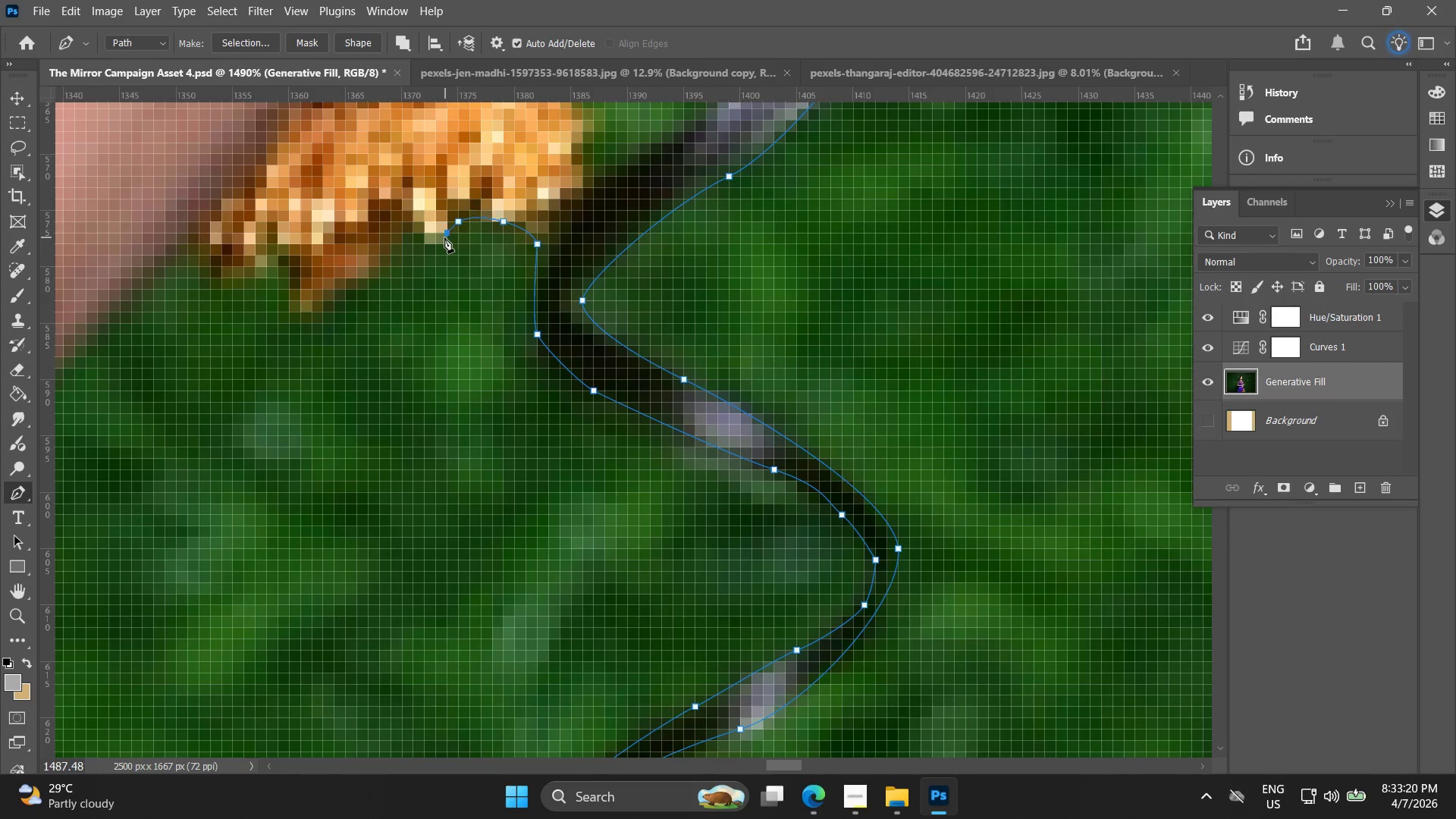 
left_click_drag(start_coordinate=[419, 235], to_coordinate=[411, 232])
 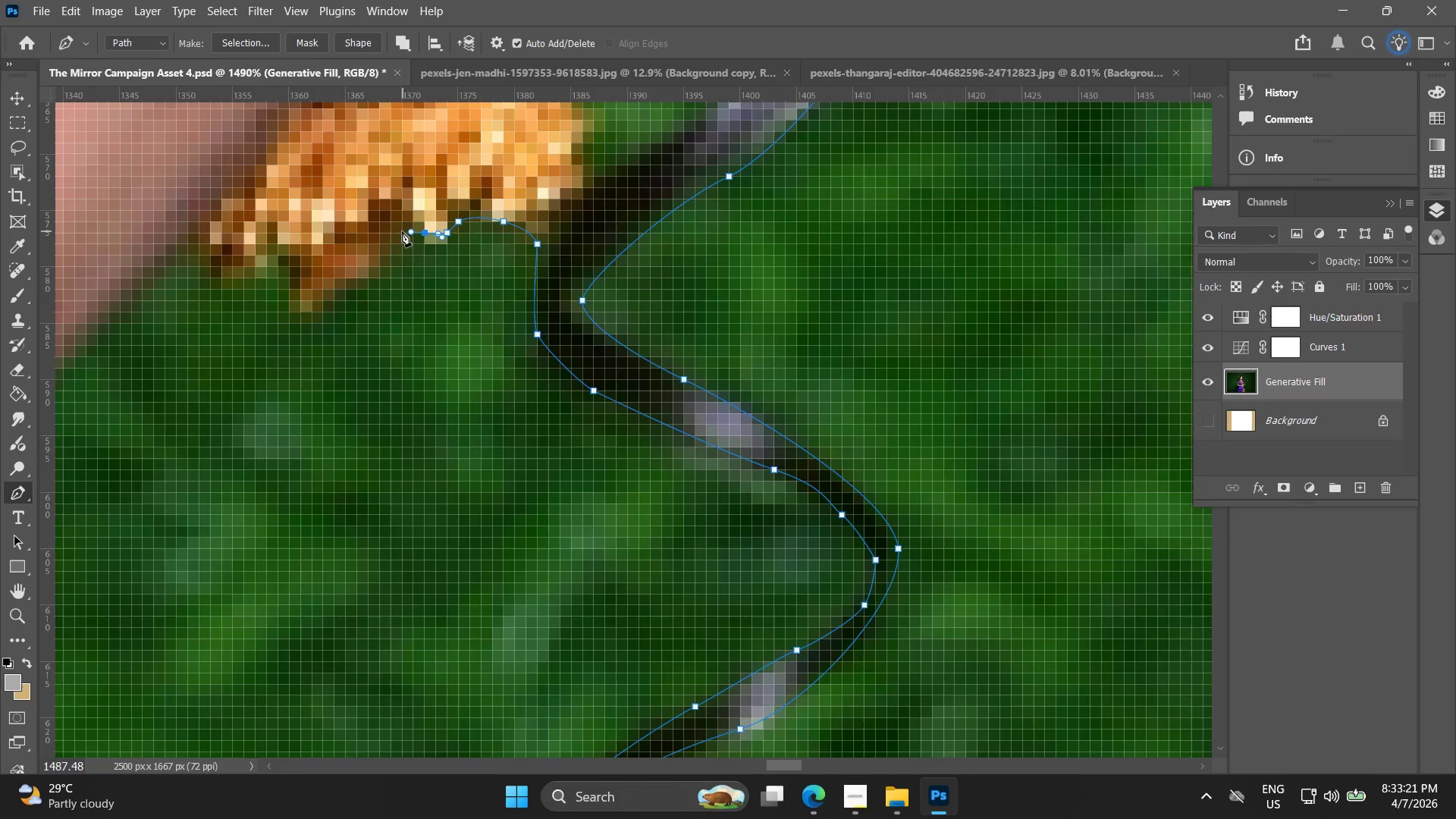 
left_click_drag(start_coordinate=[402, 231], to_coordinate=[391, 240])
 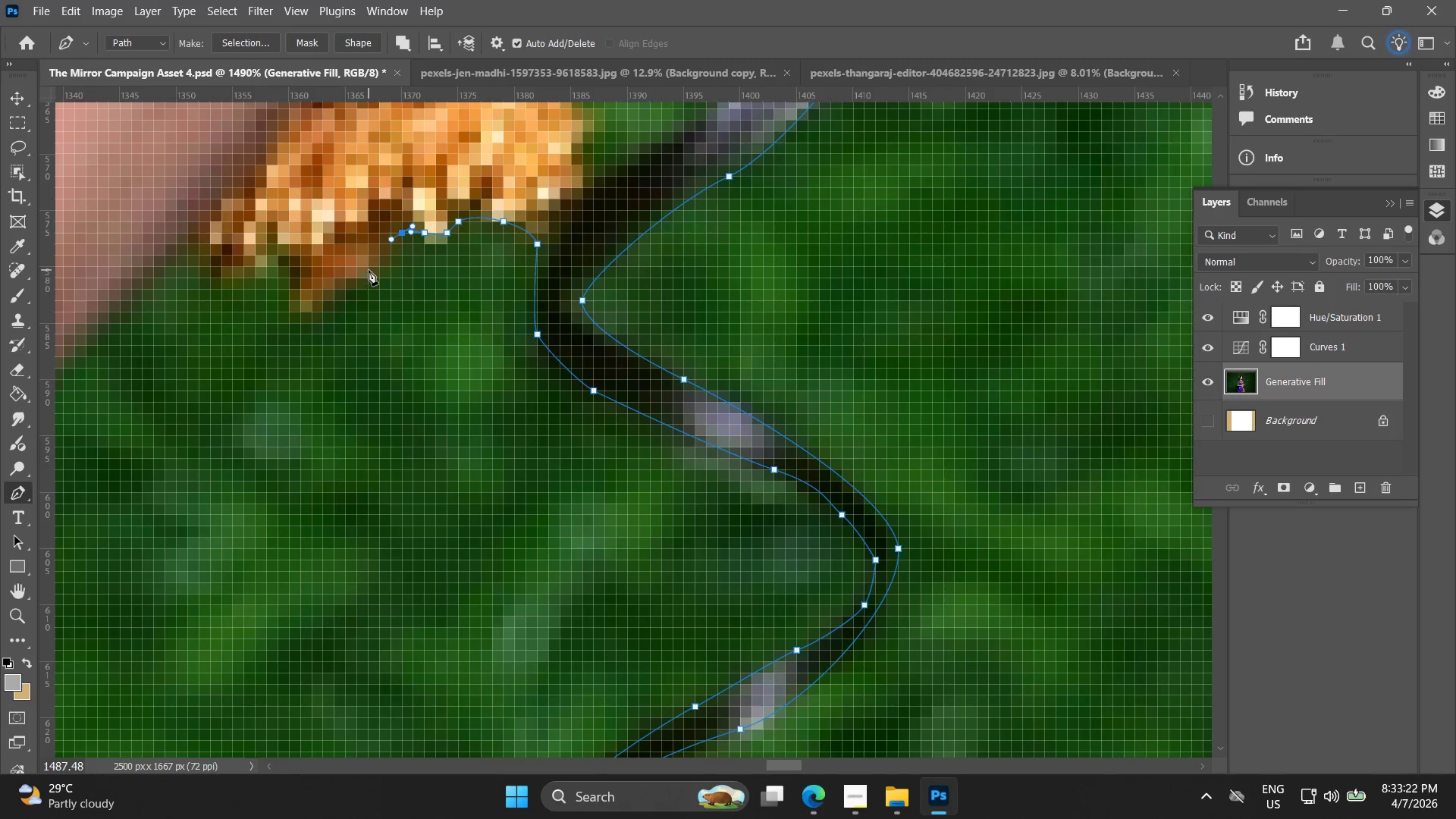 
left_click_drag(start_coordinate=[364, 290], to_coordinate=[356, 291])
 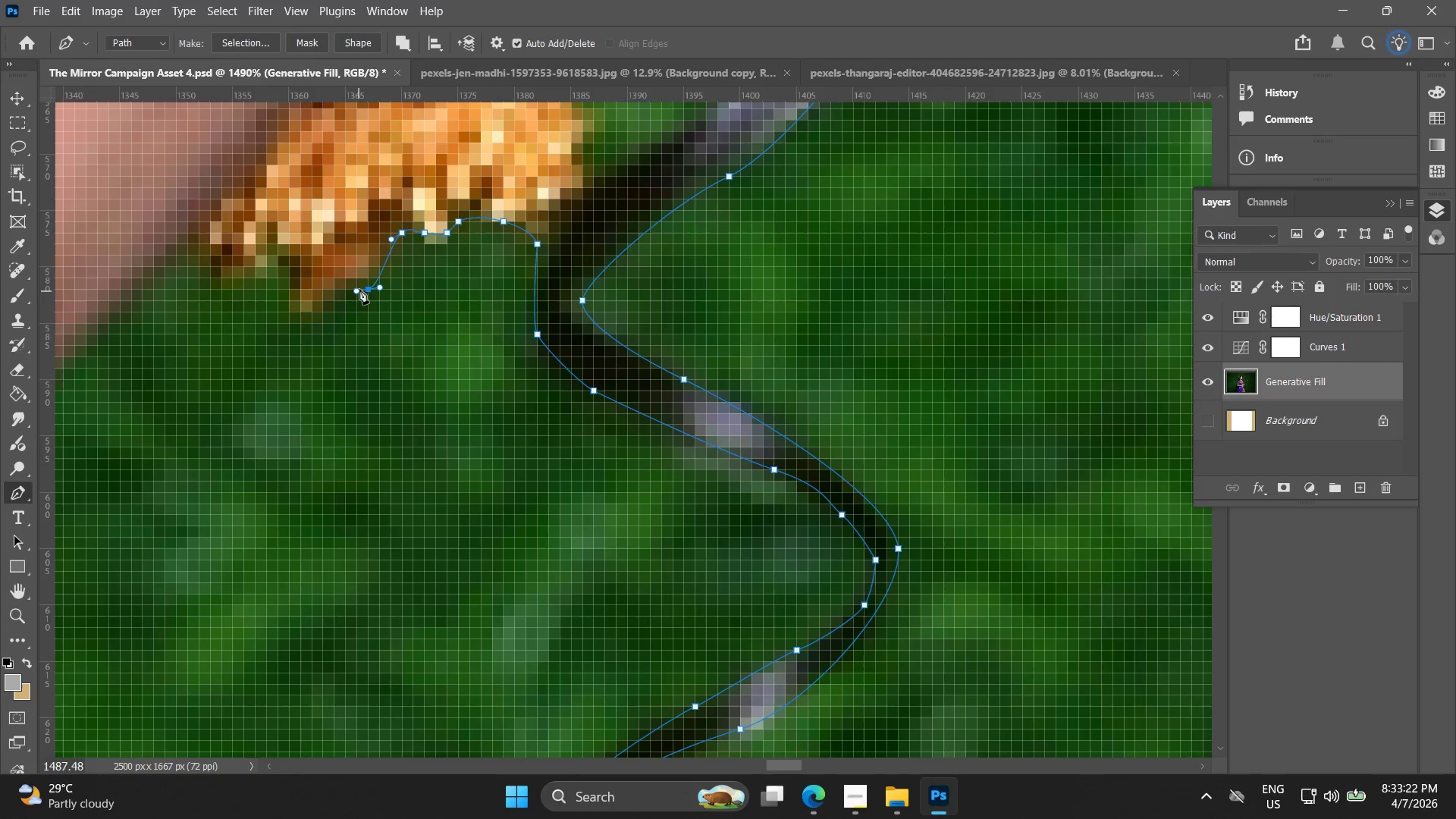 
key(Control+ControlLeft)
 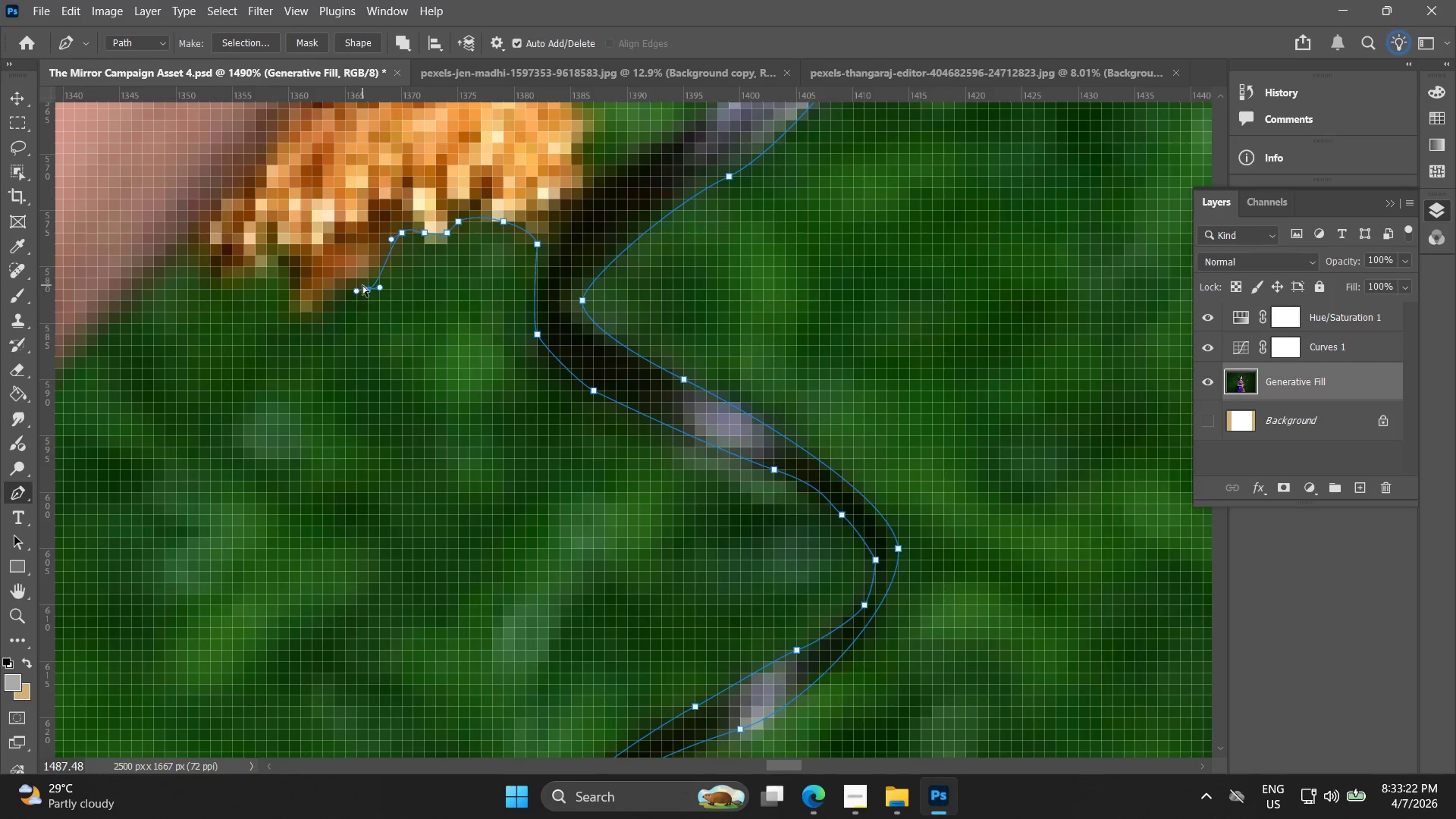 
key(Control+Z)
 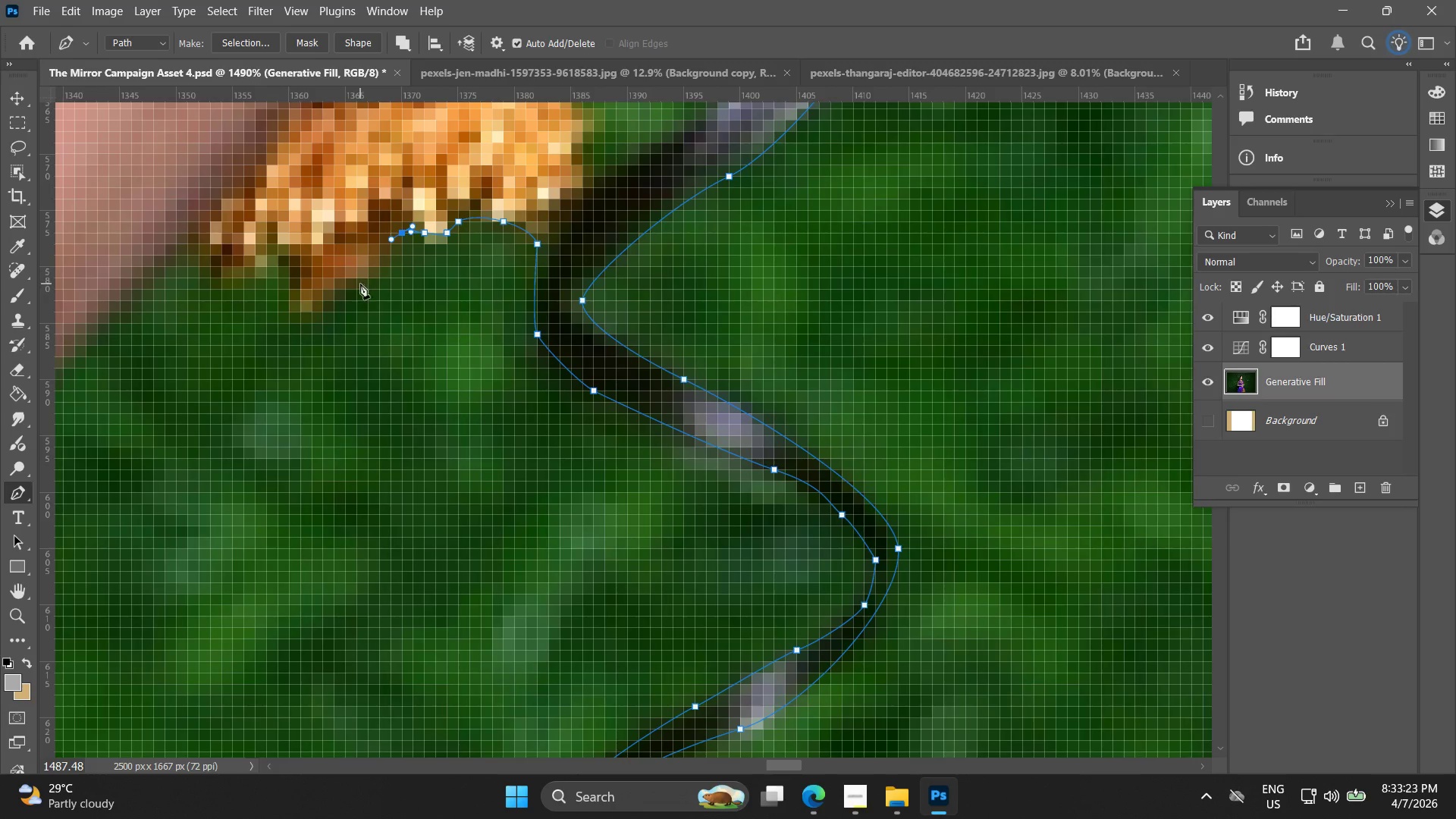 
left_click_drag(start_coordinate=[358, 284], to_coordinate=[334, 291])
 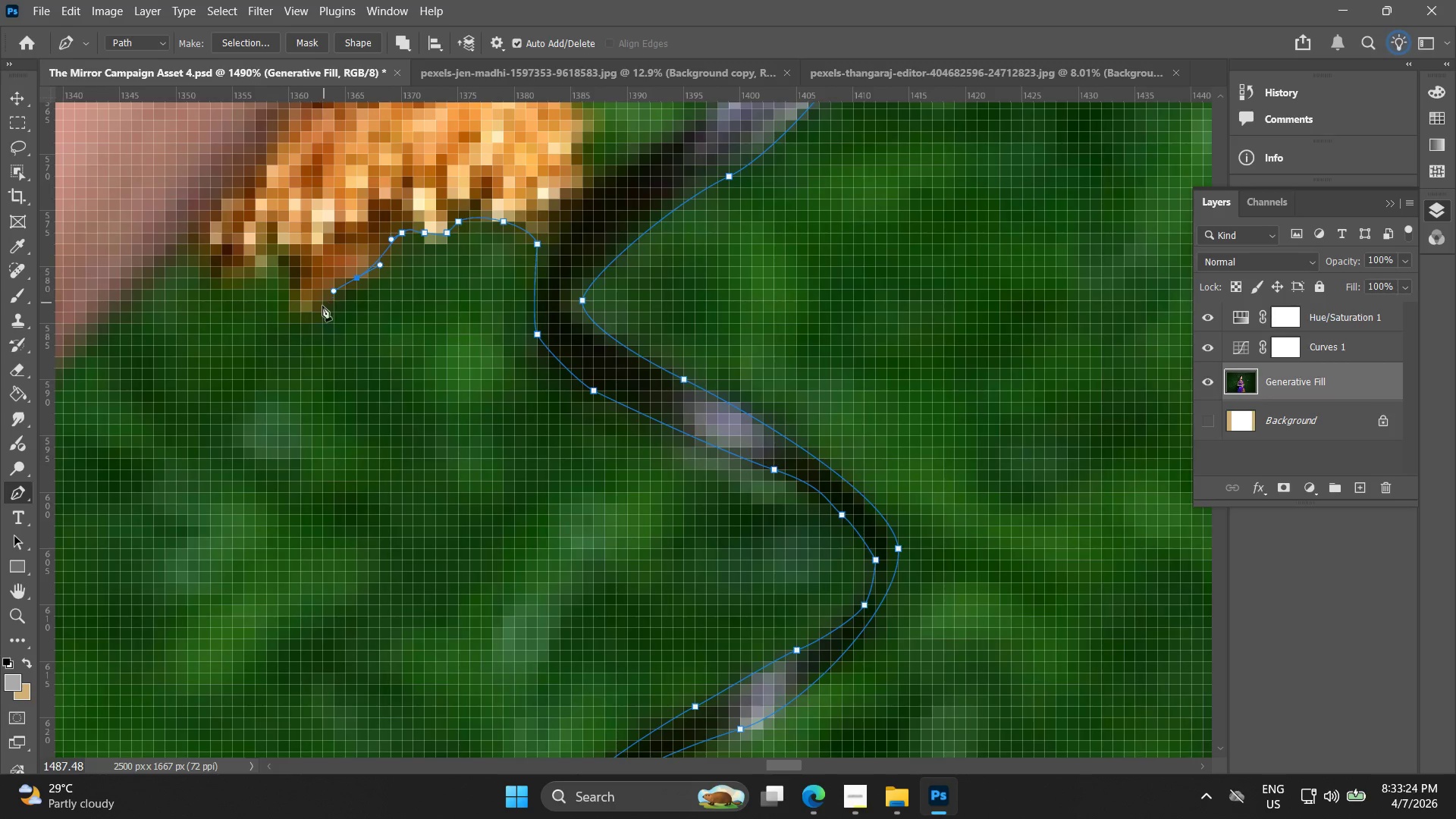 
left_click_drag(start_coordinate=[315, 316], to_coordinate=[307, 320])
 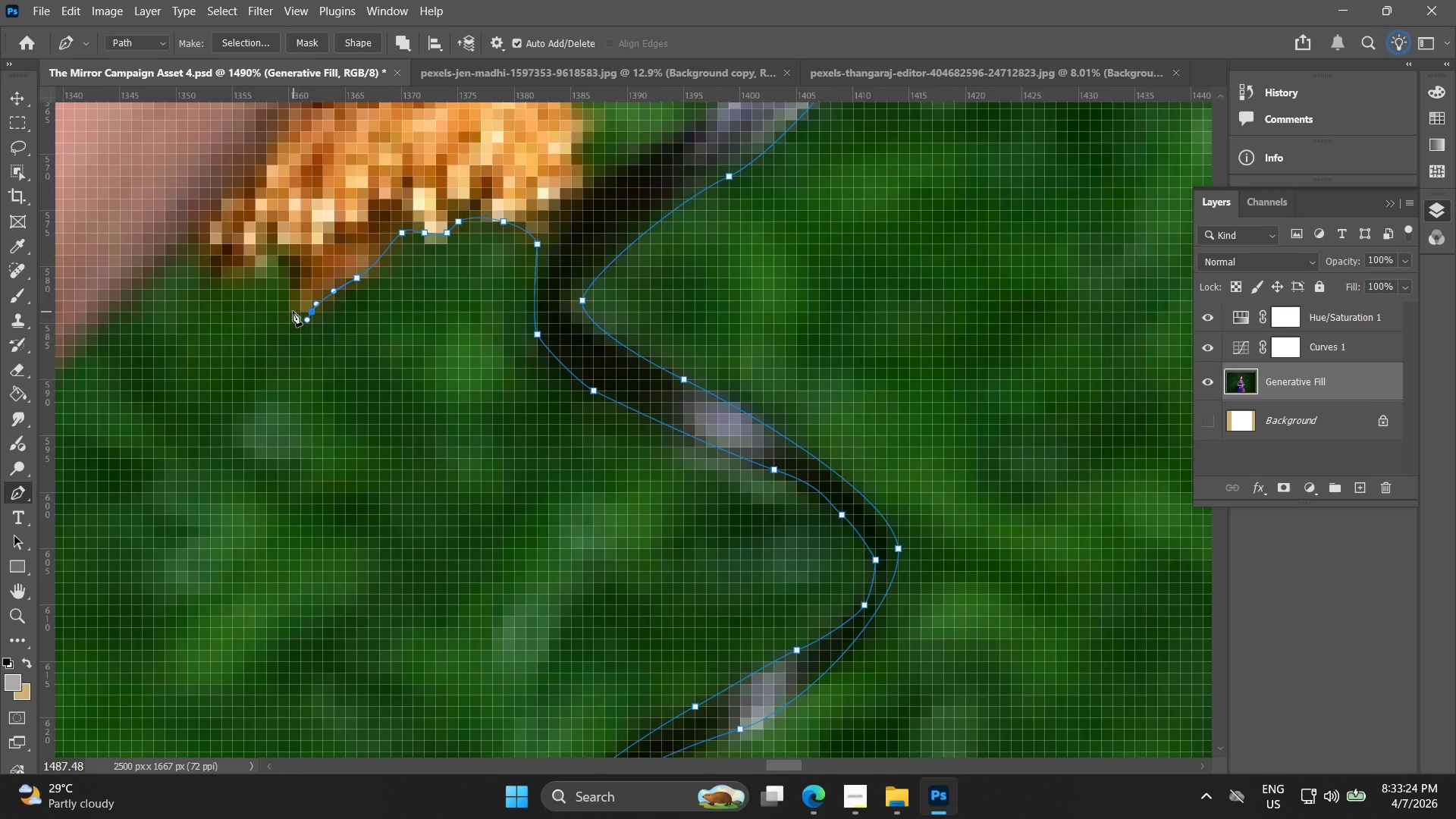 
left_click_drag(start_coordinate=[288, 310], to_coordinate=[286, 299])
 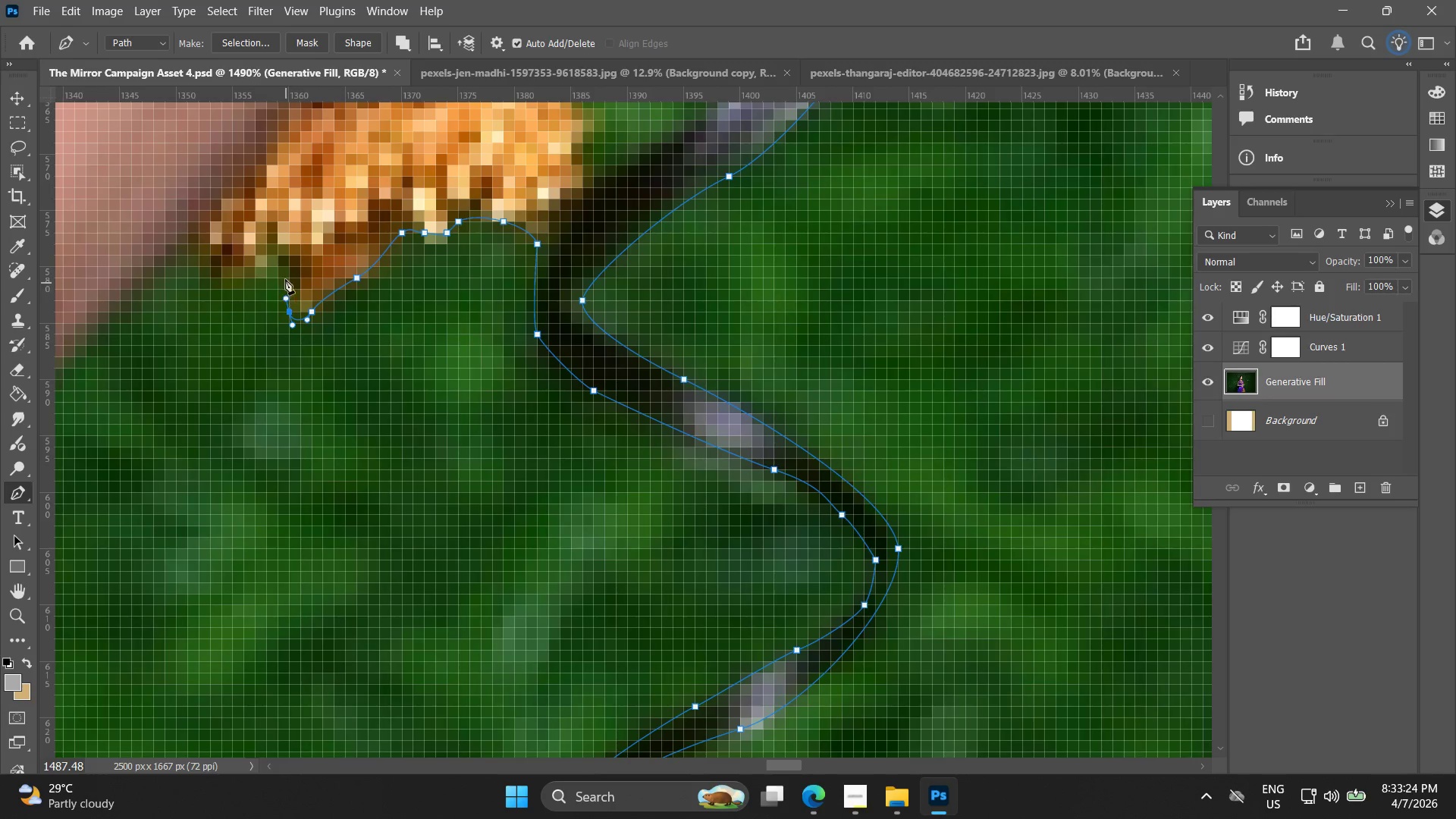 
left_click_drag(start_coordinate=[283, 271], to_coordinate=[275, 265])
 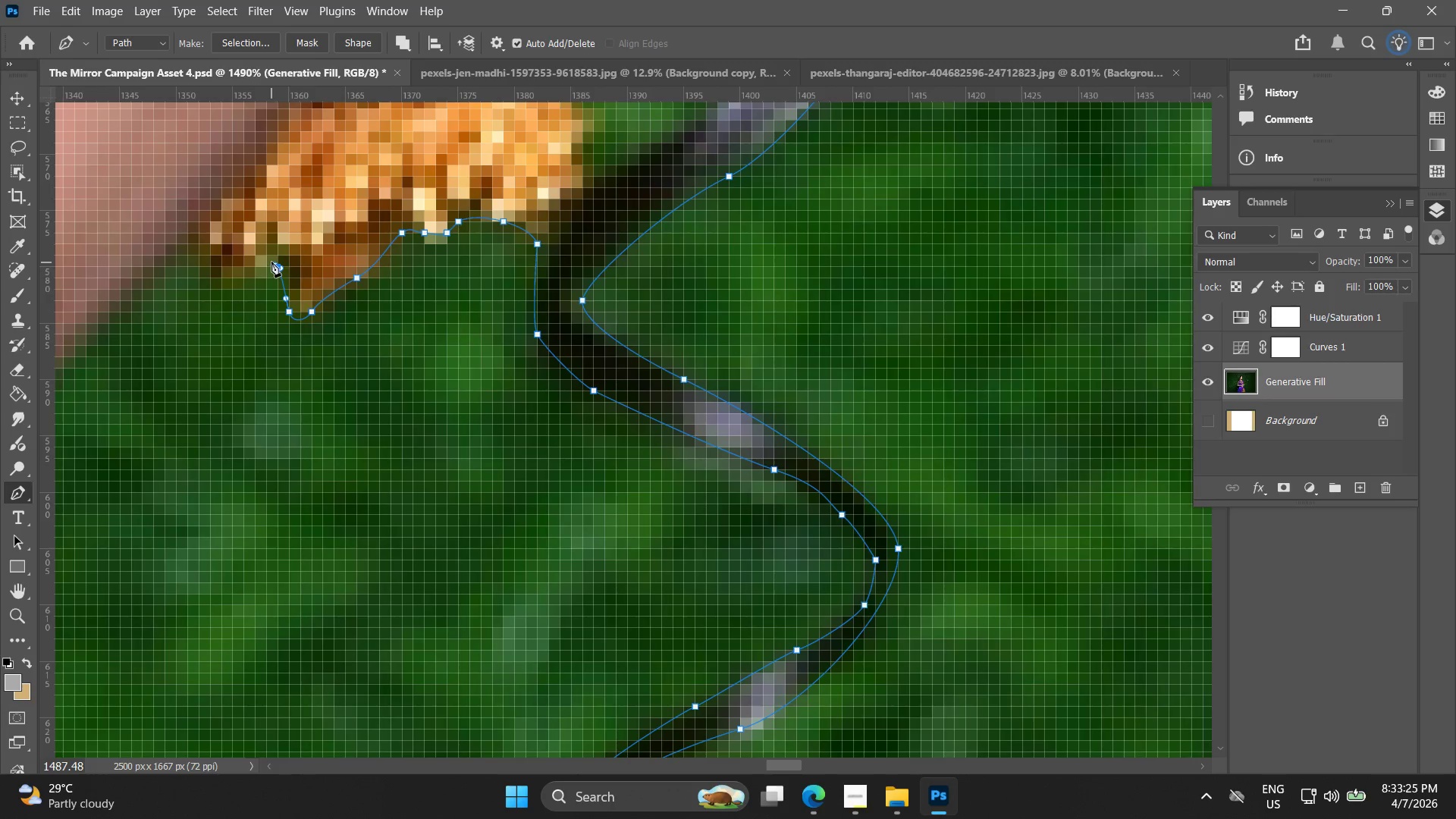 
left_click_drag(start_coordinate=[271, 262], to_coordinate=[262, 264])
 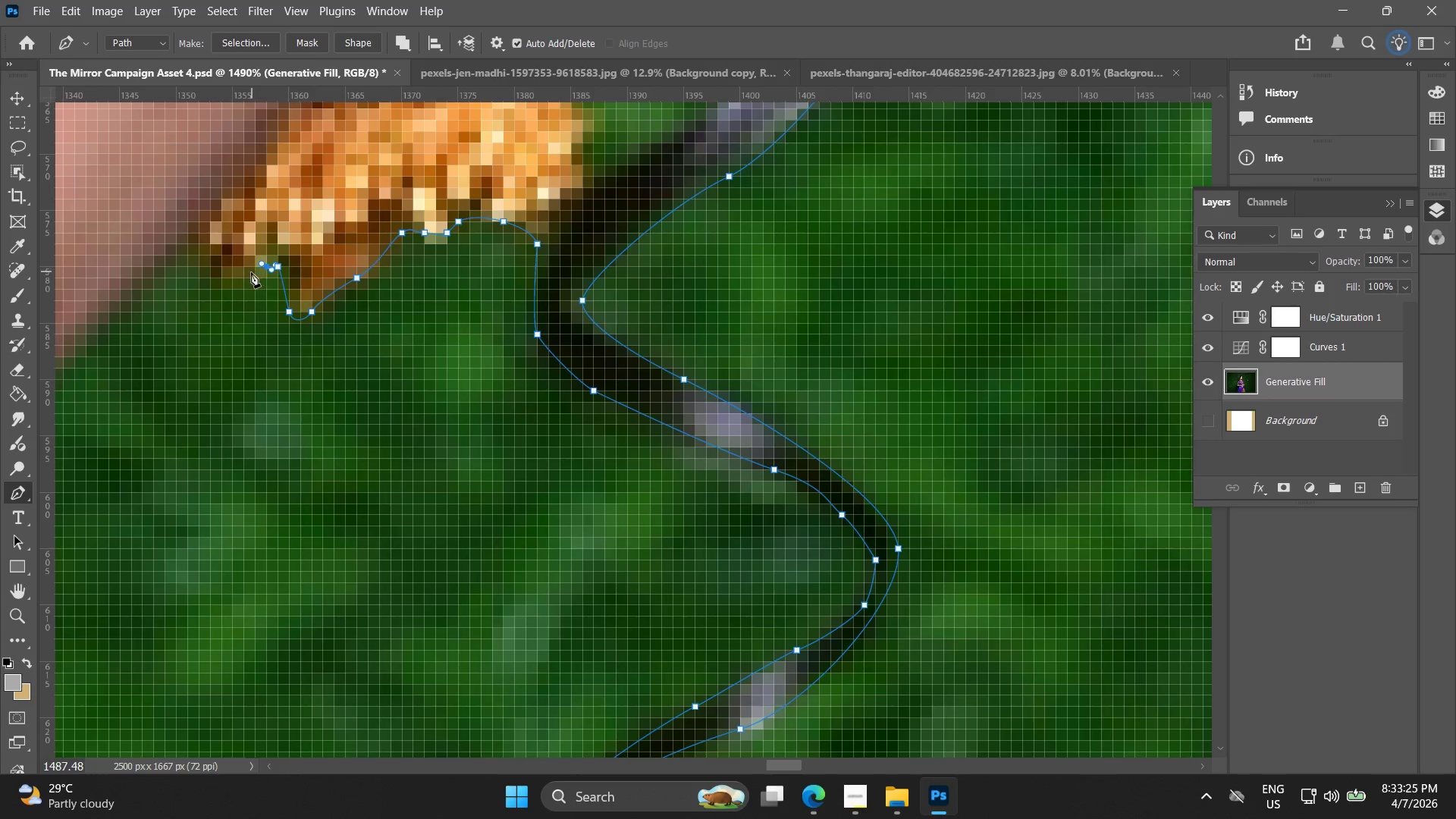 
triple_click([249, 276])
 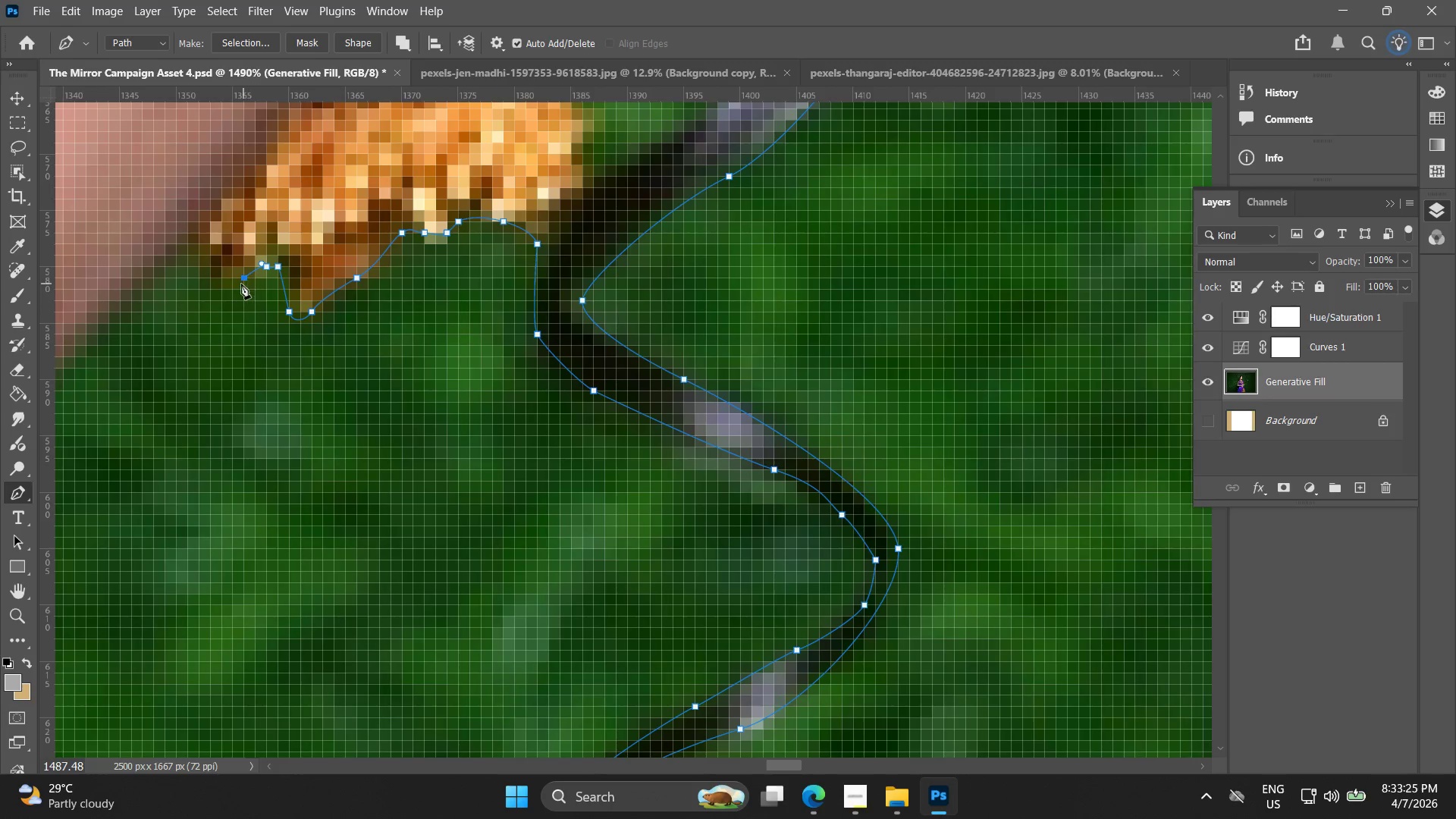 
left_click_drag(start_coordinate=[236, 283], to_coordinate=[221, 260])
 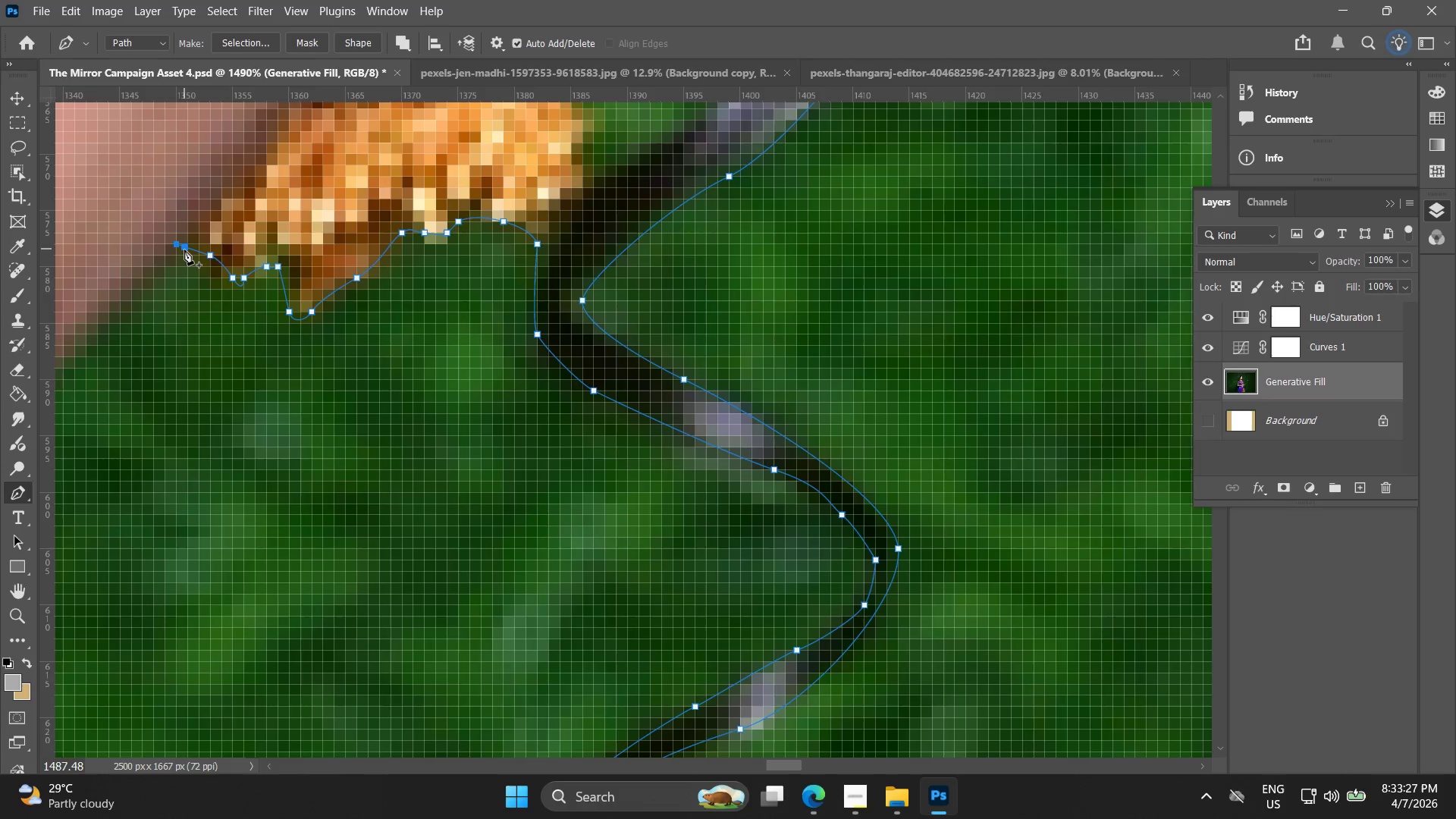 
hold_key(key=Space, duration=0.5)
 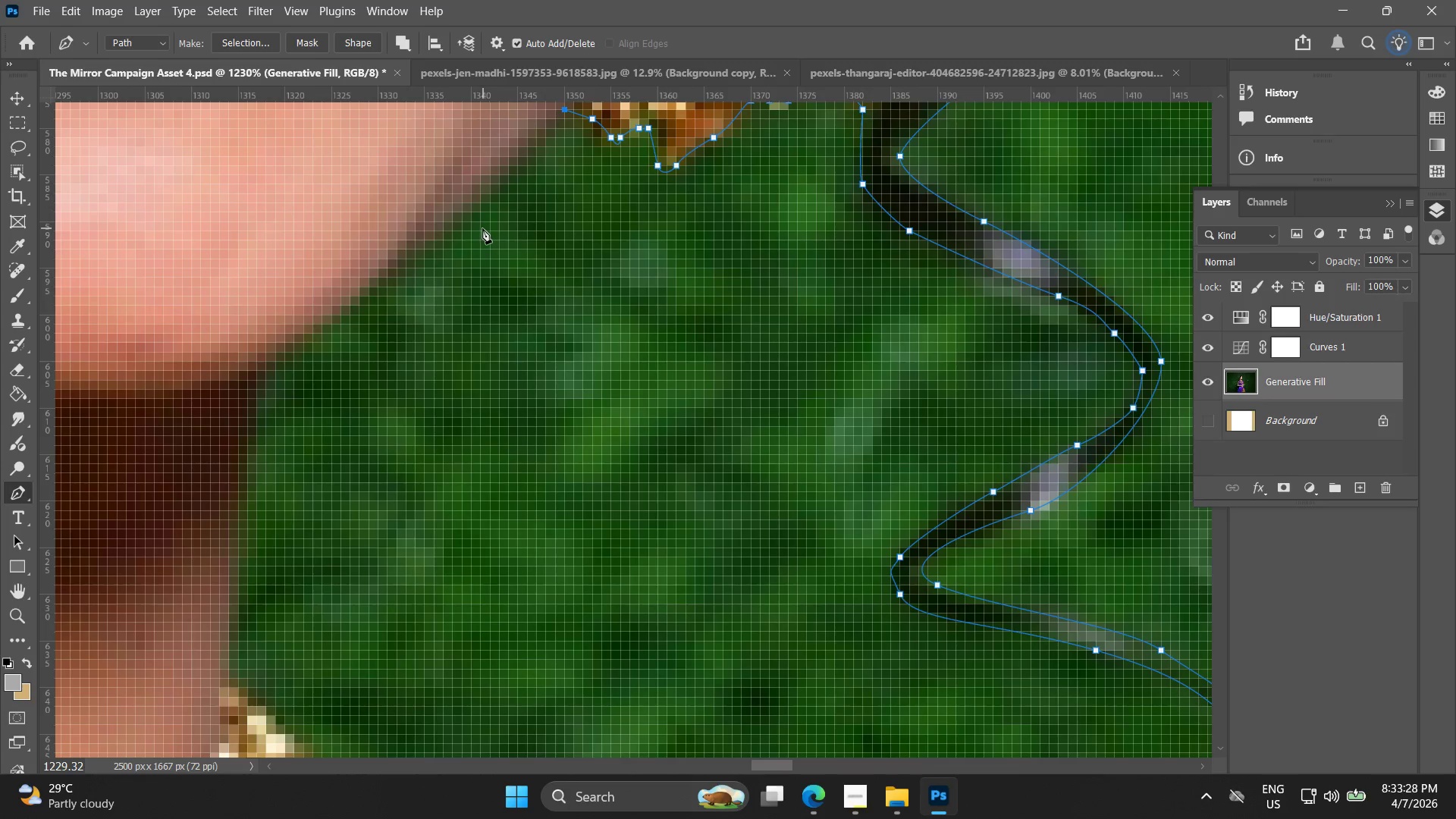 
left_click_drag(start_coordinate=[166, 276], to_coordinate=[571, 118])
 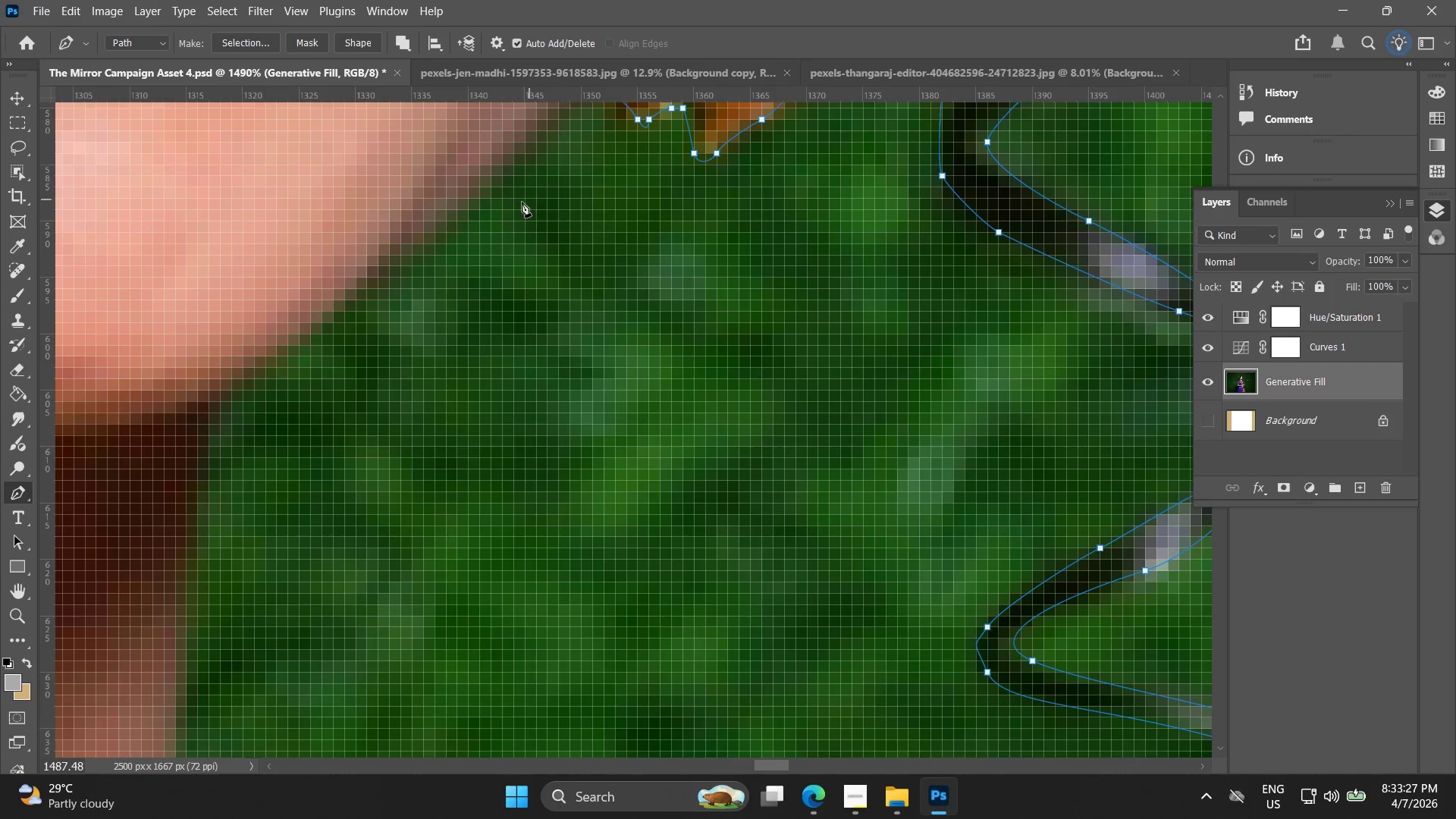 
key(Alt+AltLeft)
 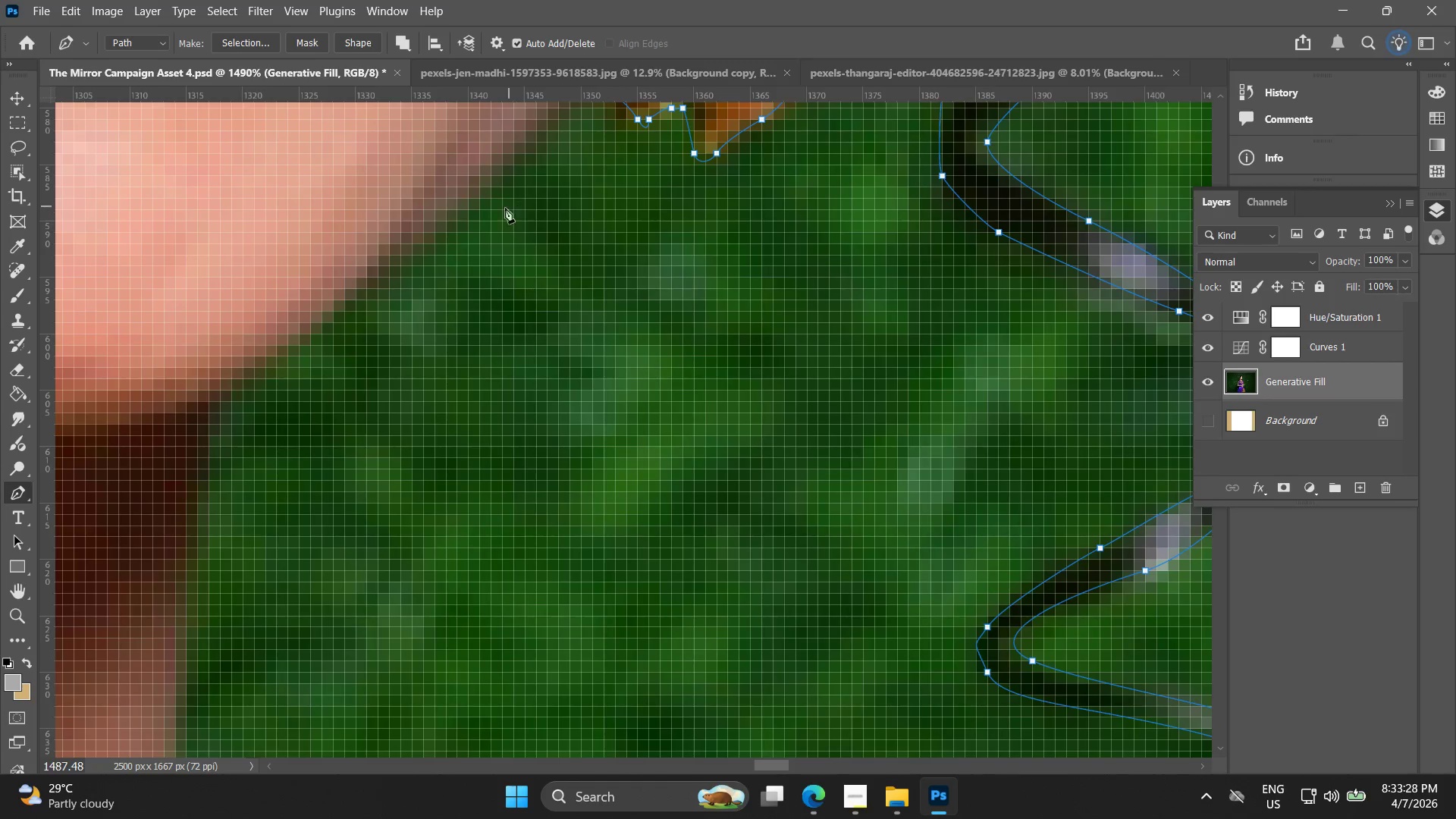 
scroll: coordinate [485, 224], scroll_direction: down, amount: 2.0
 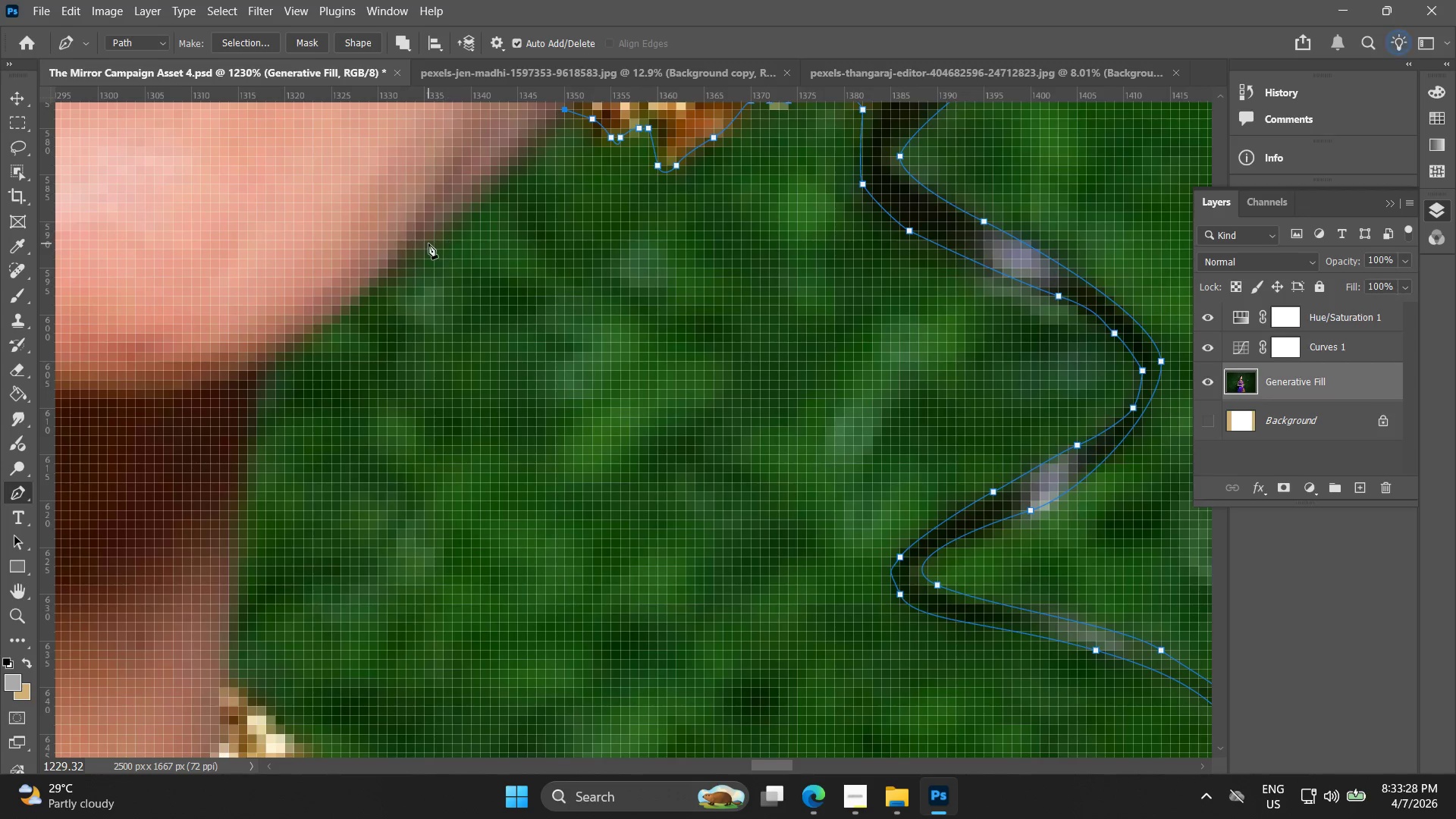 
left_click_drag(start_coordinate=[427, 247], to_coordinate=[384, 279])
 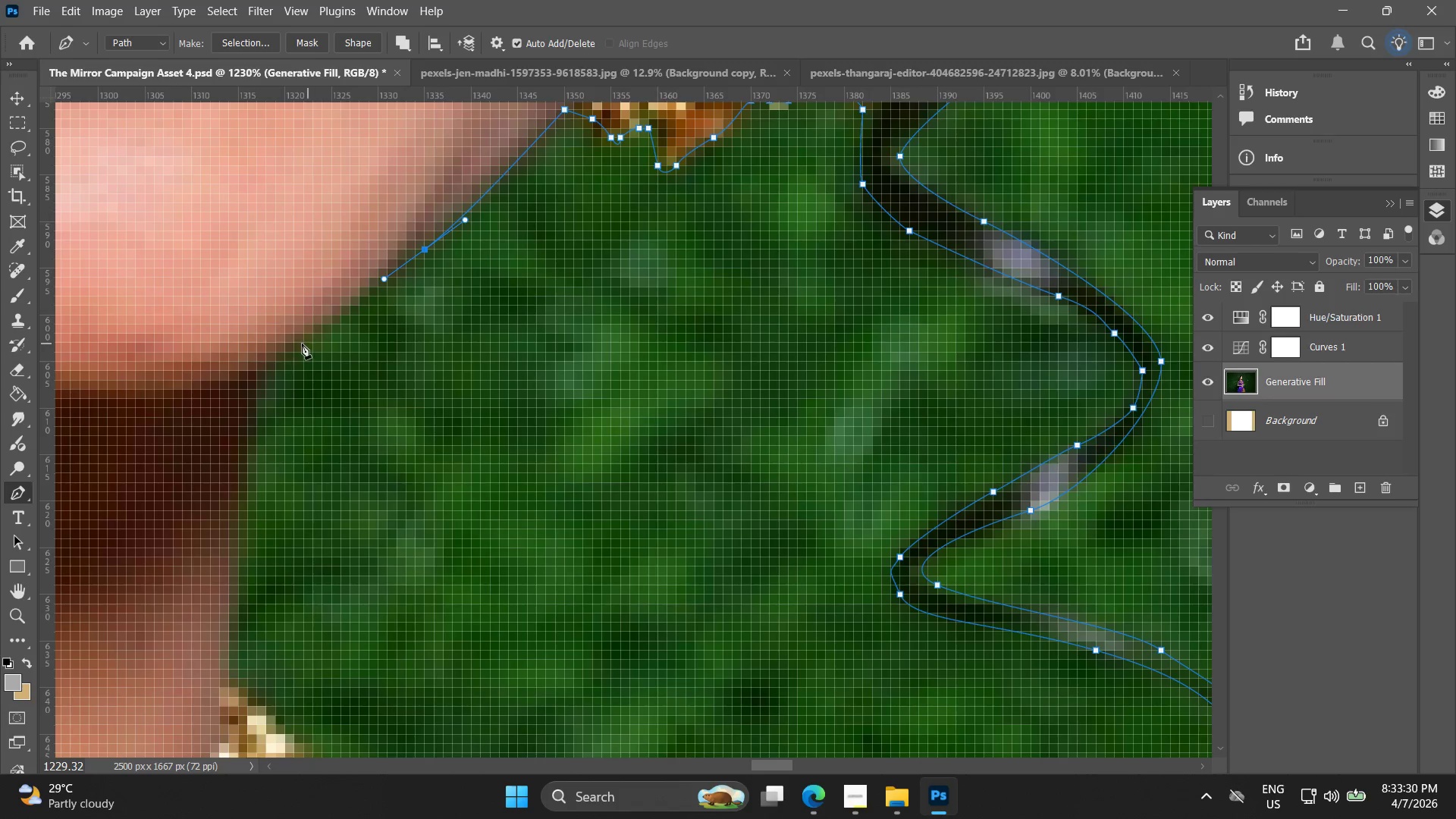 
left_click_drag(start_coordinate=[297, 348], to_coordinate=[269, 362])
 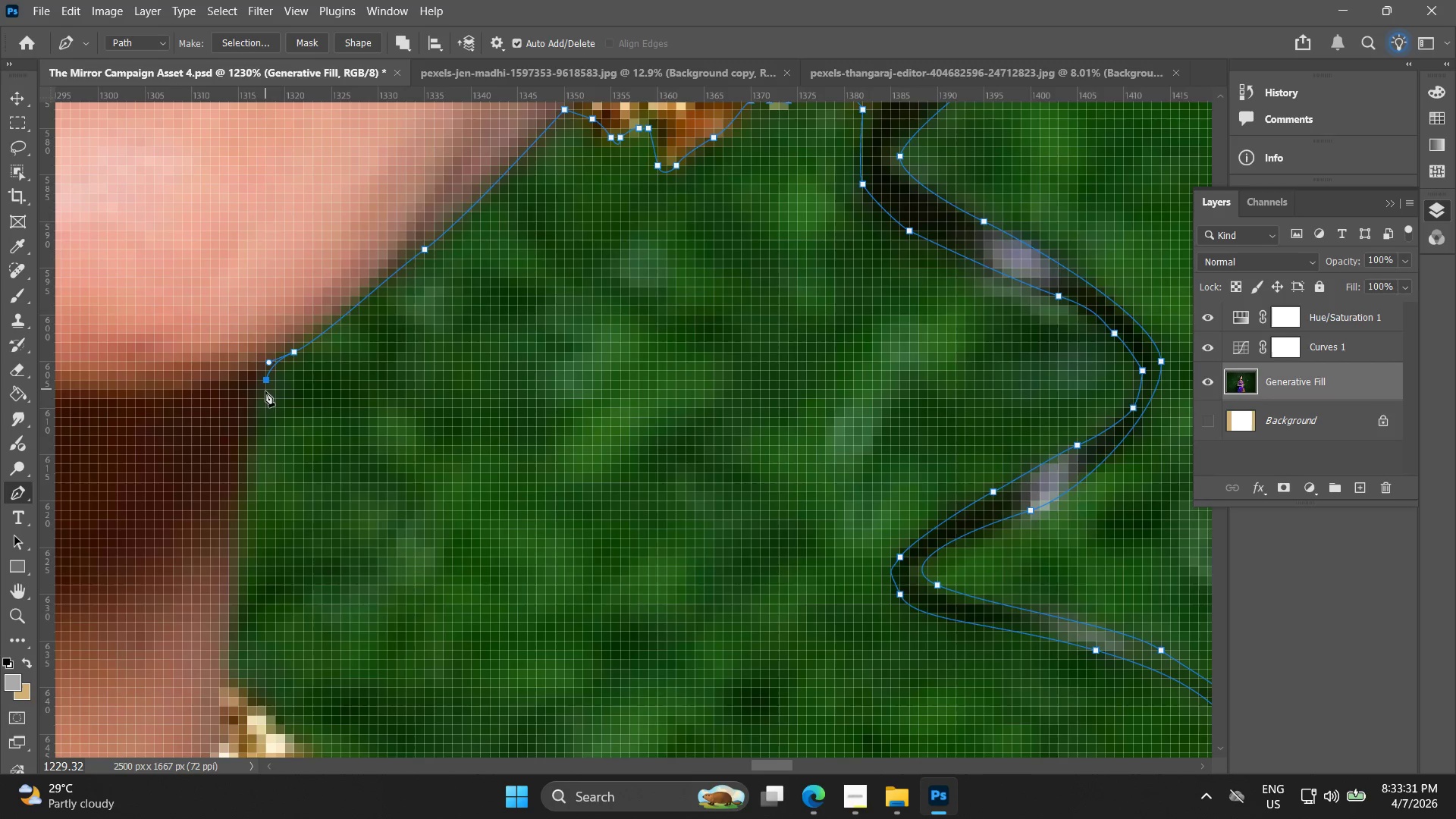 
hold_key(key=Space, duration=0.5)
 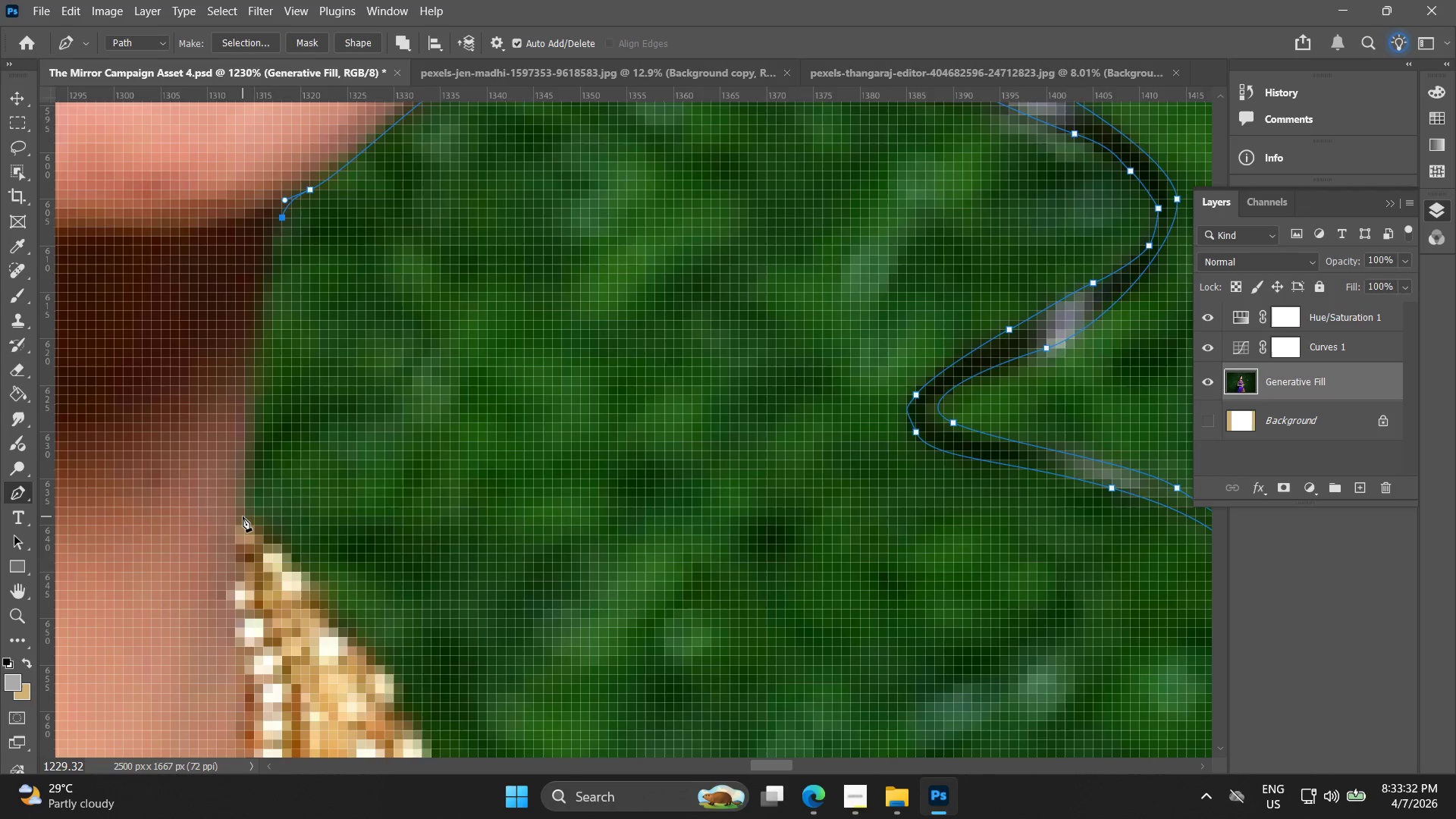 
left_click_drag(start_coordinate=[259, 458], to_coordinate=[275, 296])
 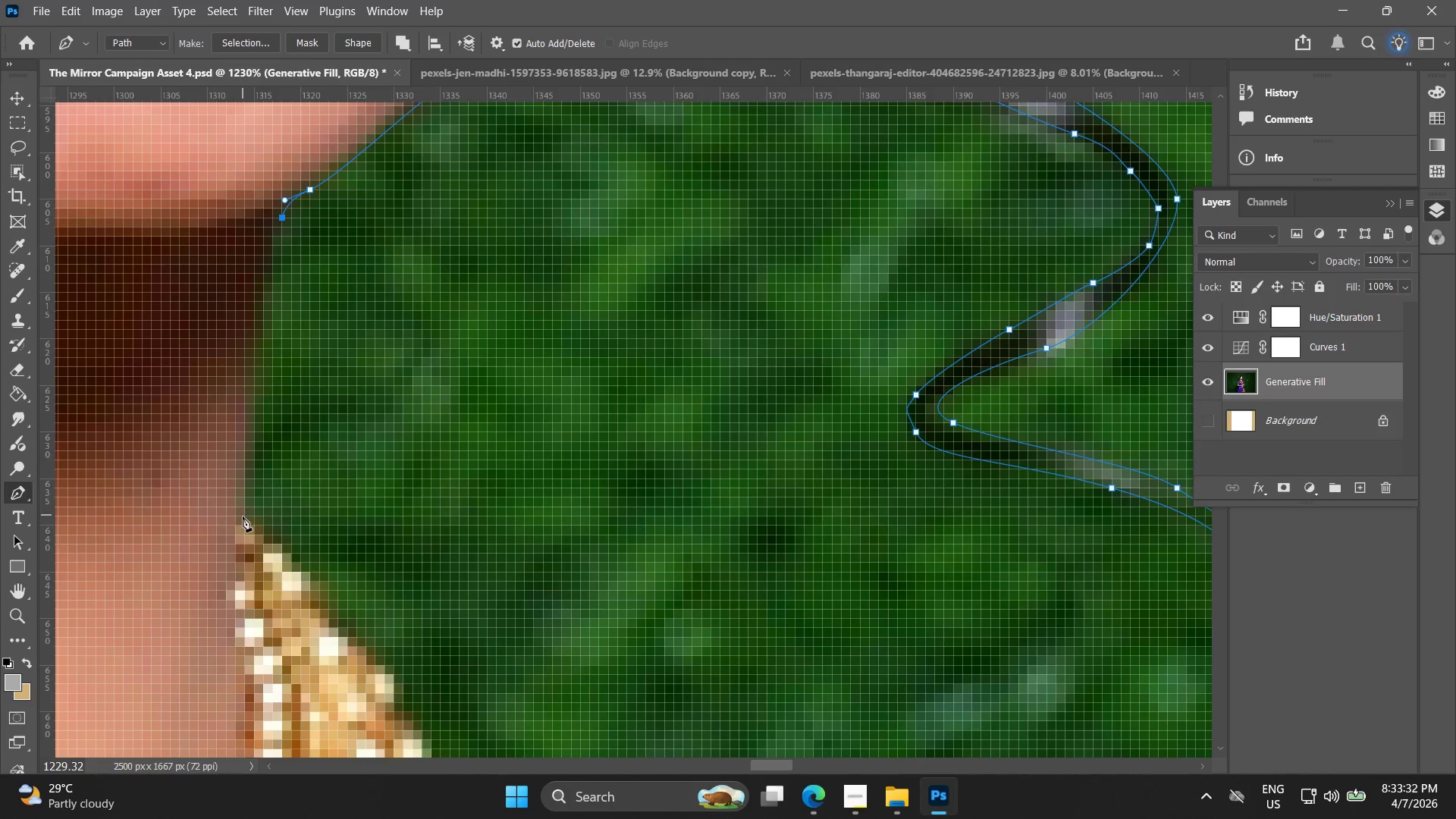 
left_click([243, 516])
 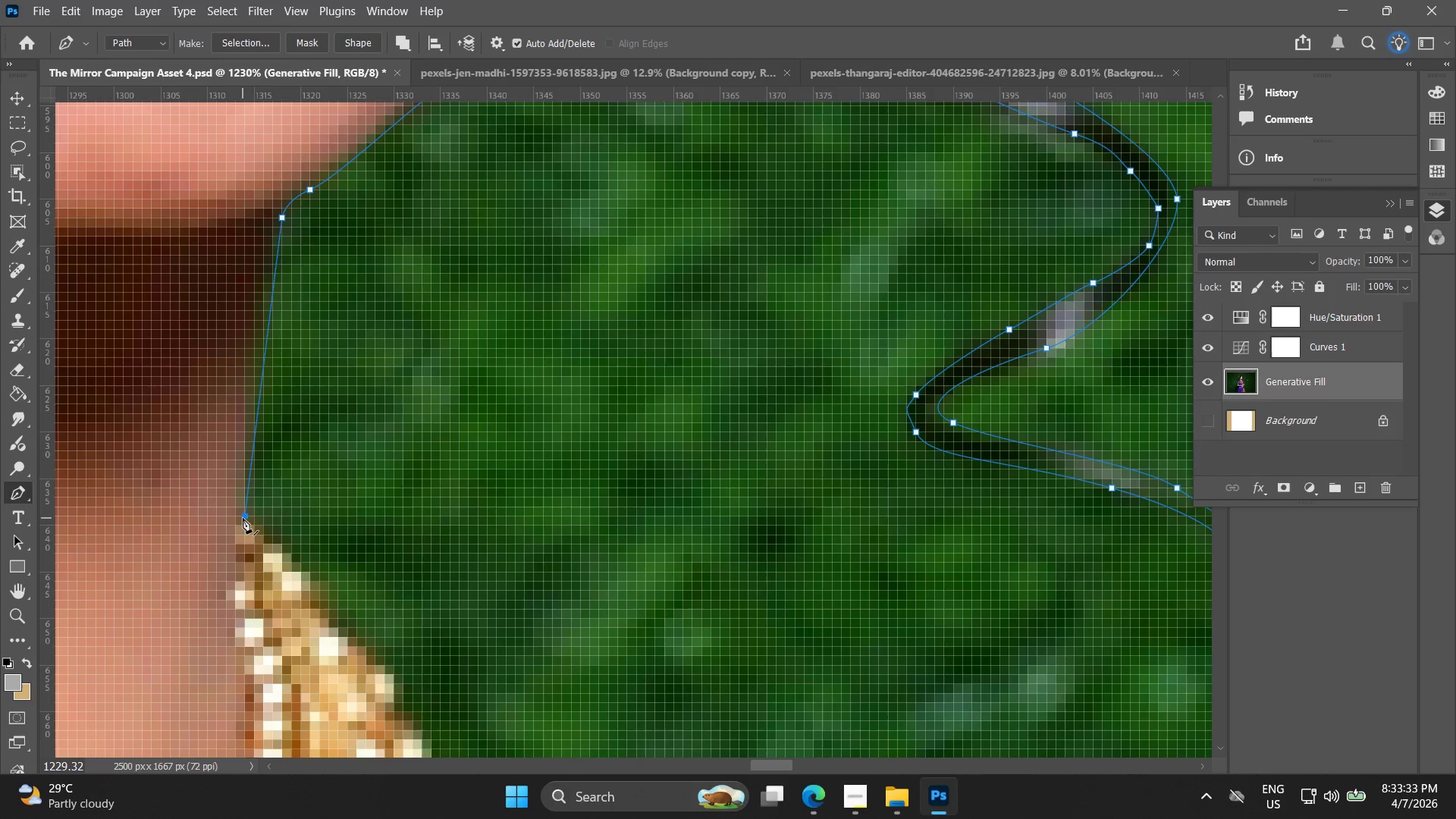 
key(Control+ControlLeft)
 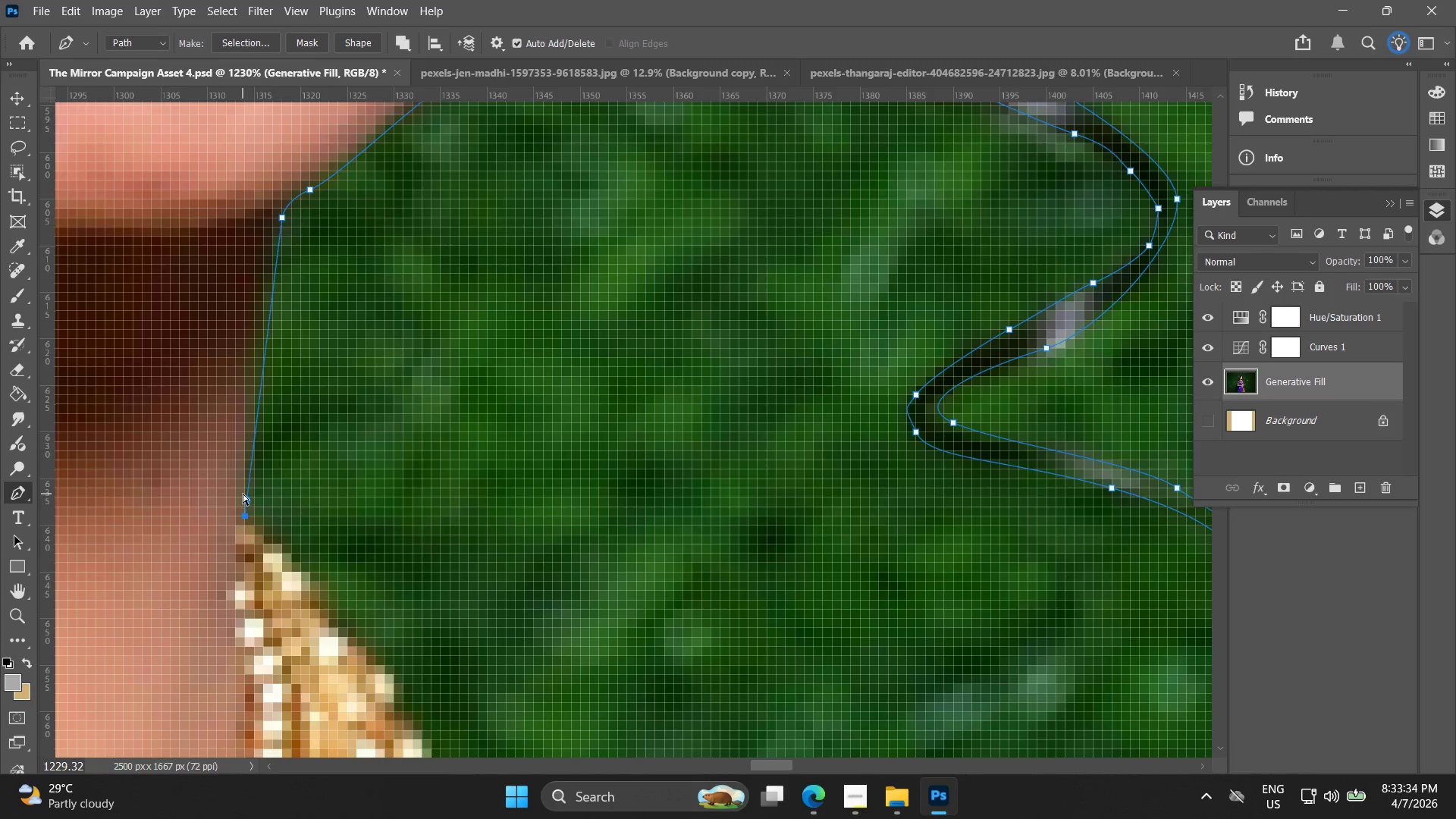 
key(Control+Z)
 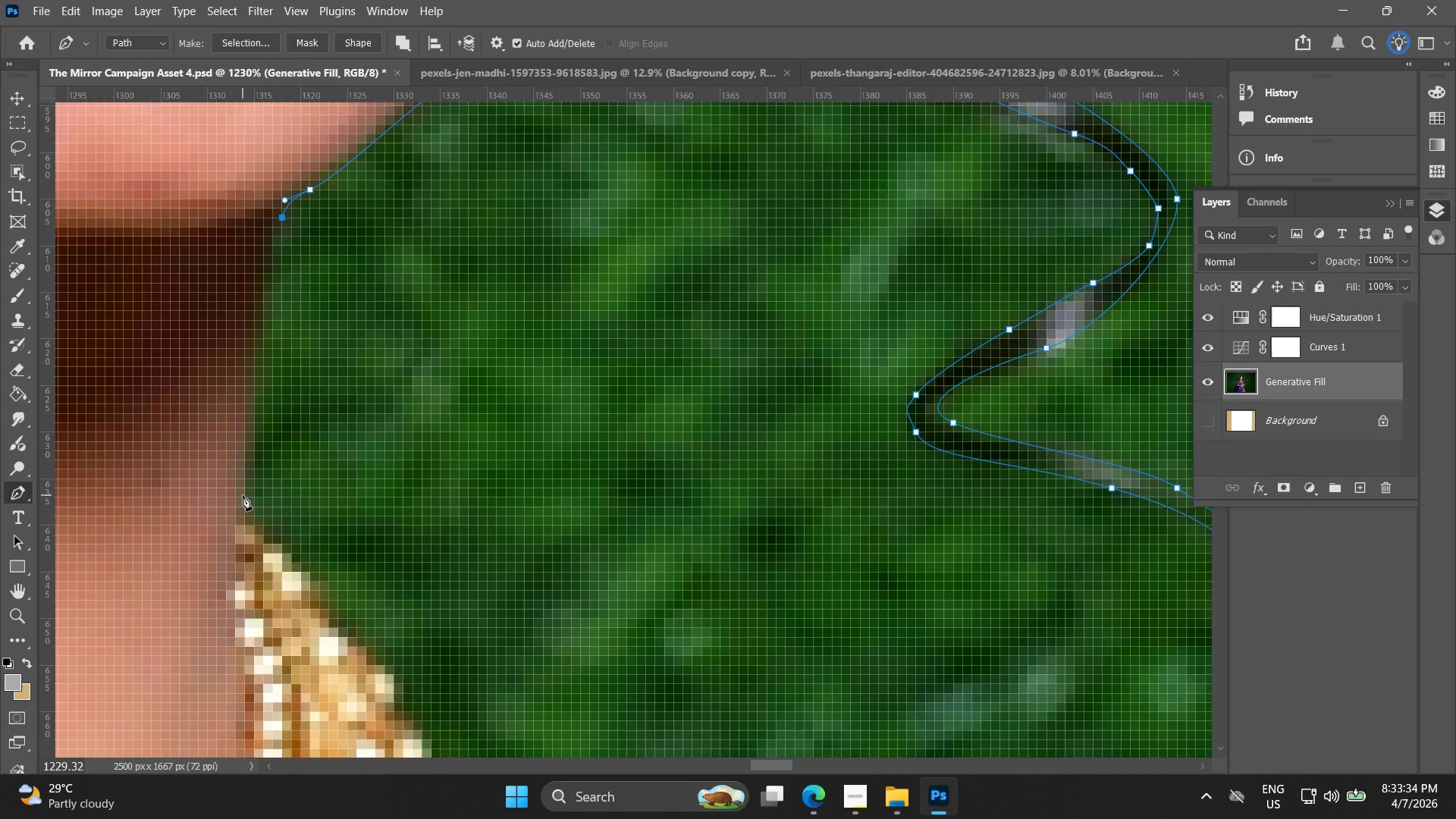 
left_click([243, 497])
 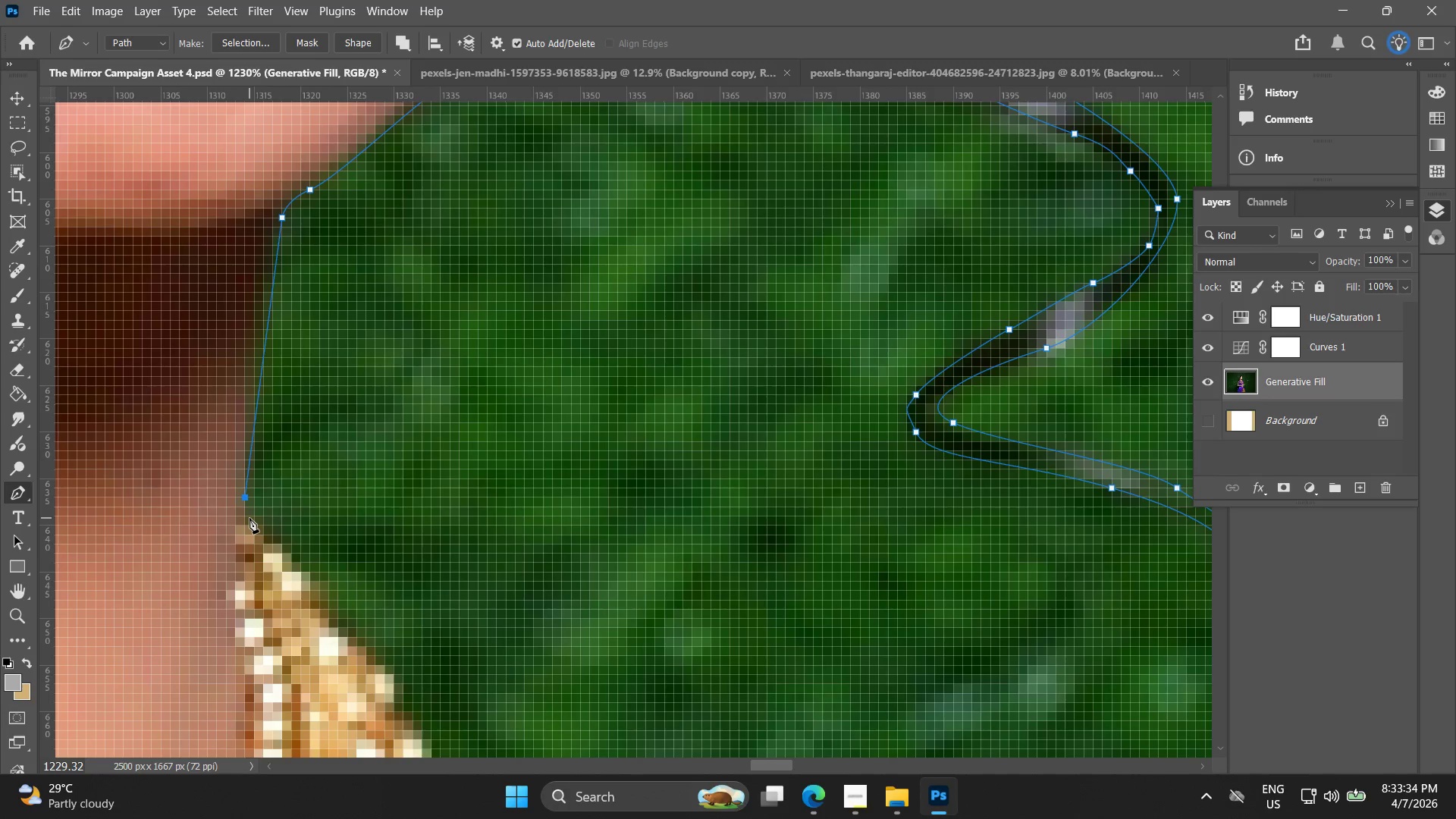 
left_click([249, 518])
 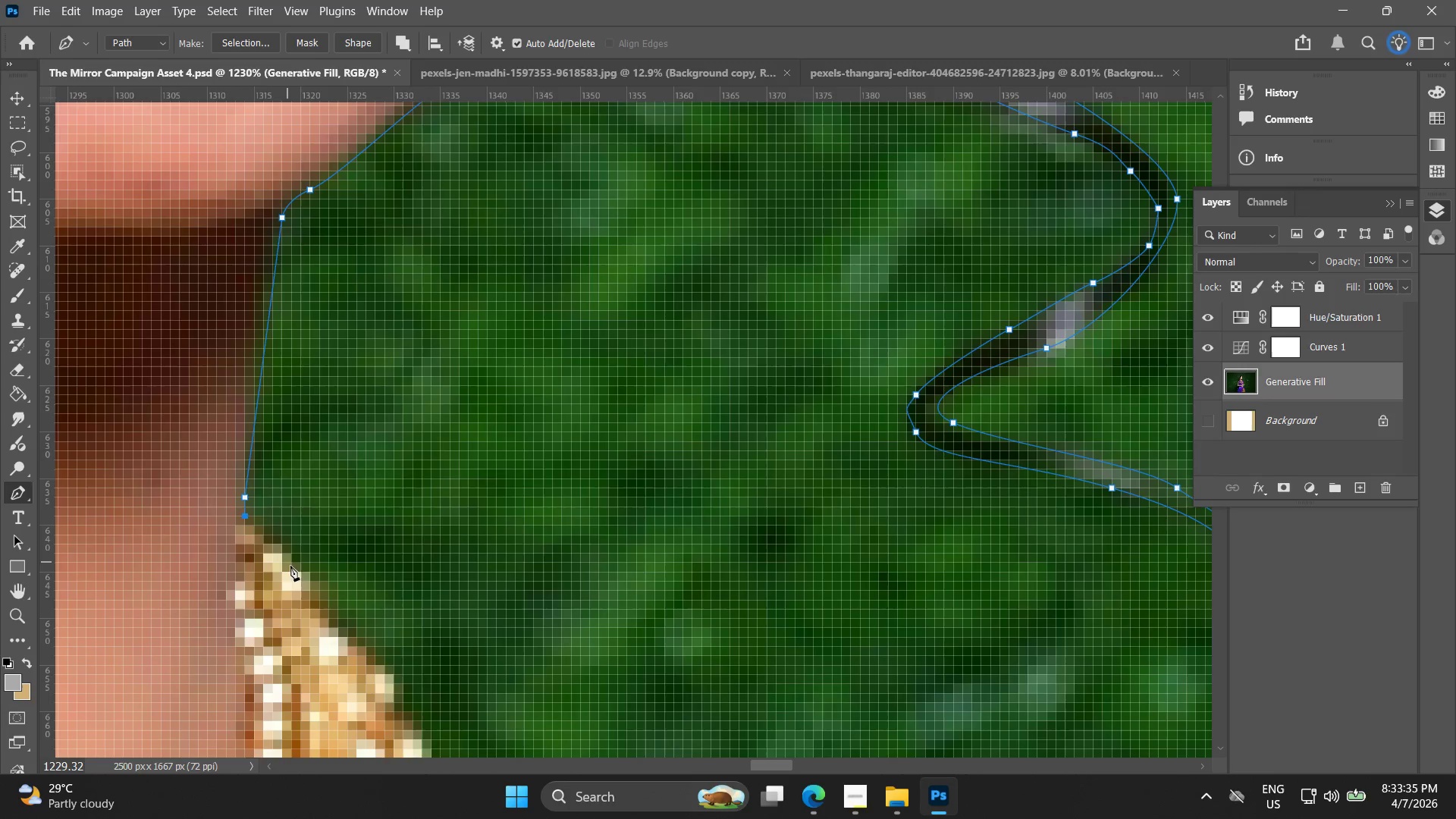 
left_click_drag(start_coordinate=[293, 568], to_coordinate=[322, 611])
 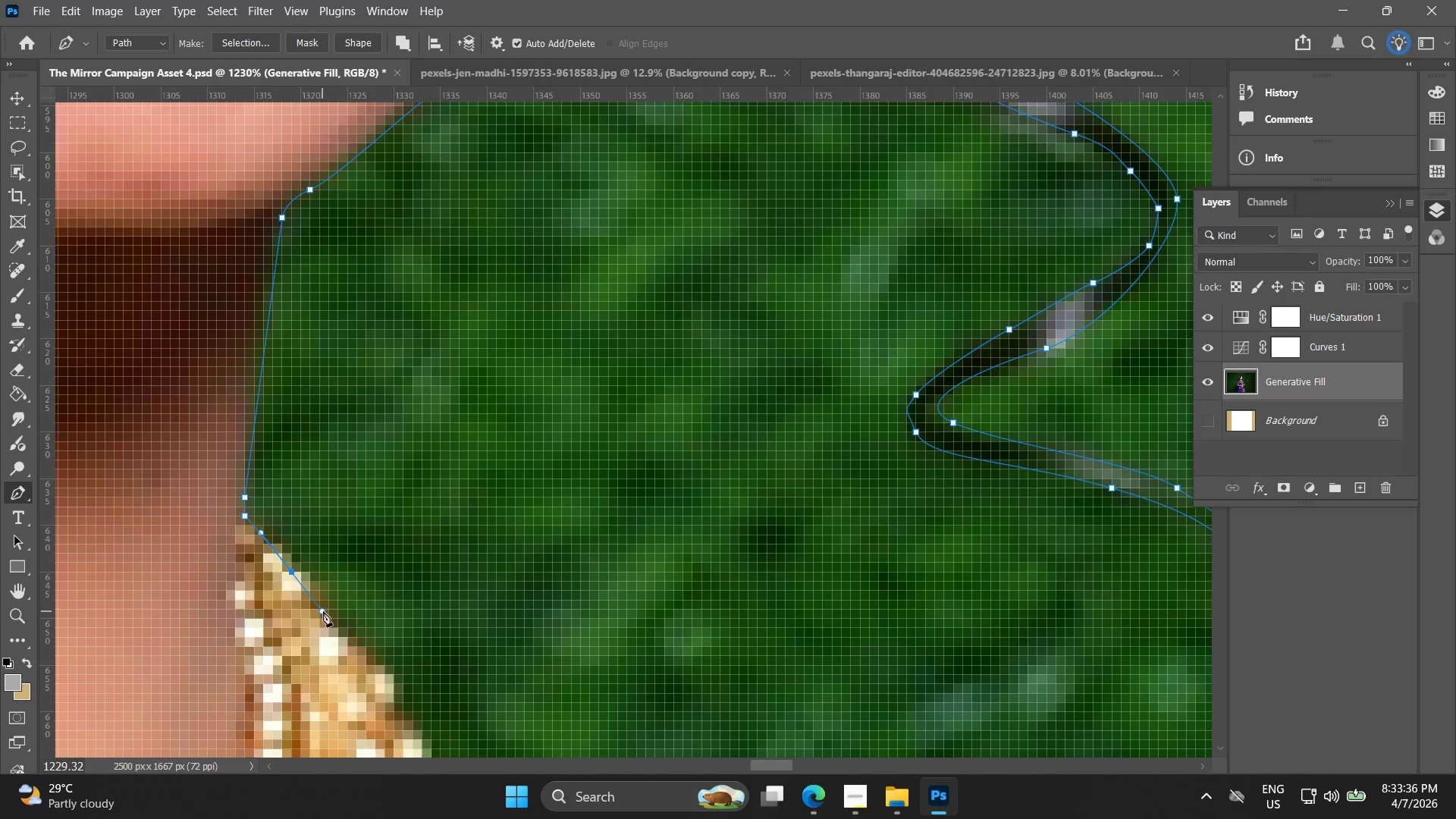 
hold_key(key=Space, duration=0.56)
 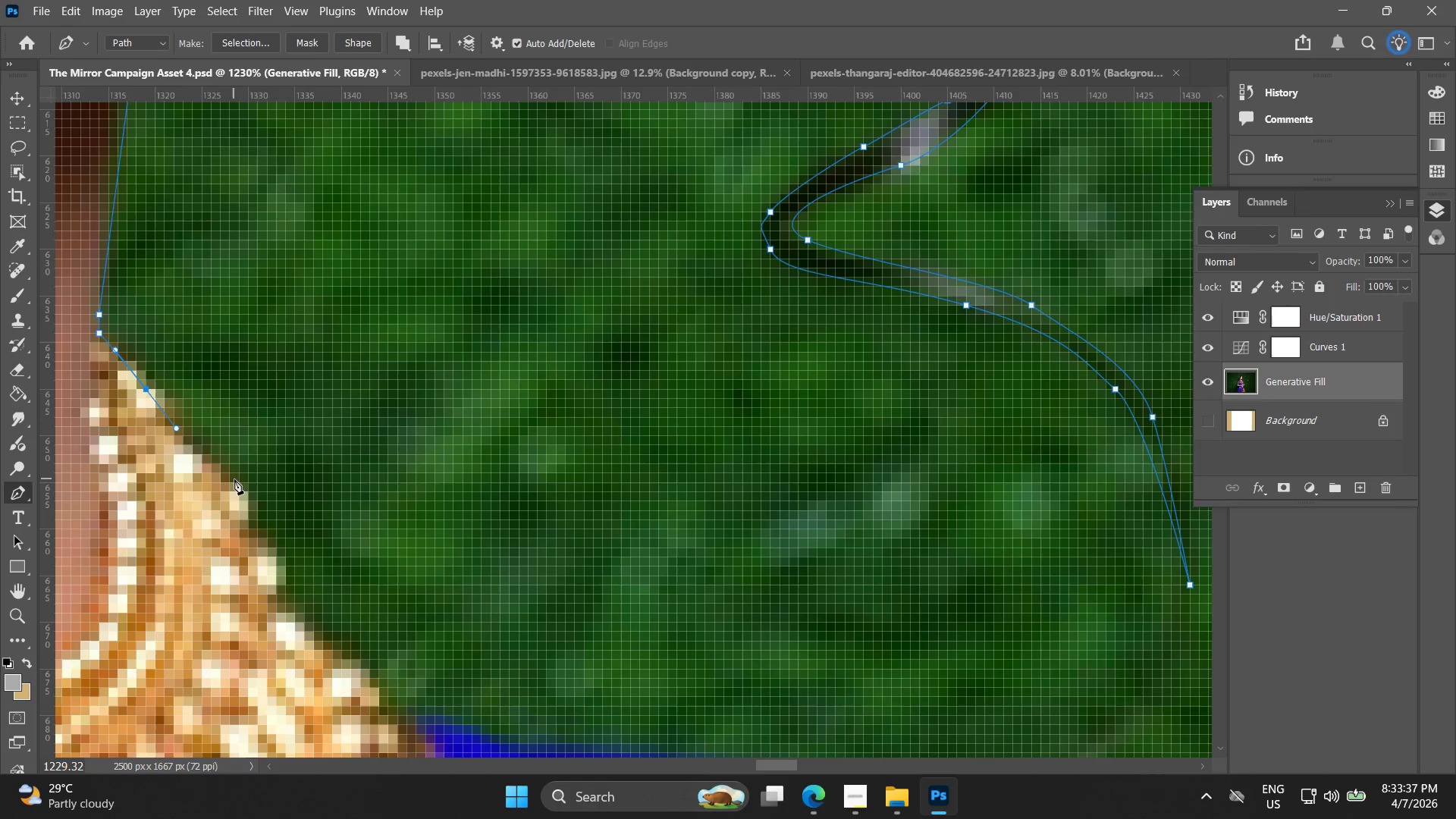 
left_click_drag(start_coordinate=[324, 604], to_coordinate=[178, 421])
 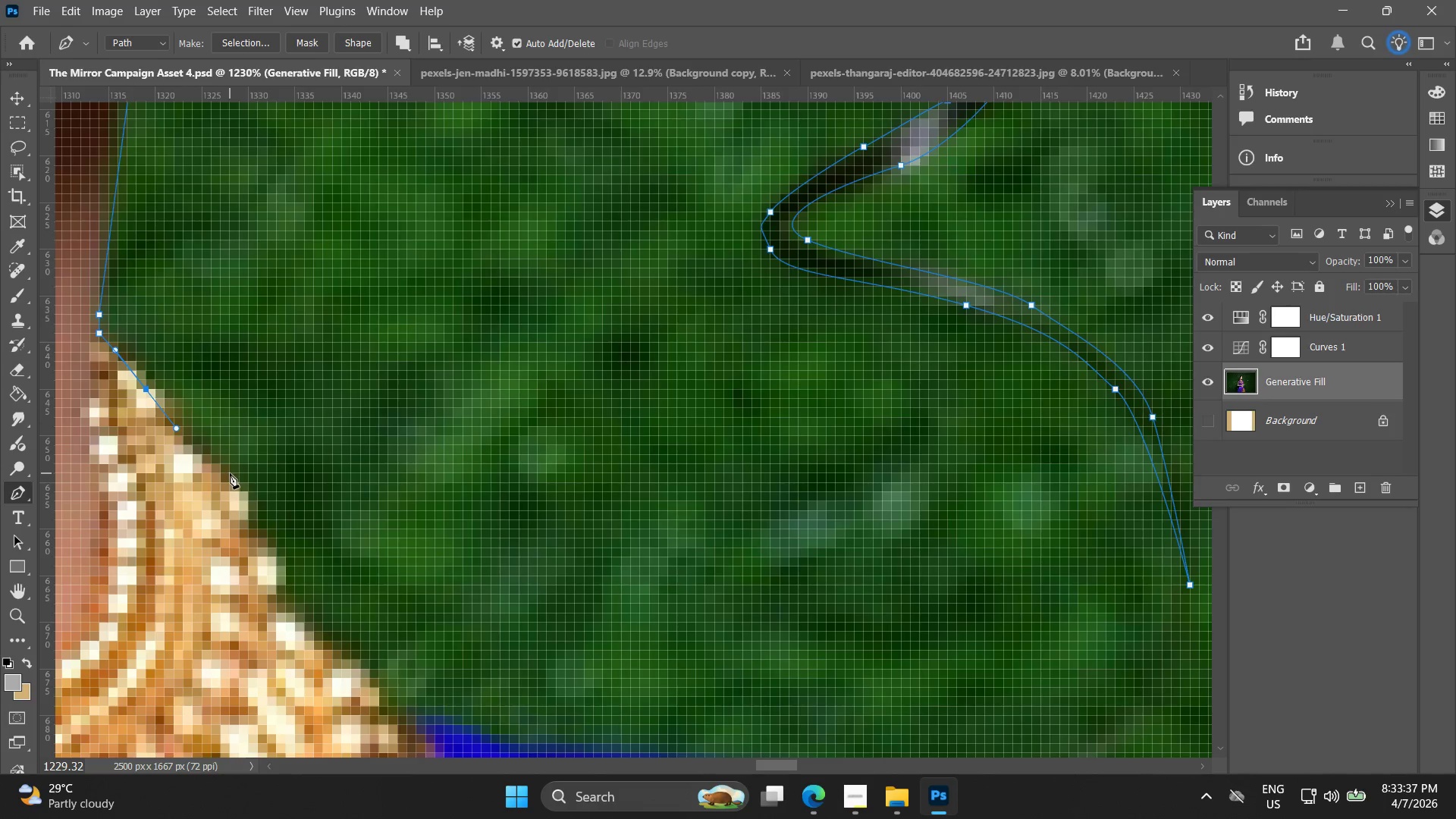 
left_click_drag(start_coordinate=[237, 483], to_coordinate=[250, 501])
 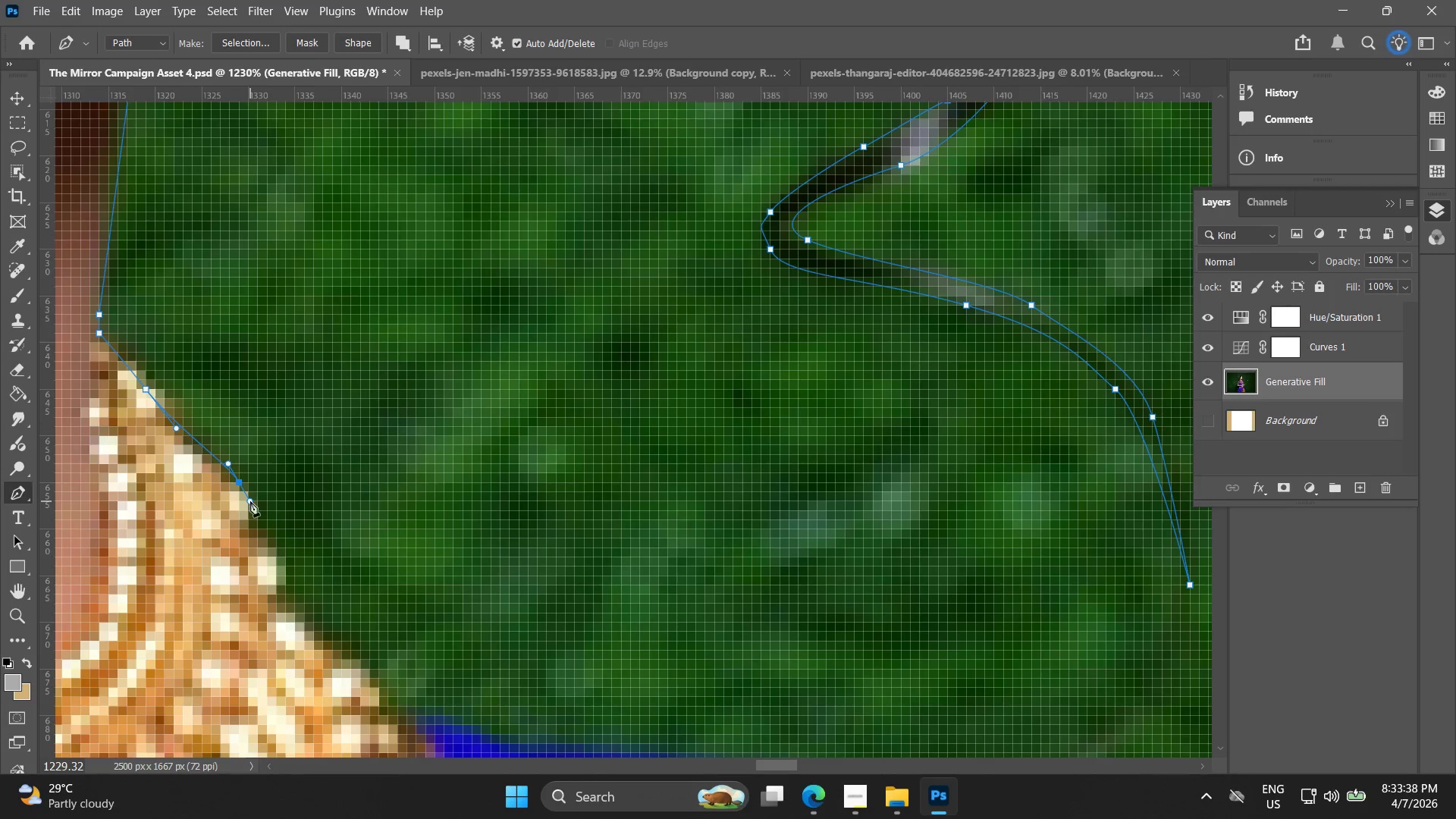 
key(Control+ControlLeft)
 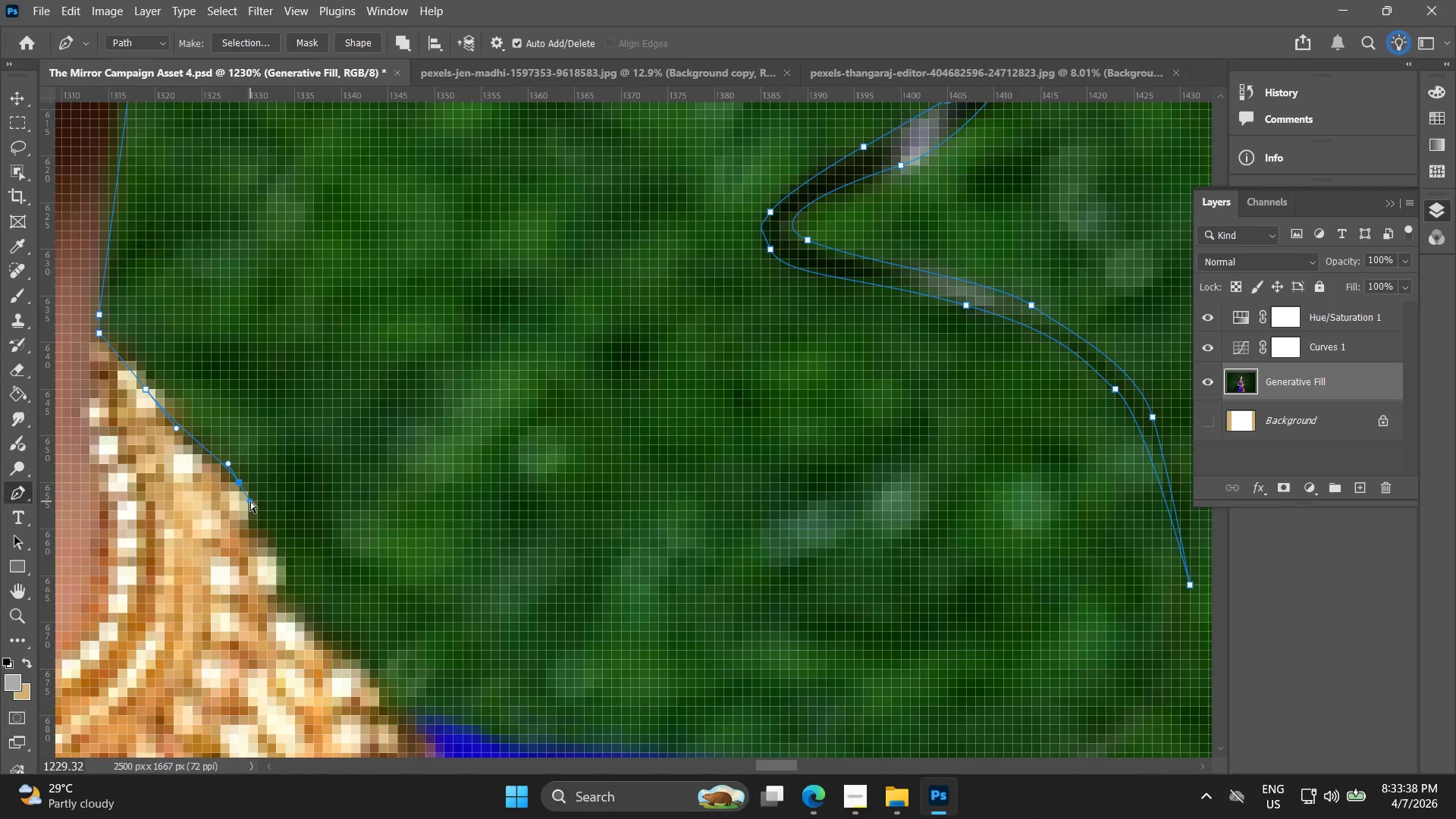 
key(Control+Z)
 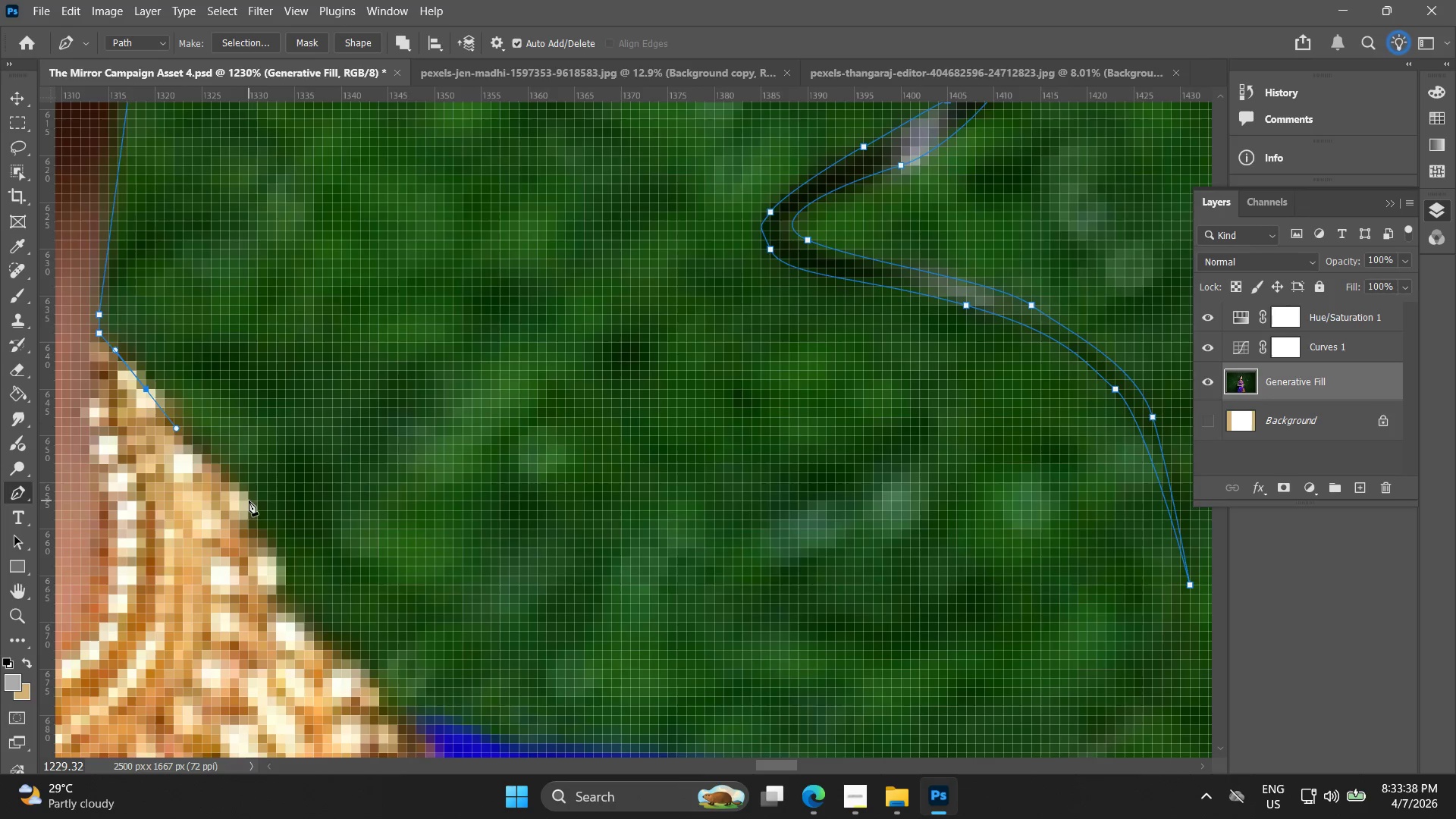 
left_click_drag(start_coordinate=[249, 500], to_coordinate=[255, 521])
 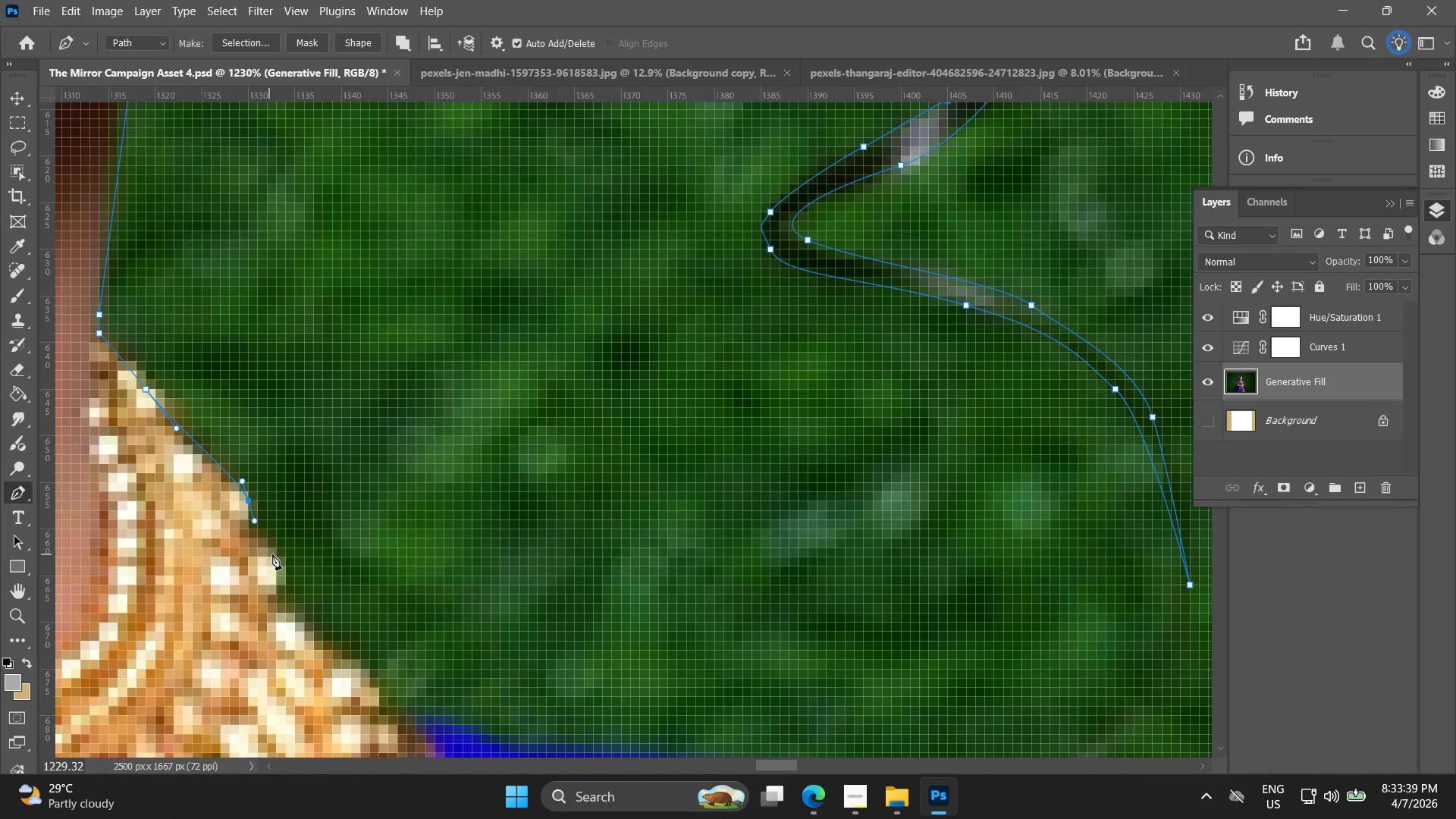 
left_click_drag(start_coordinate=[274, 551], to_coordinate=[288, 570])
 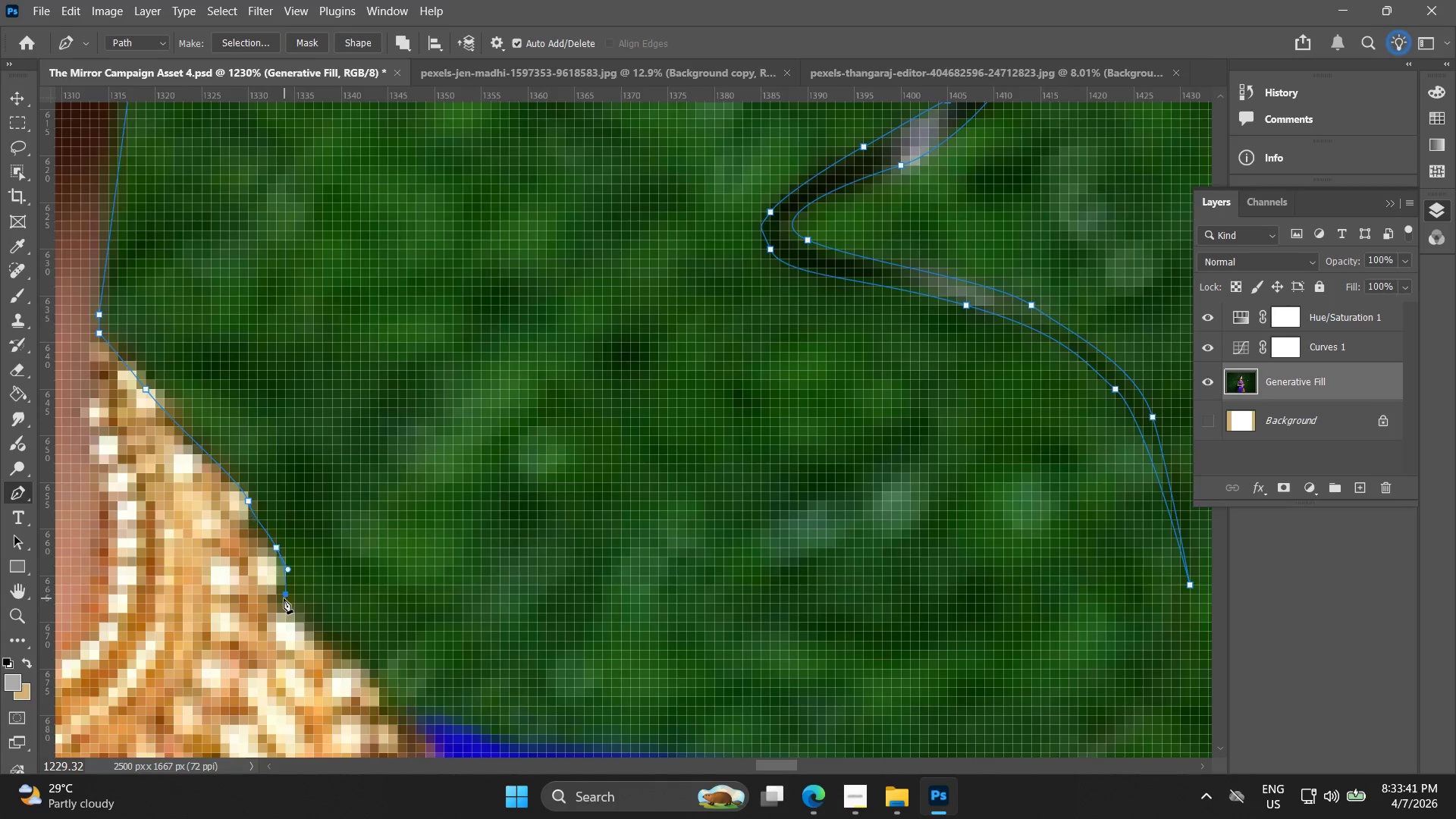 
hold_key(key=Space, duration=0.48)
 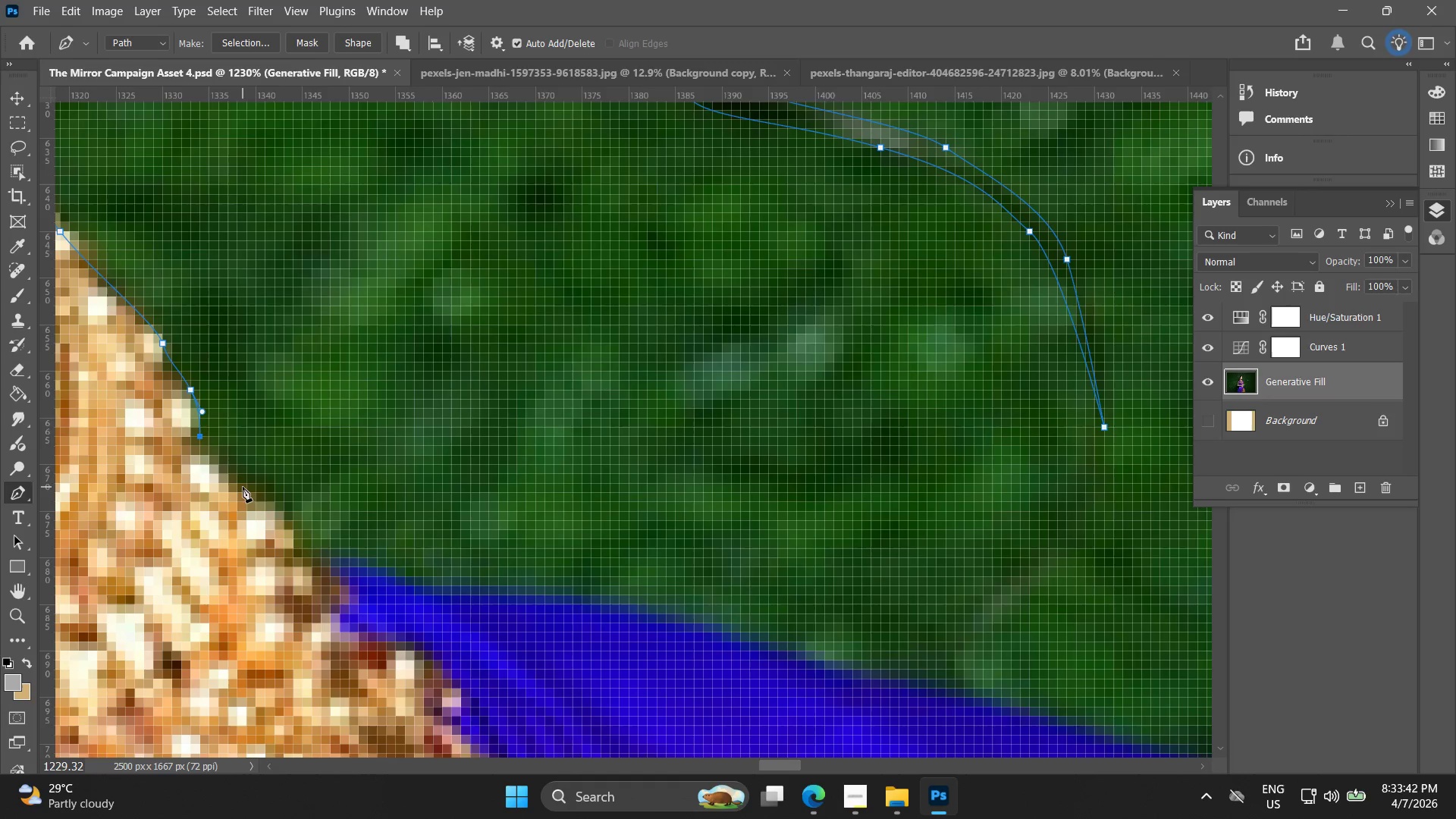 
left_click_drag(start_coordinate=[289, 594], to_coordinate=[203, 436])
 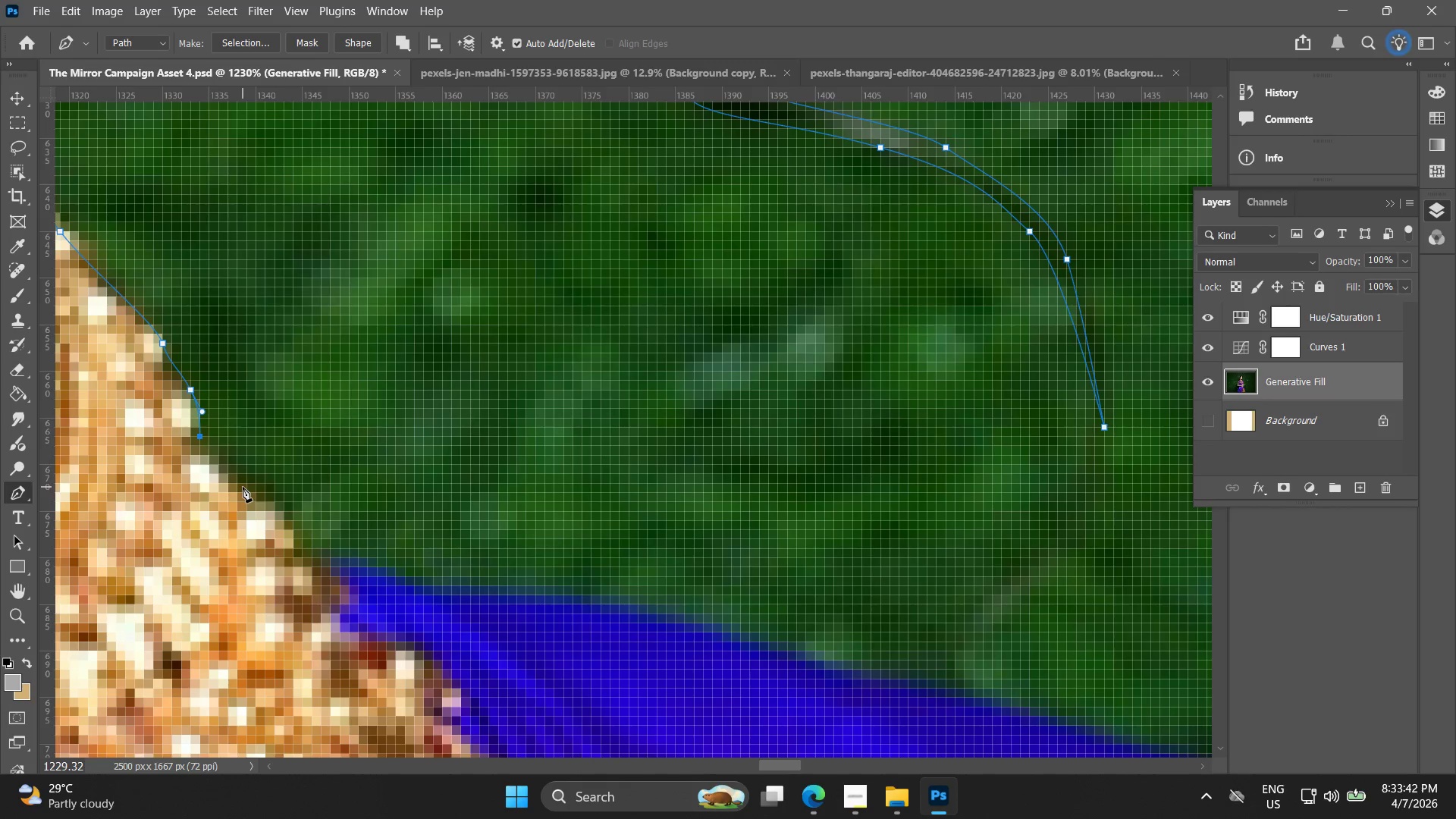 
left_click_drag(start_coordinate=[243, 488], to_coordinate=[281, 513])
 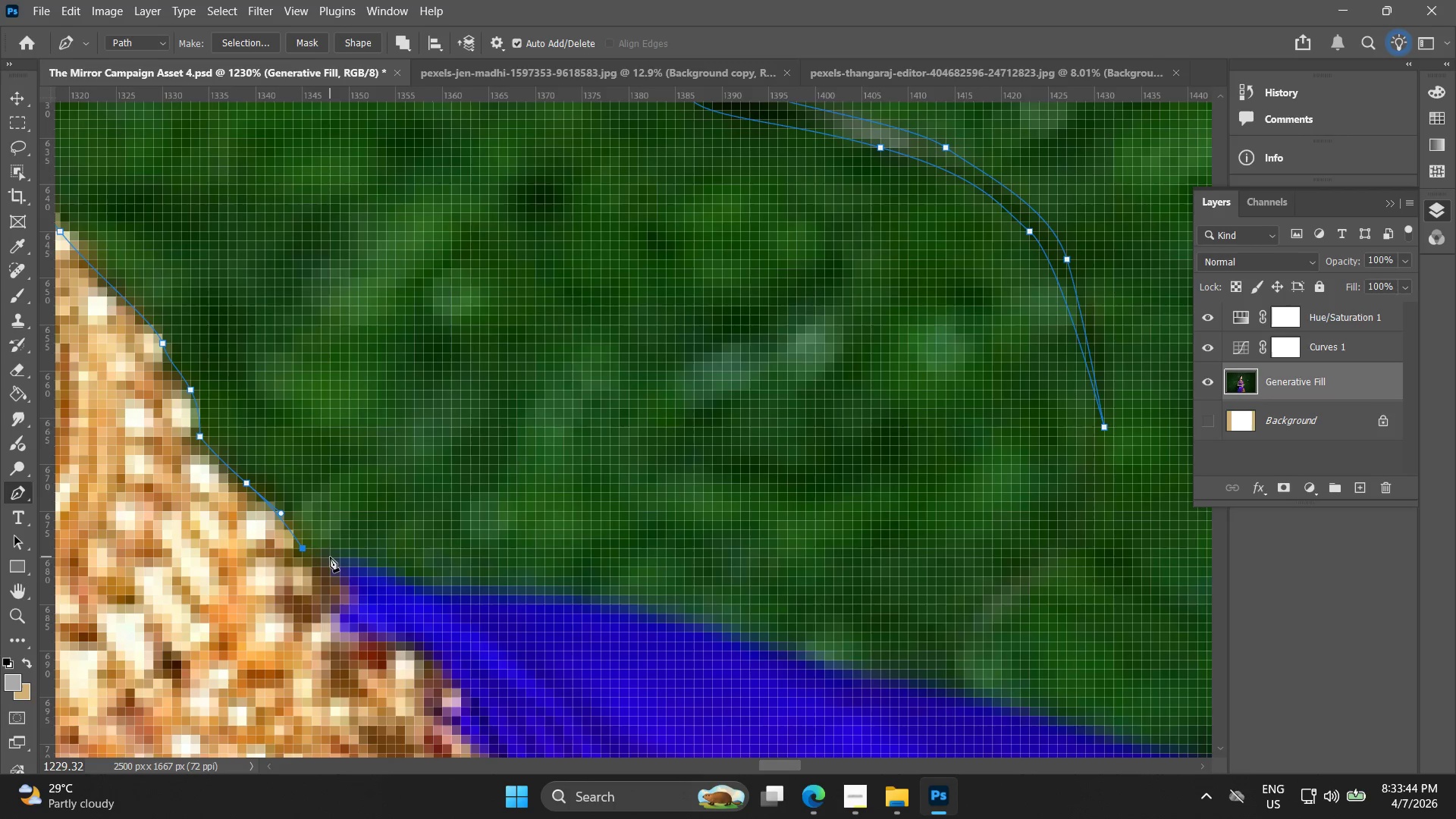 
left_click_drag(start_coordinate=[342, 566], to_coordinate=[347, 568])
 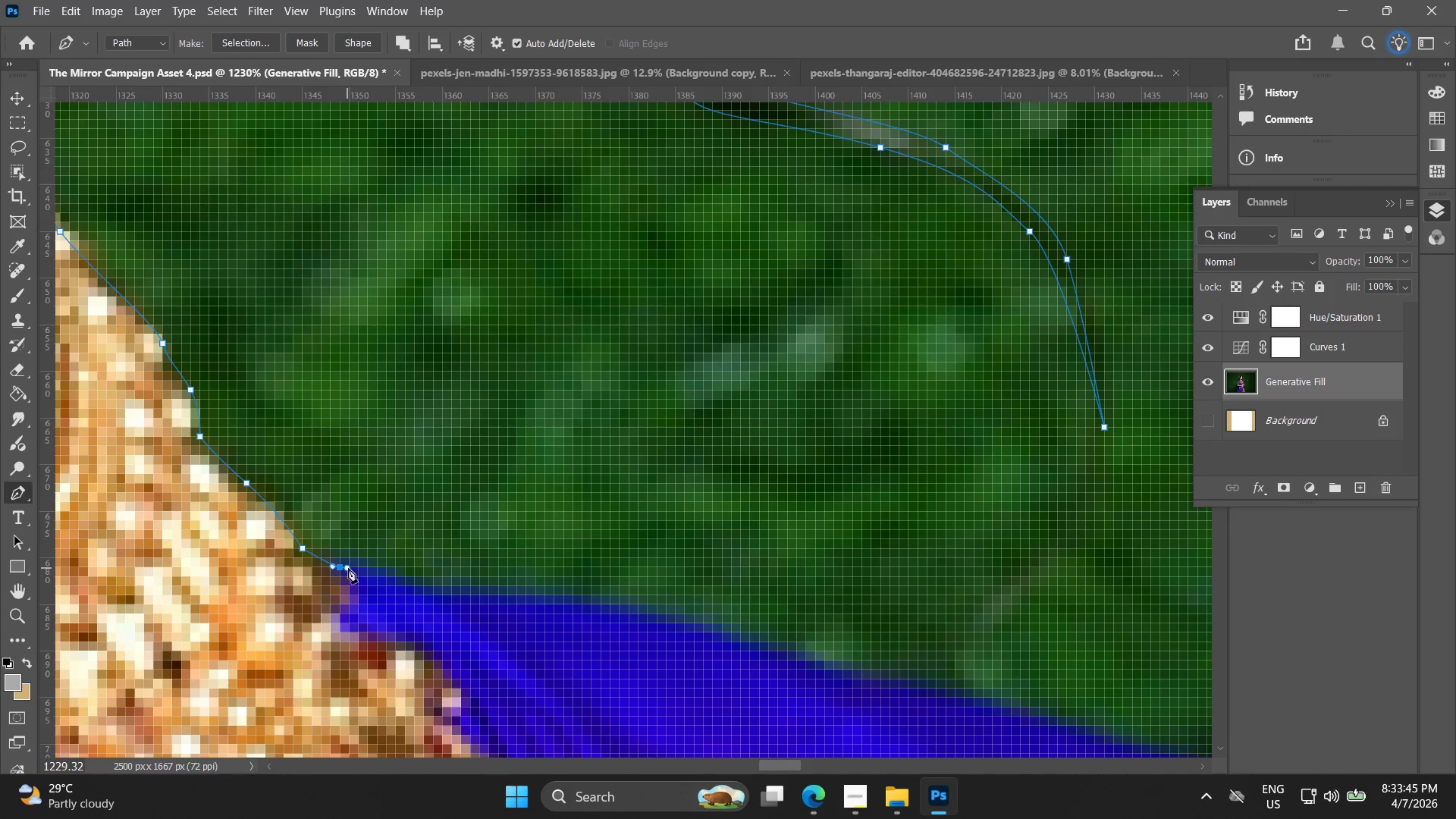 
key(Control+ControlLeft)
 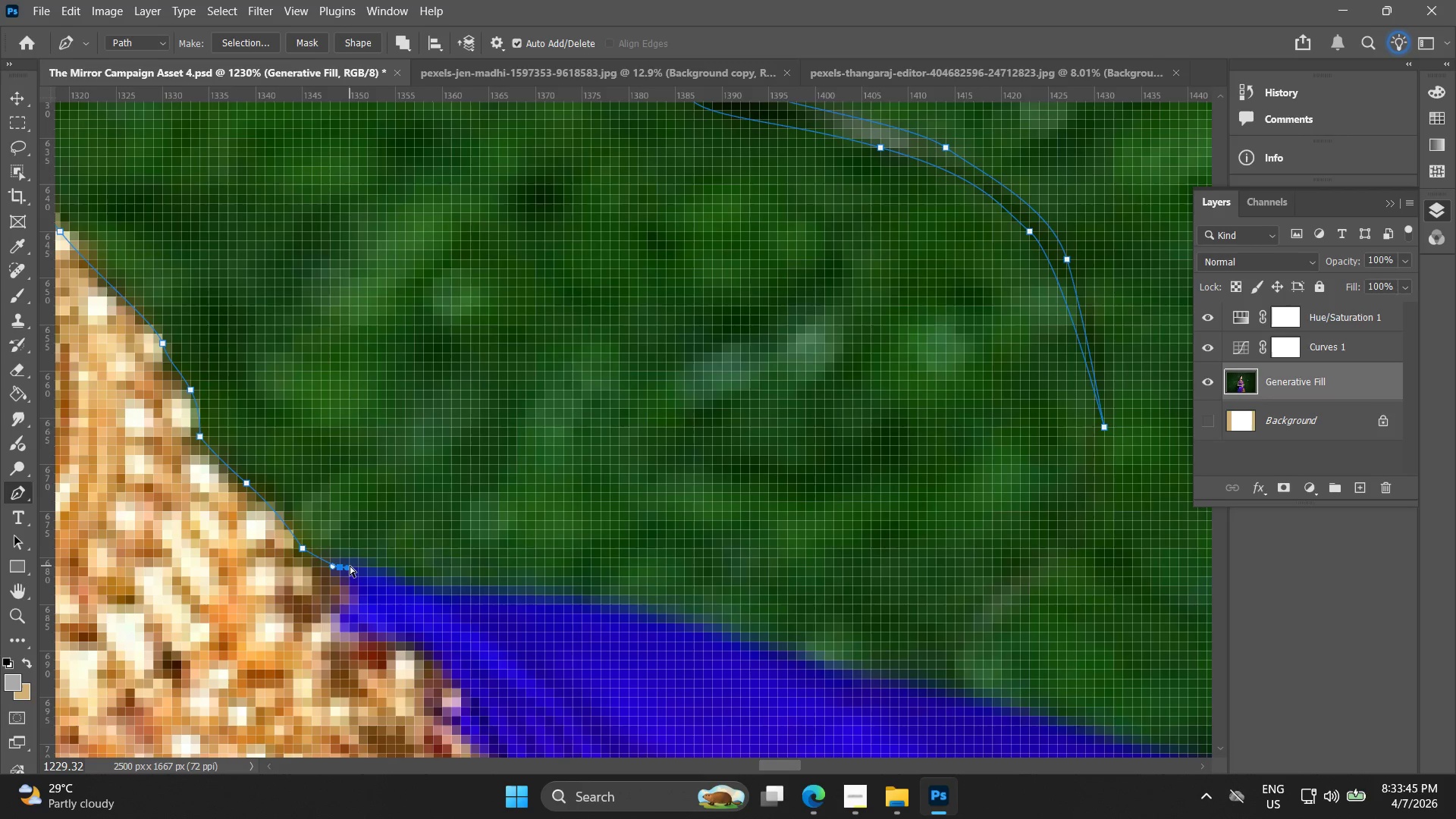 
key(Control+Z)
 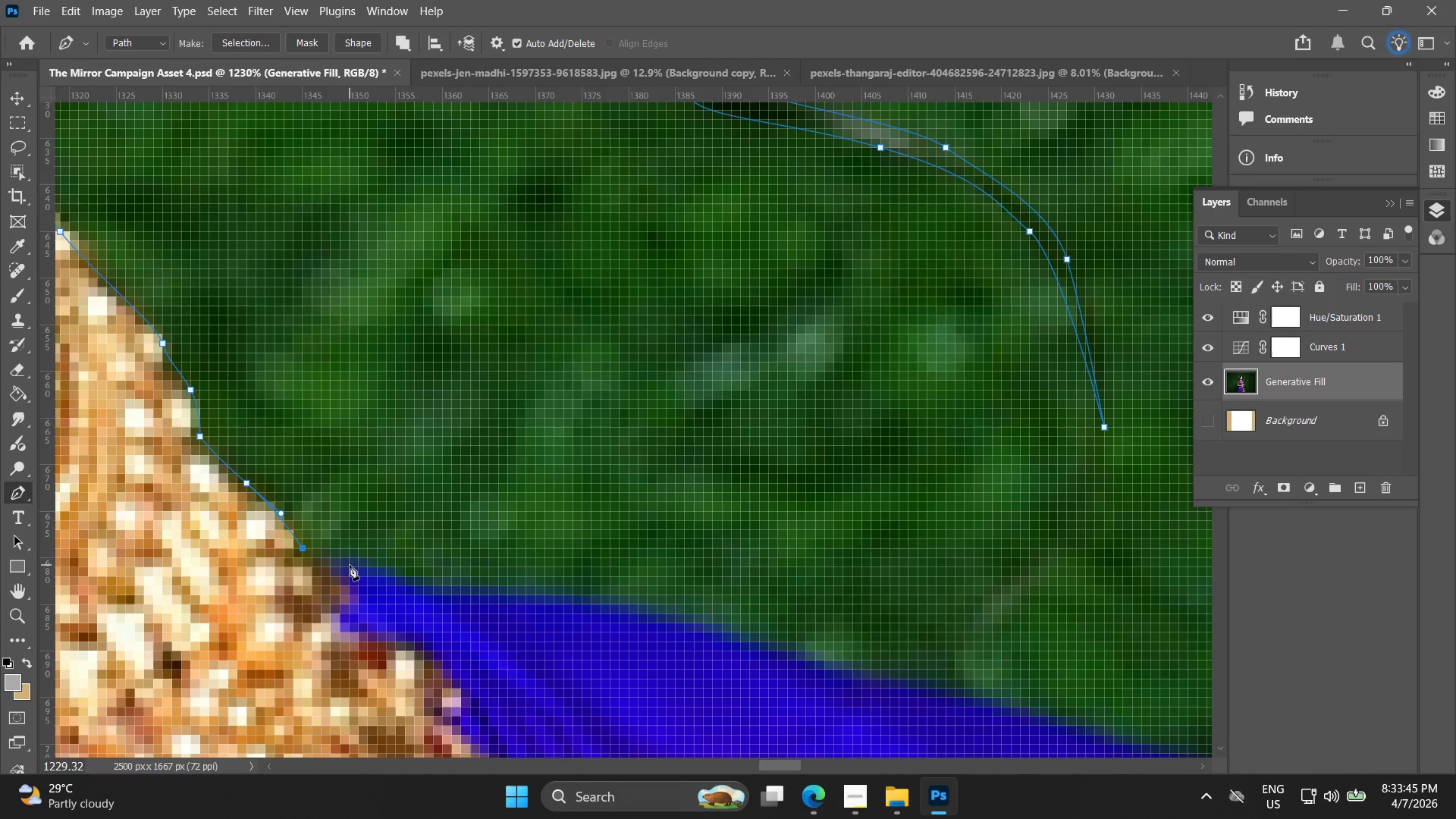 
left_click_drag(start_coordinate=[350, 565], to_coordinate=[389, 576])
 